 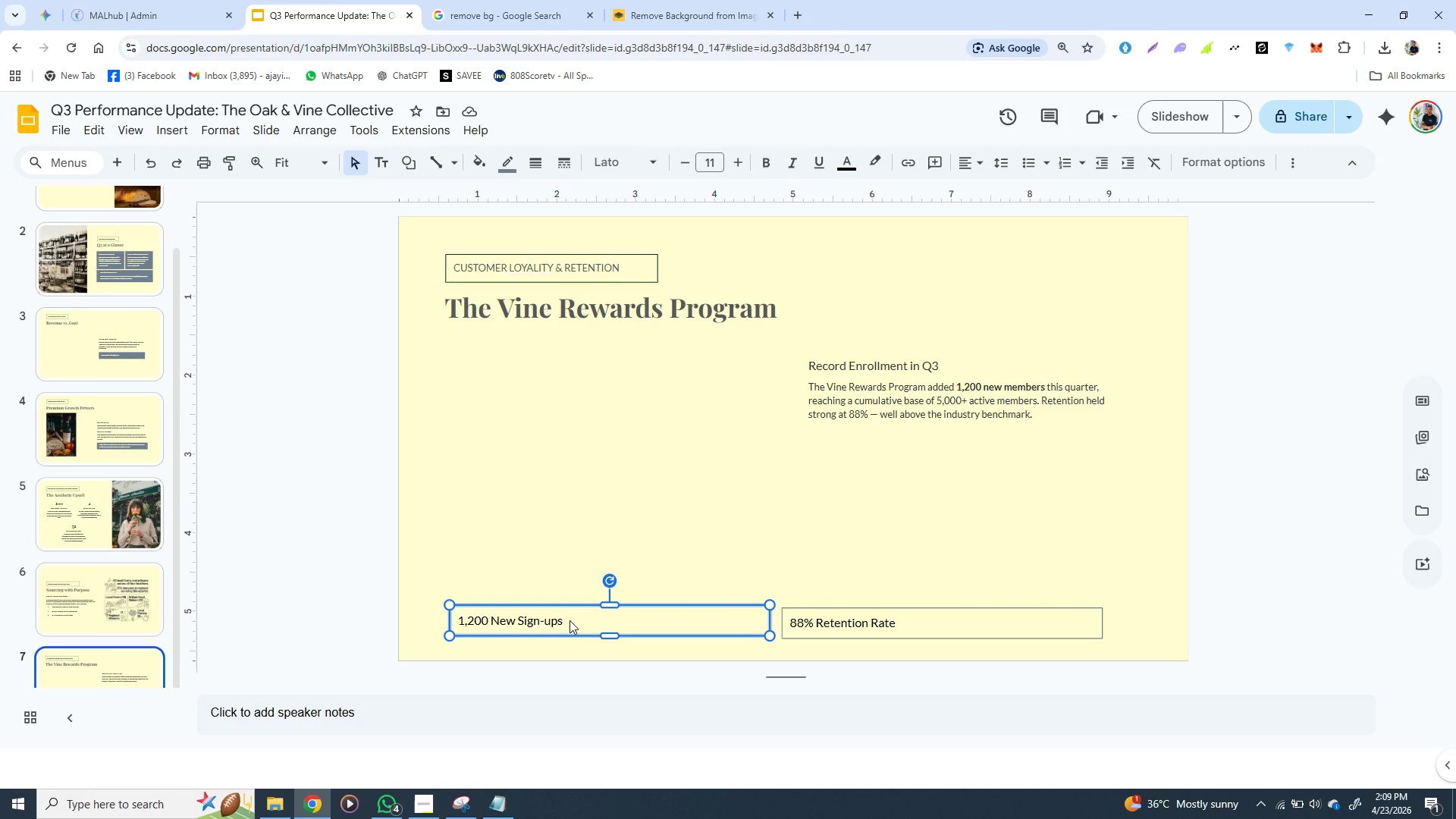 
left_click([837, 609])
 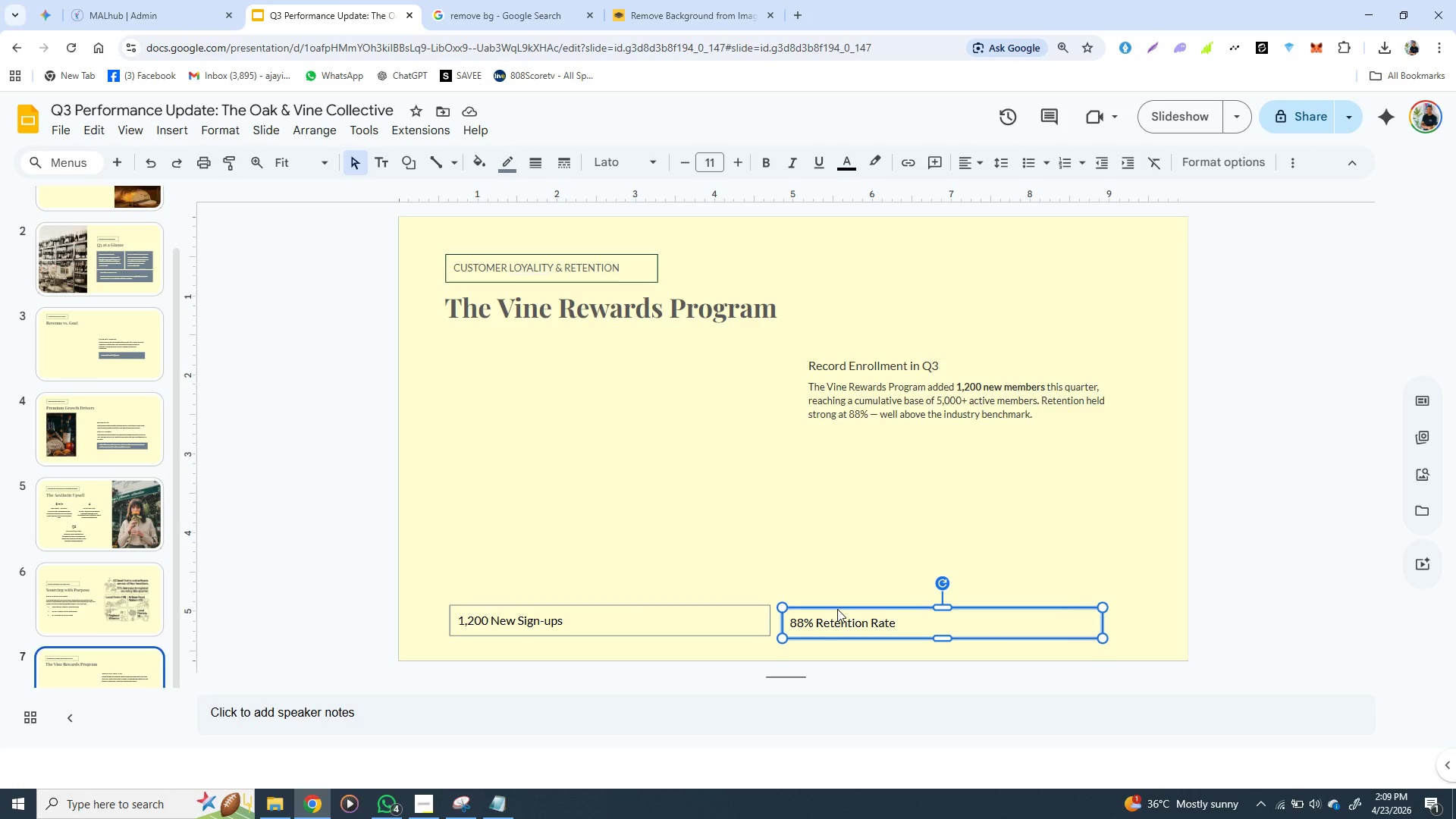 
key(ArrowUp)
 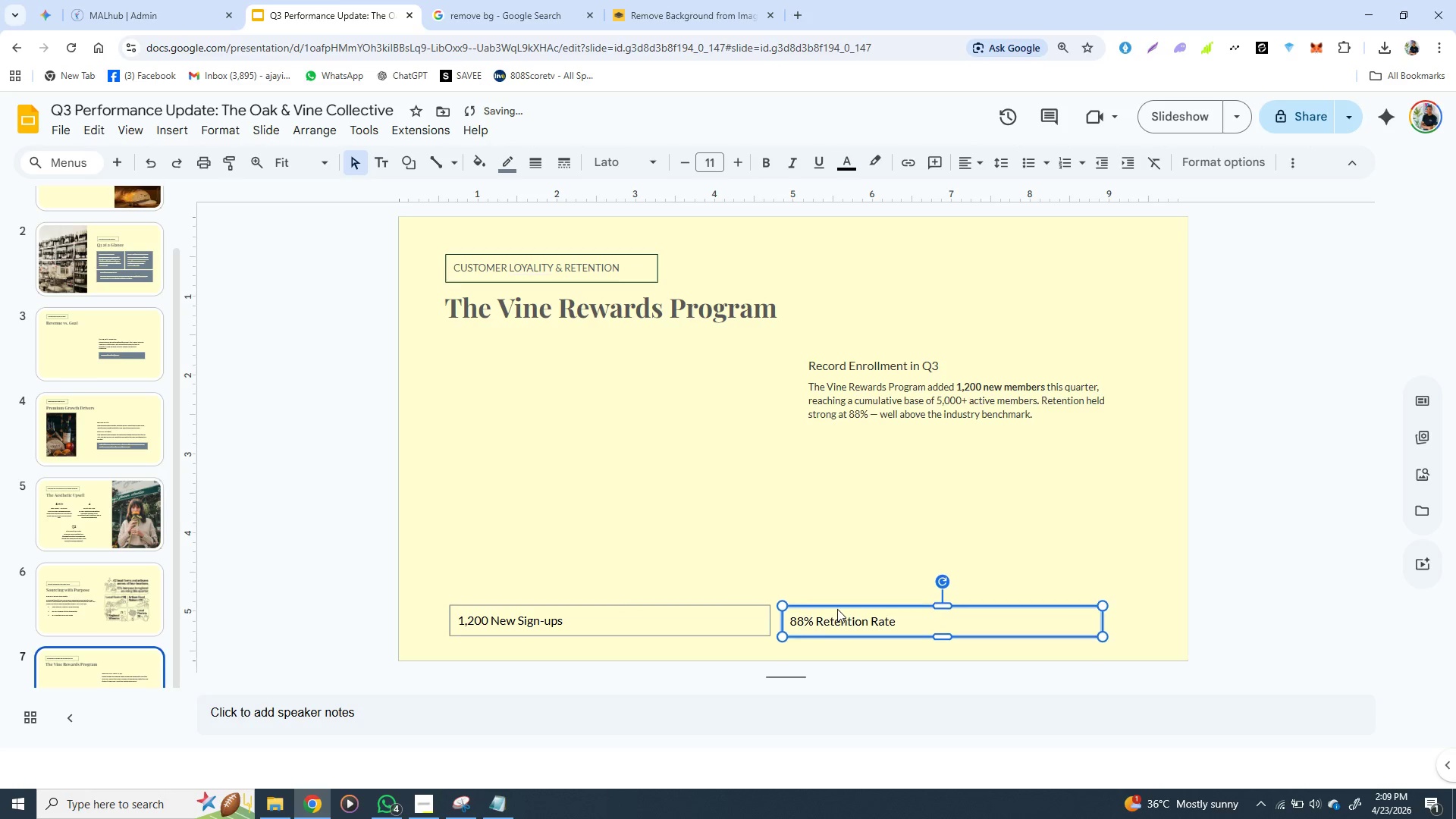 
key(ArrowUp)
 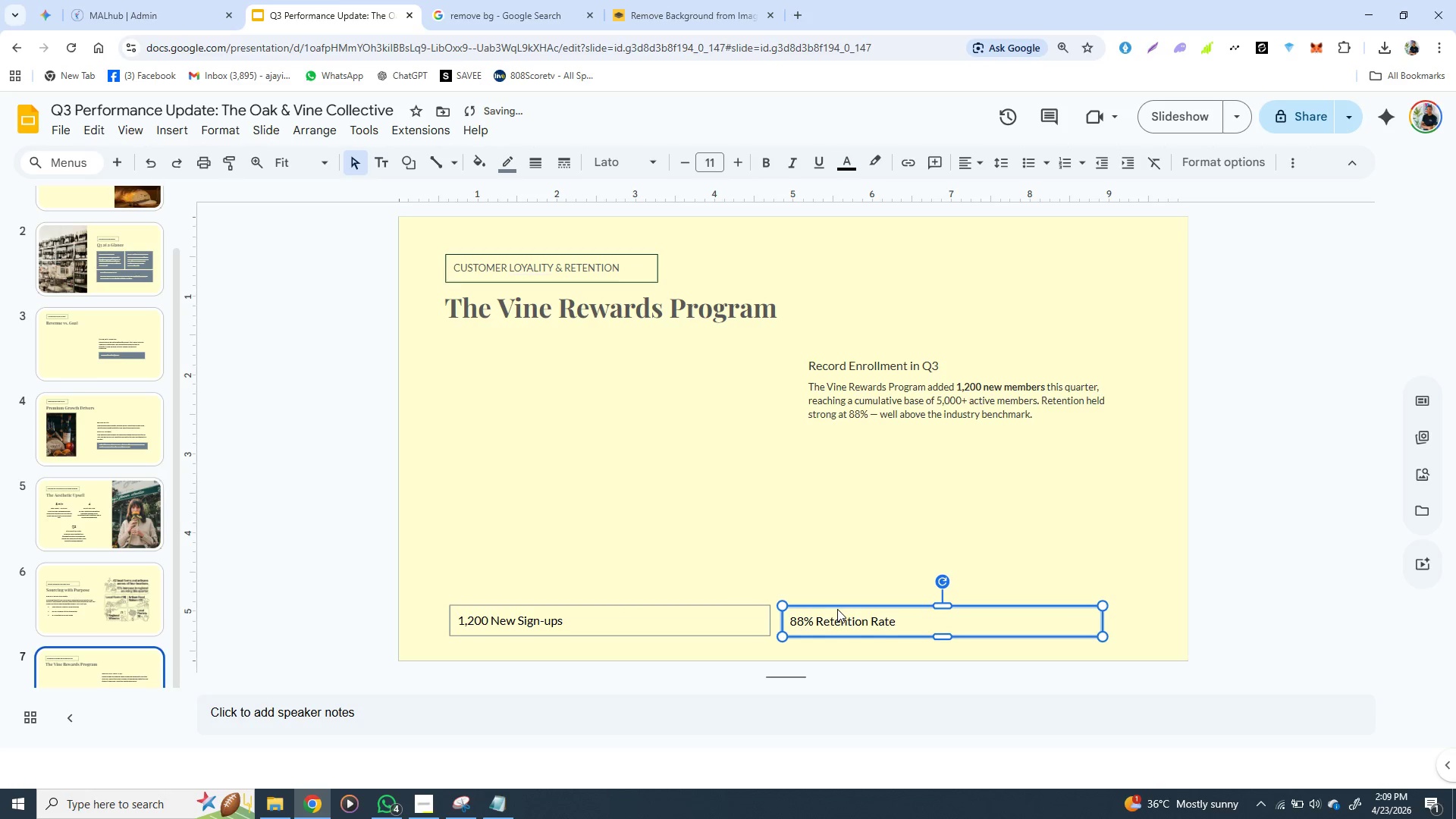 
key(ArrowUp)
 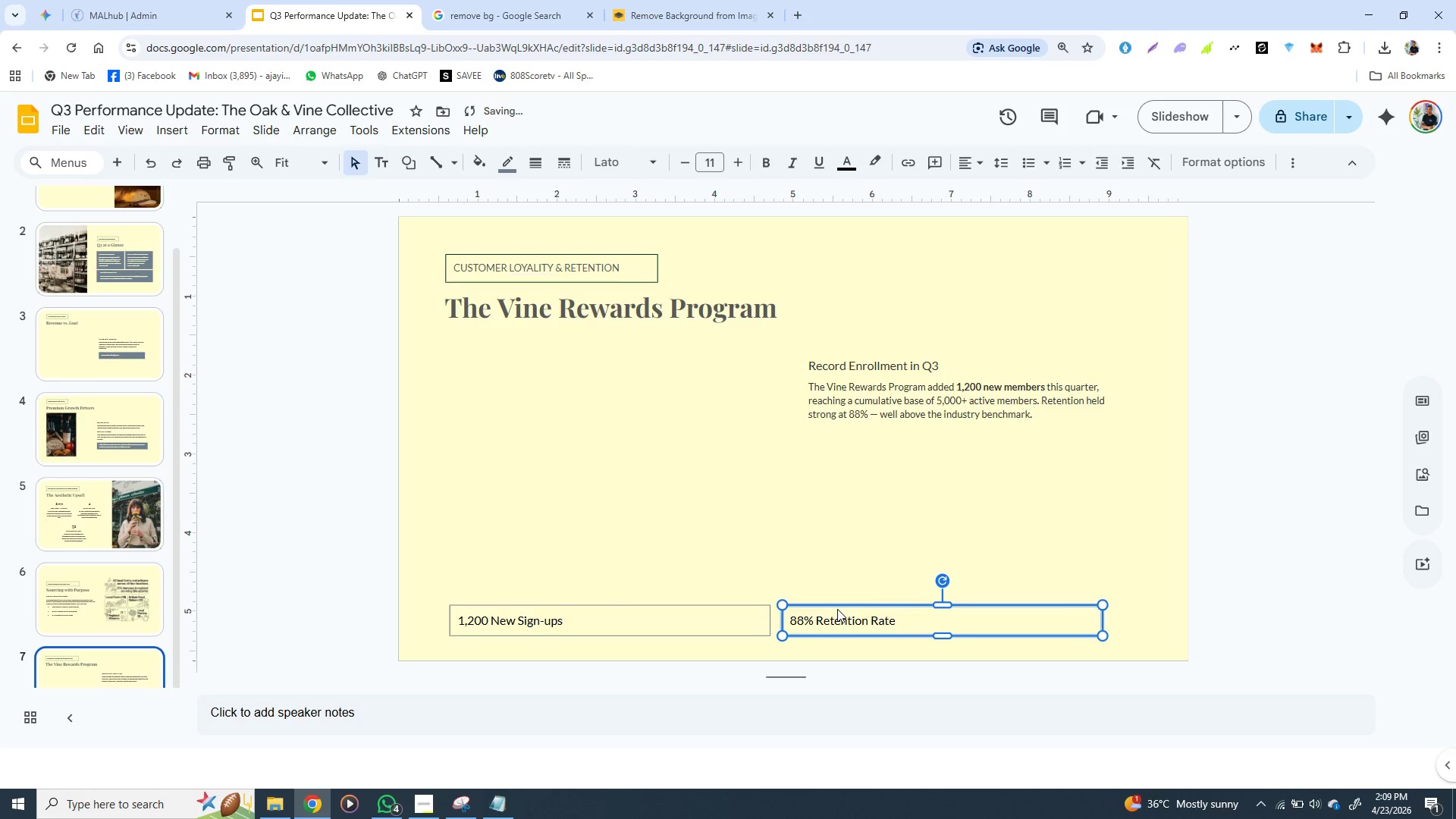 
key(ArrowUp)
 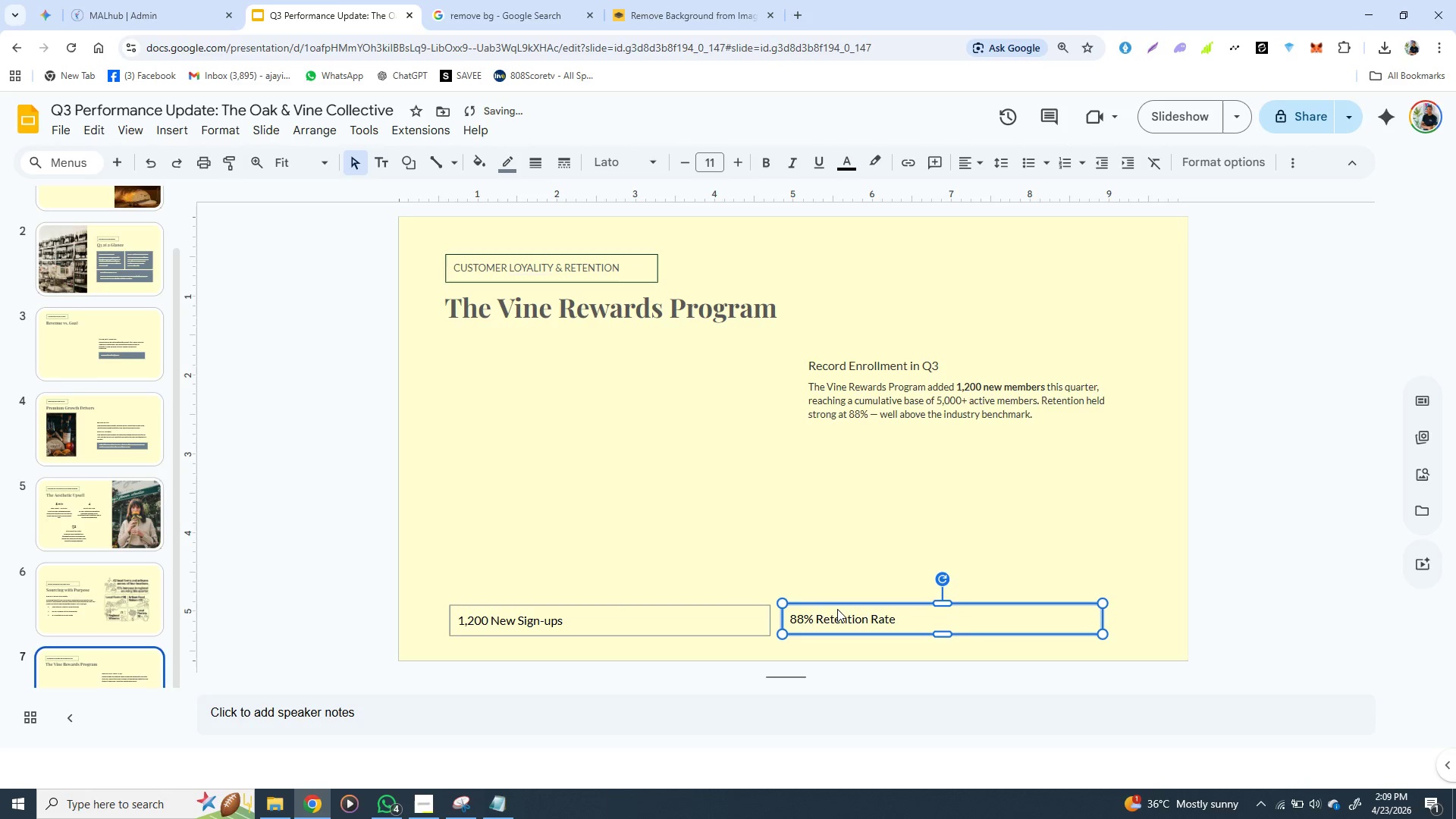 
key(ArrowUp)
 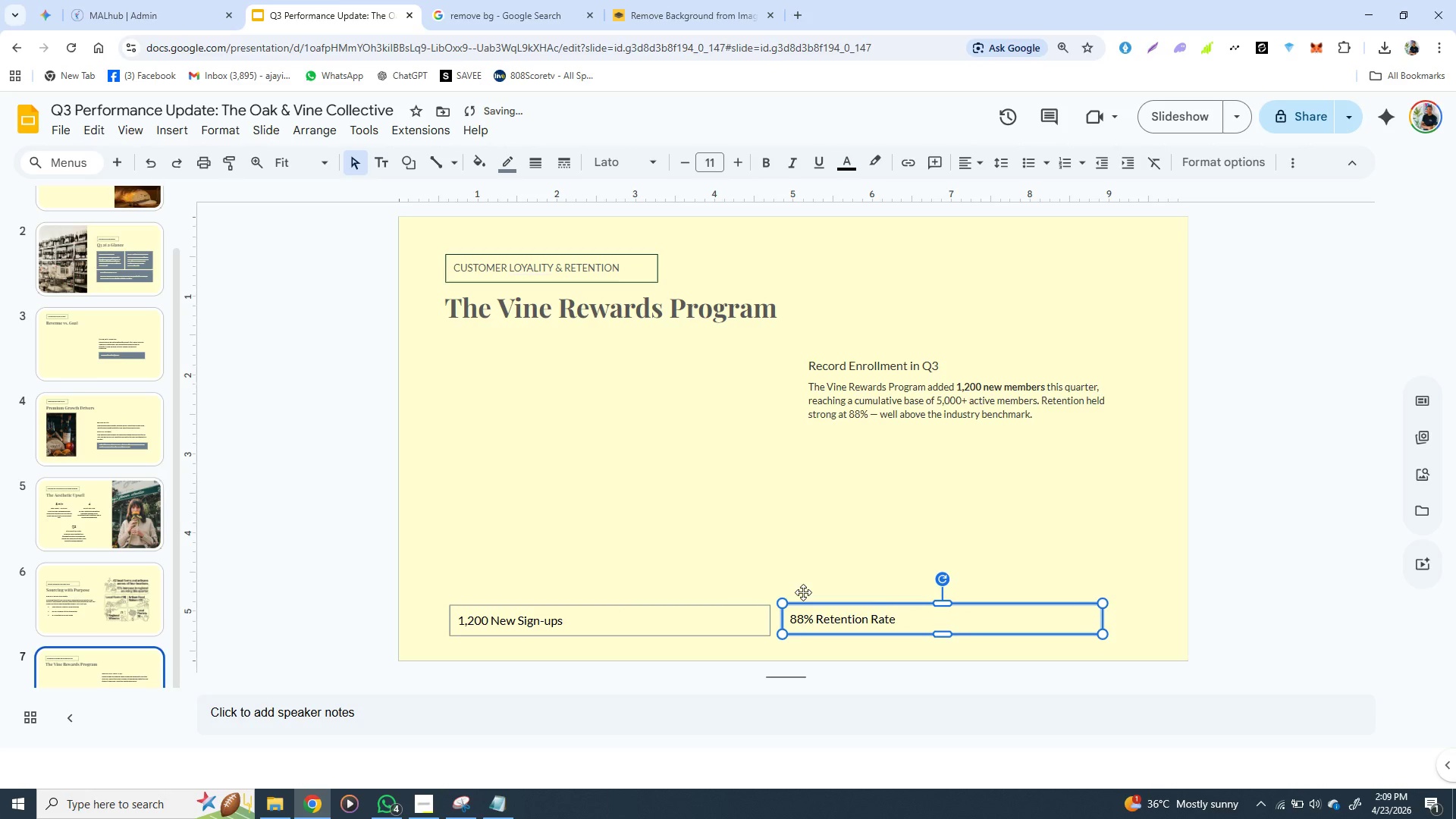 
left_click([648, 562])
 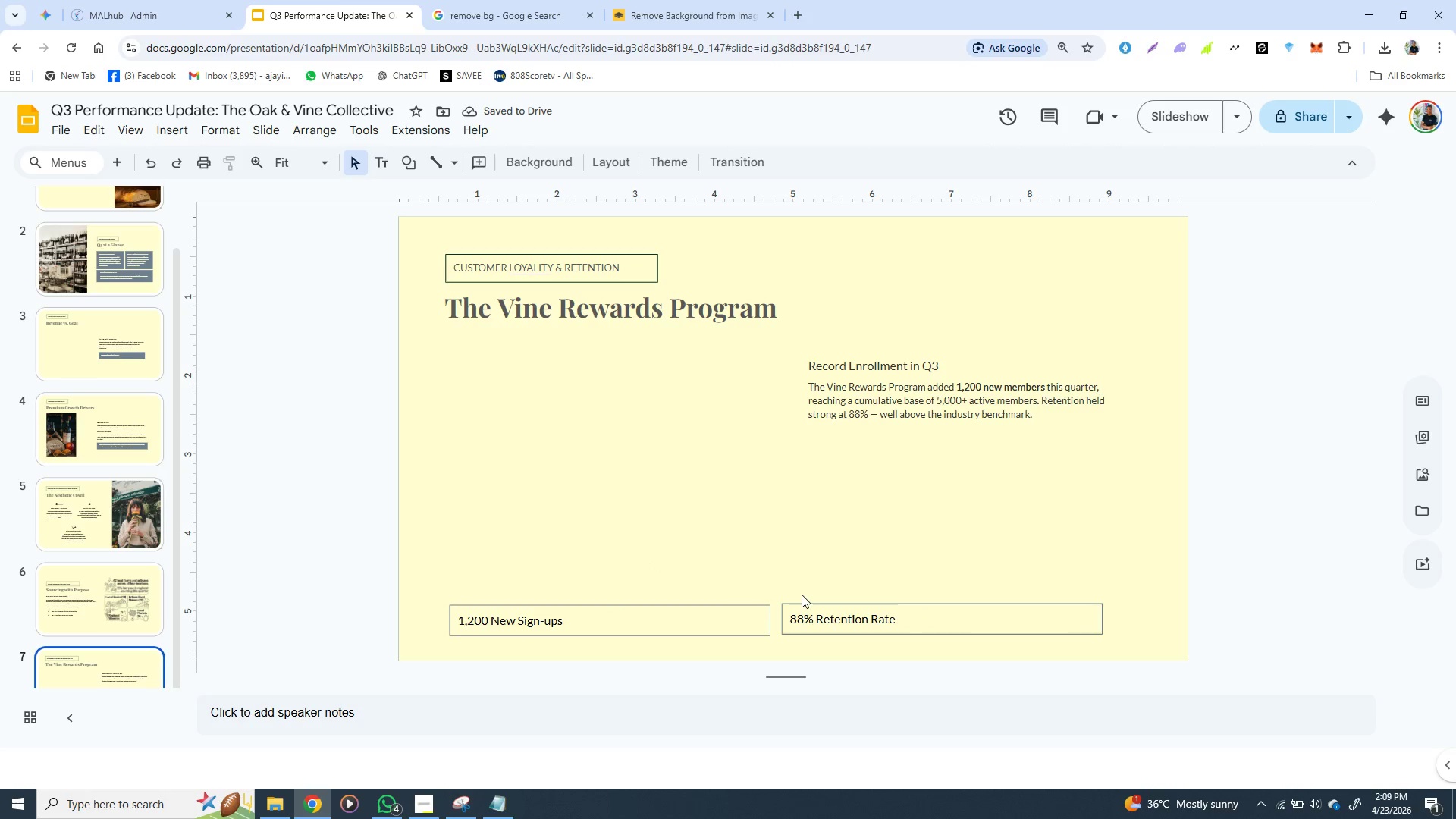 
left_click([810, 604])
 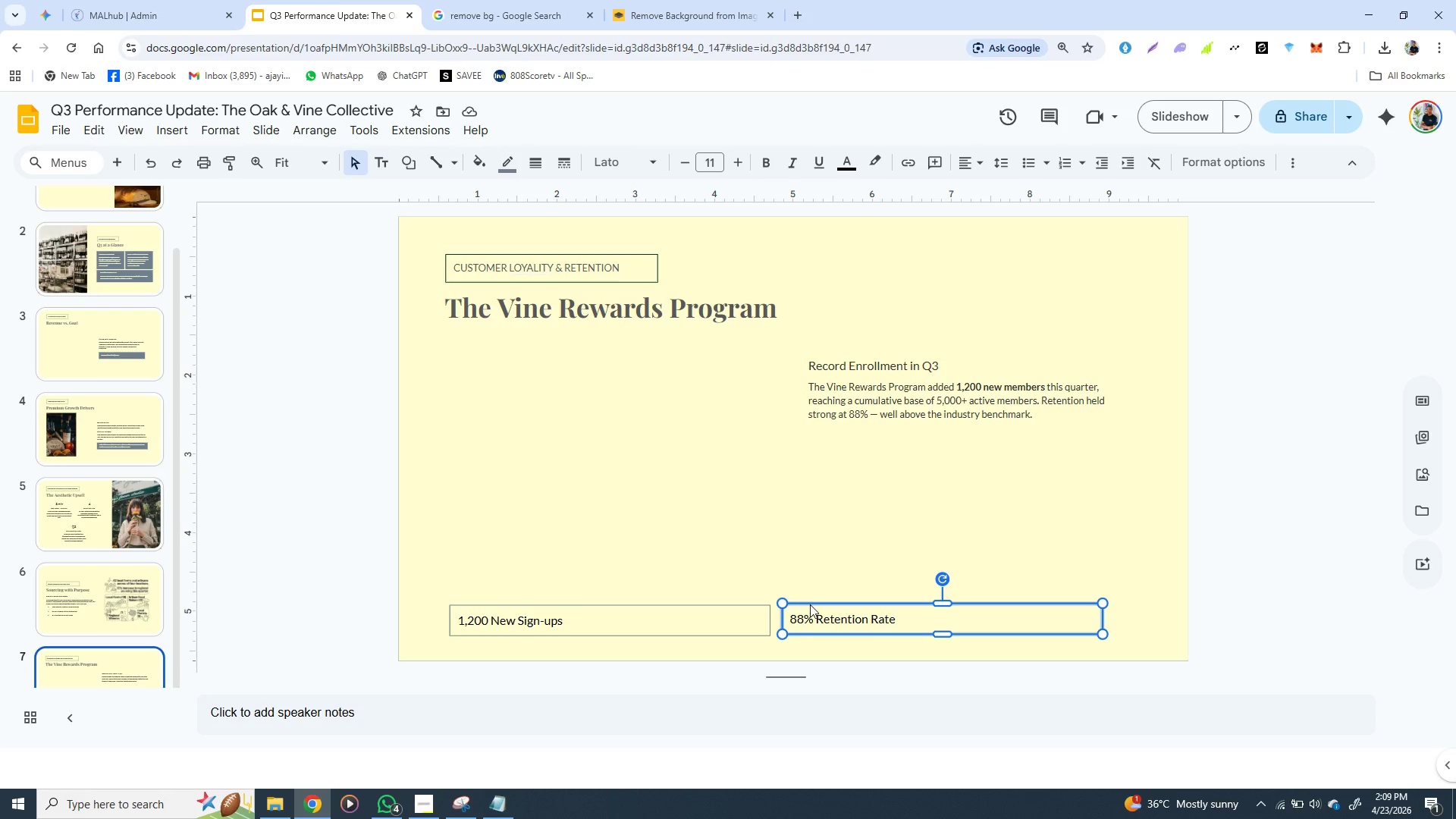 
key(ArrowDown)
 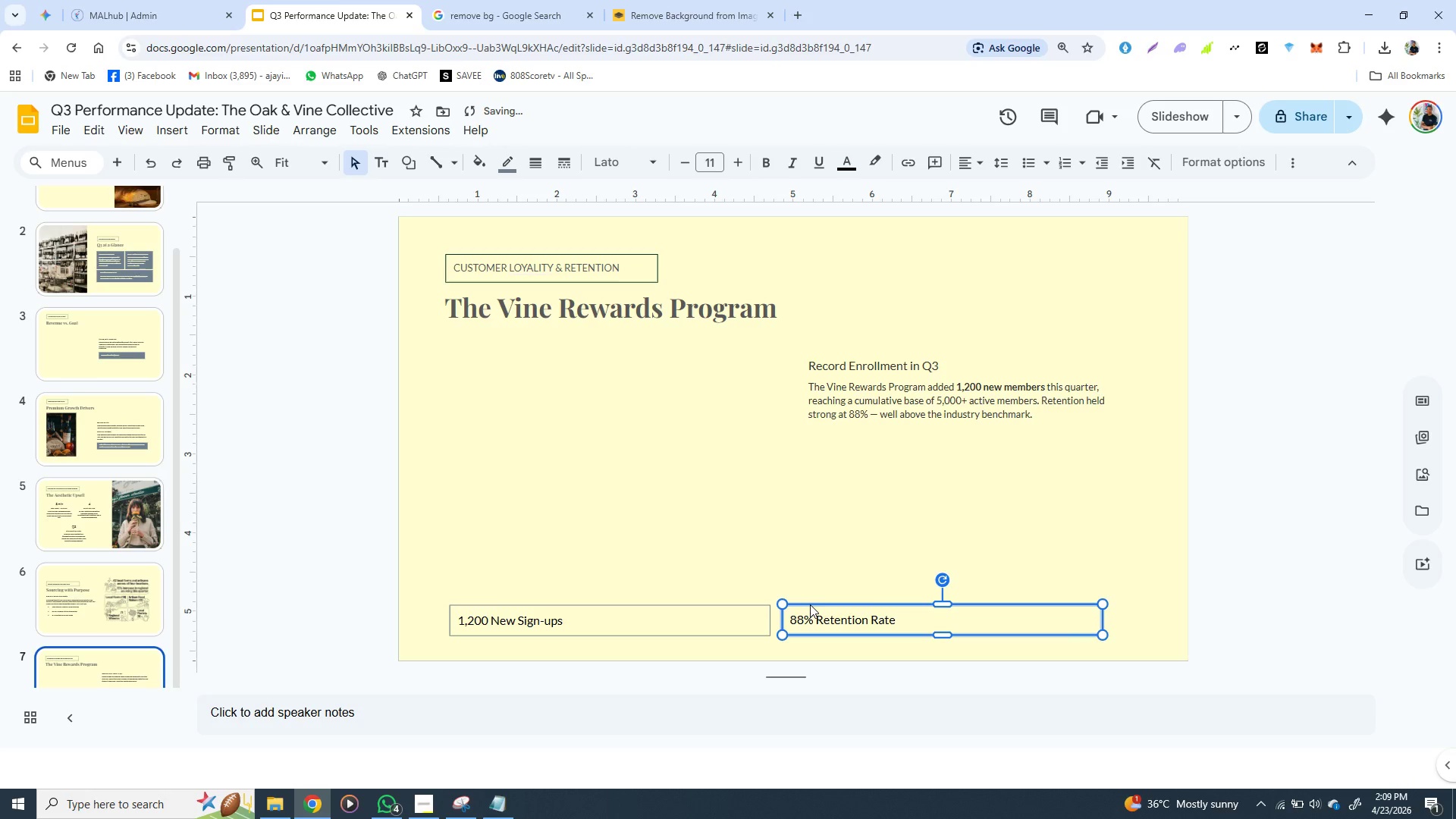 
key(ArrowDown)
 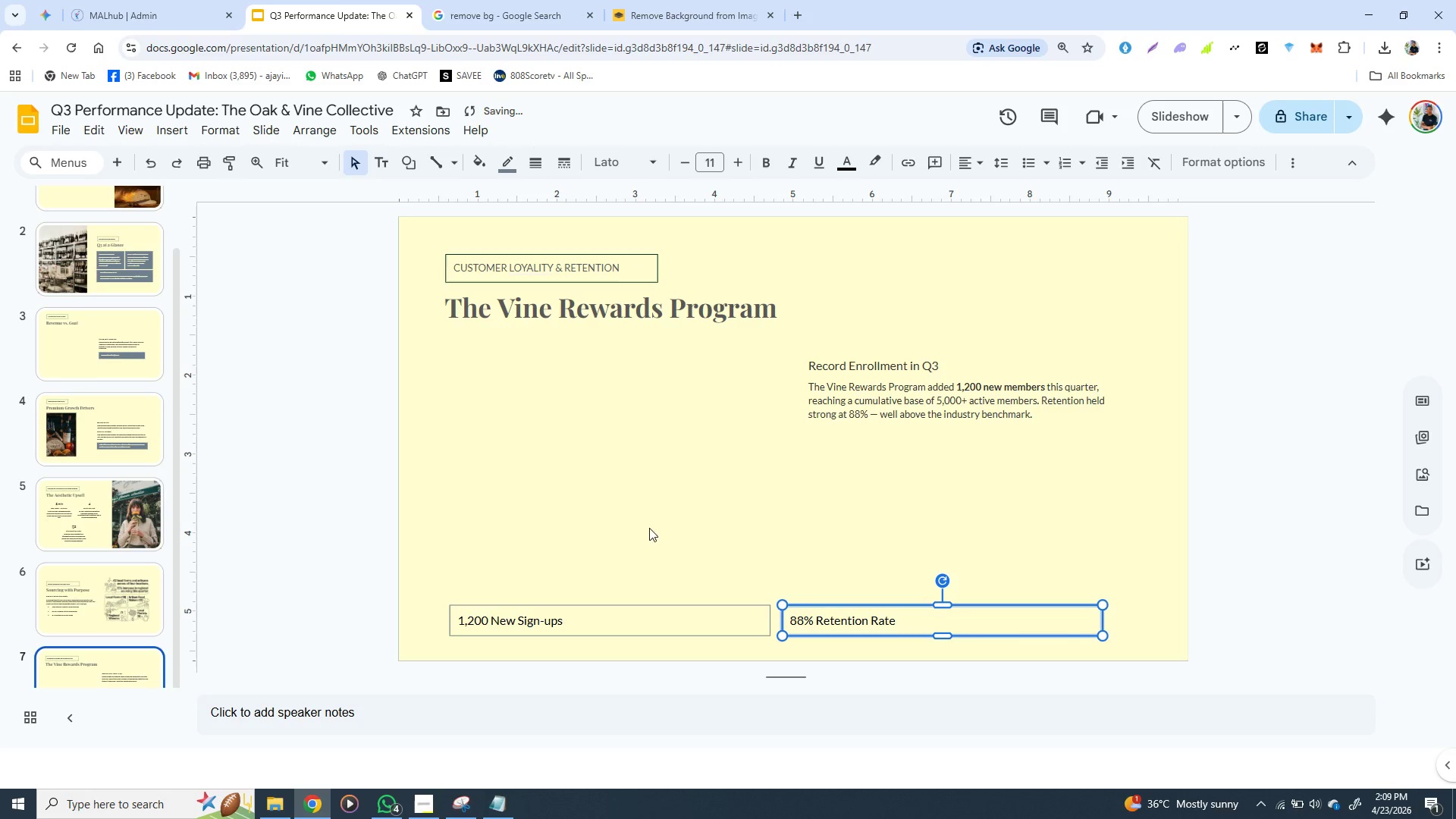 
left_click([637, 528])
 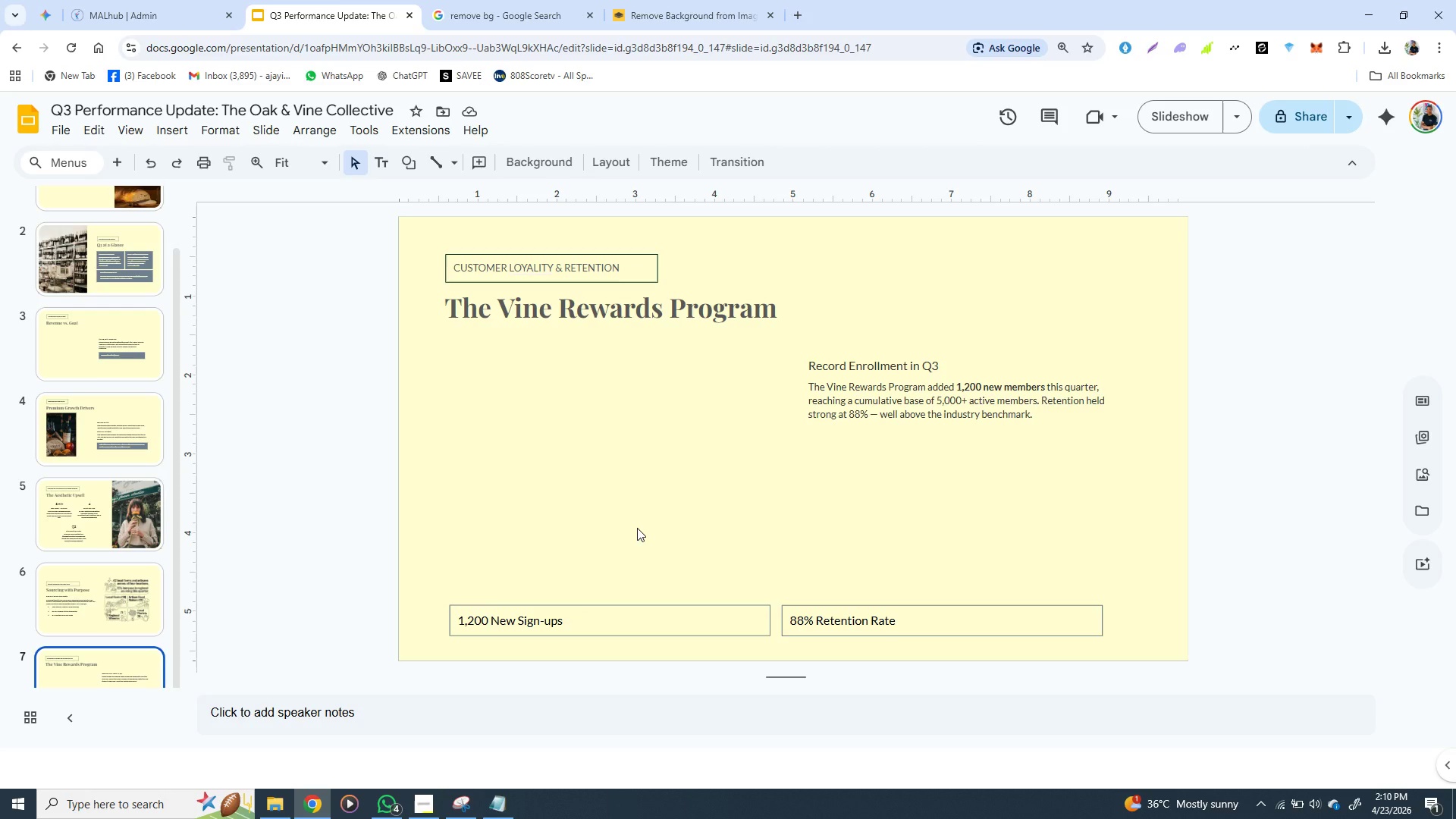 
wait(38.42)
 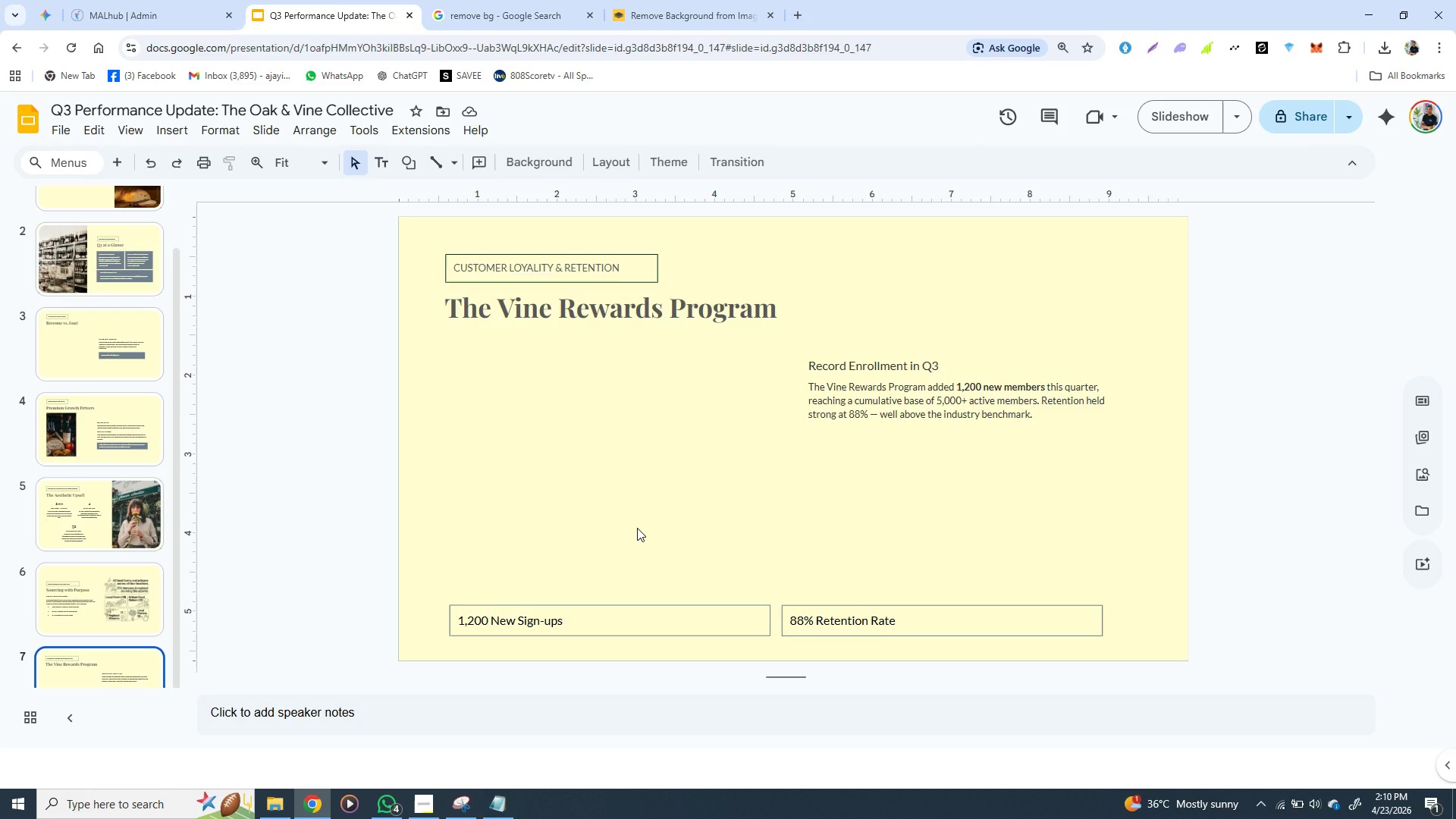 
left_click([883, 415])
 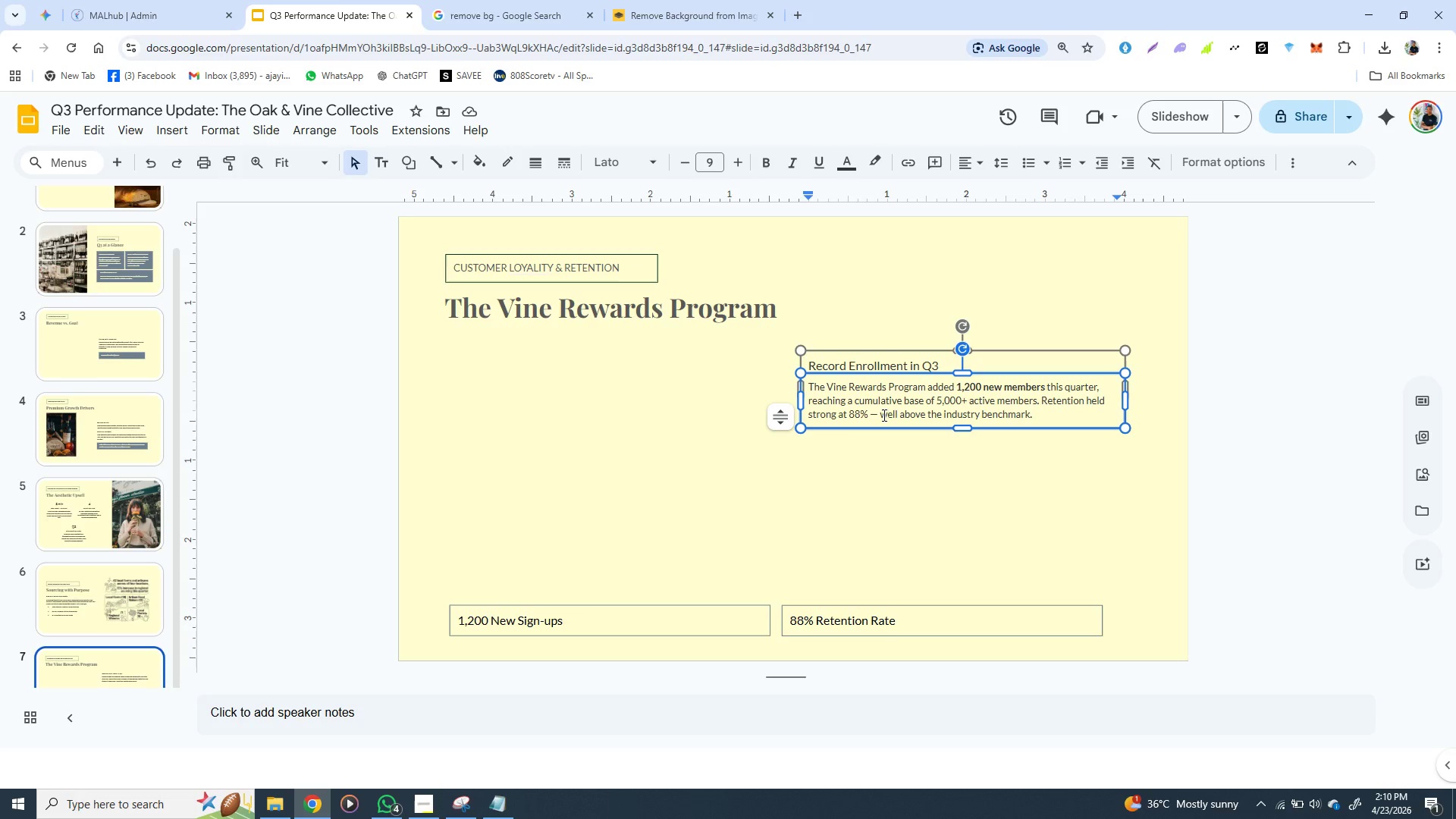 
wait(37.58)
 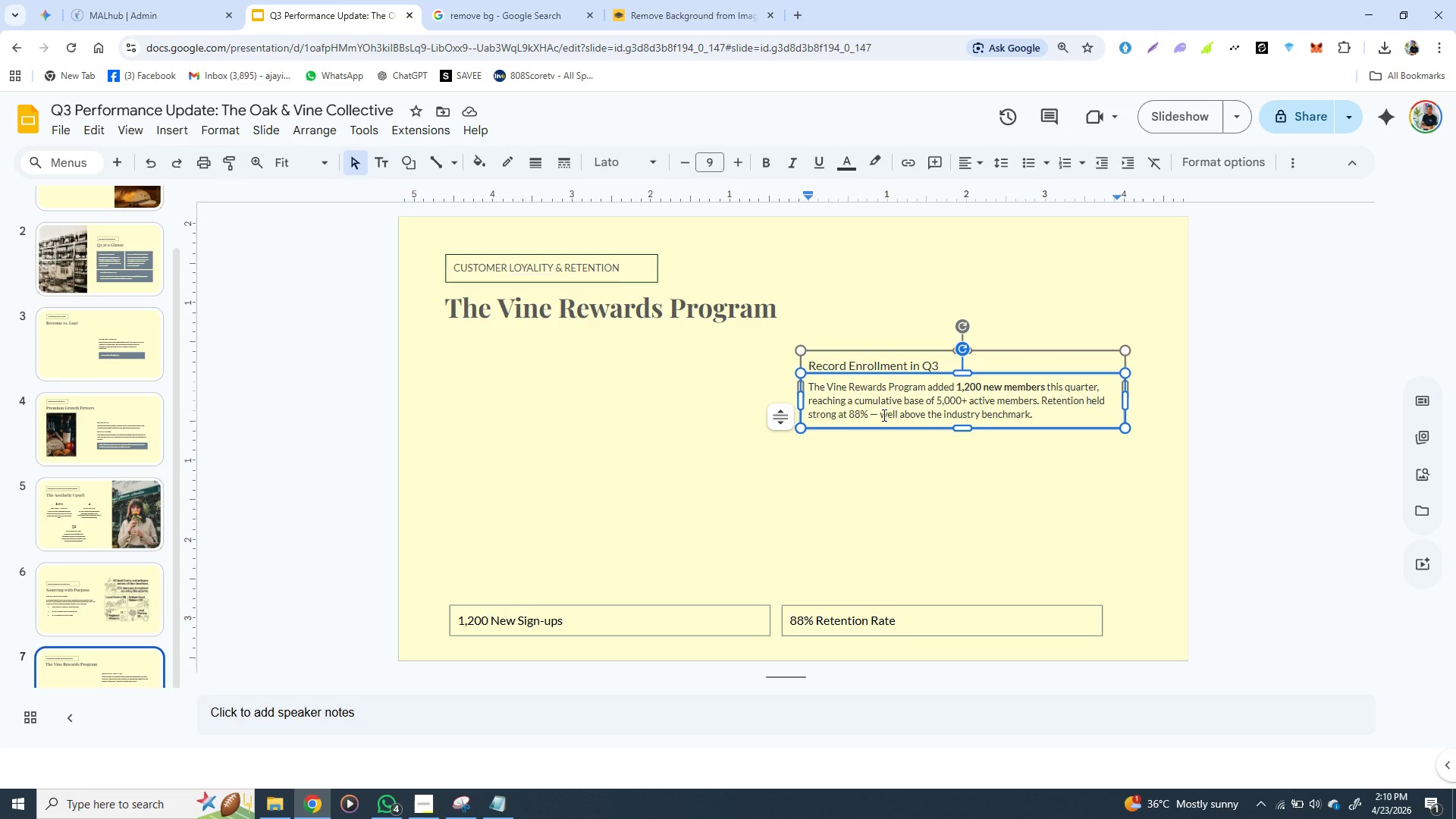 
left_click([780, 613])
 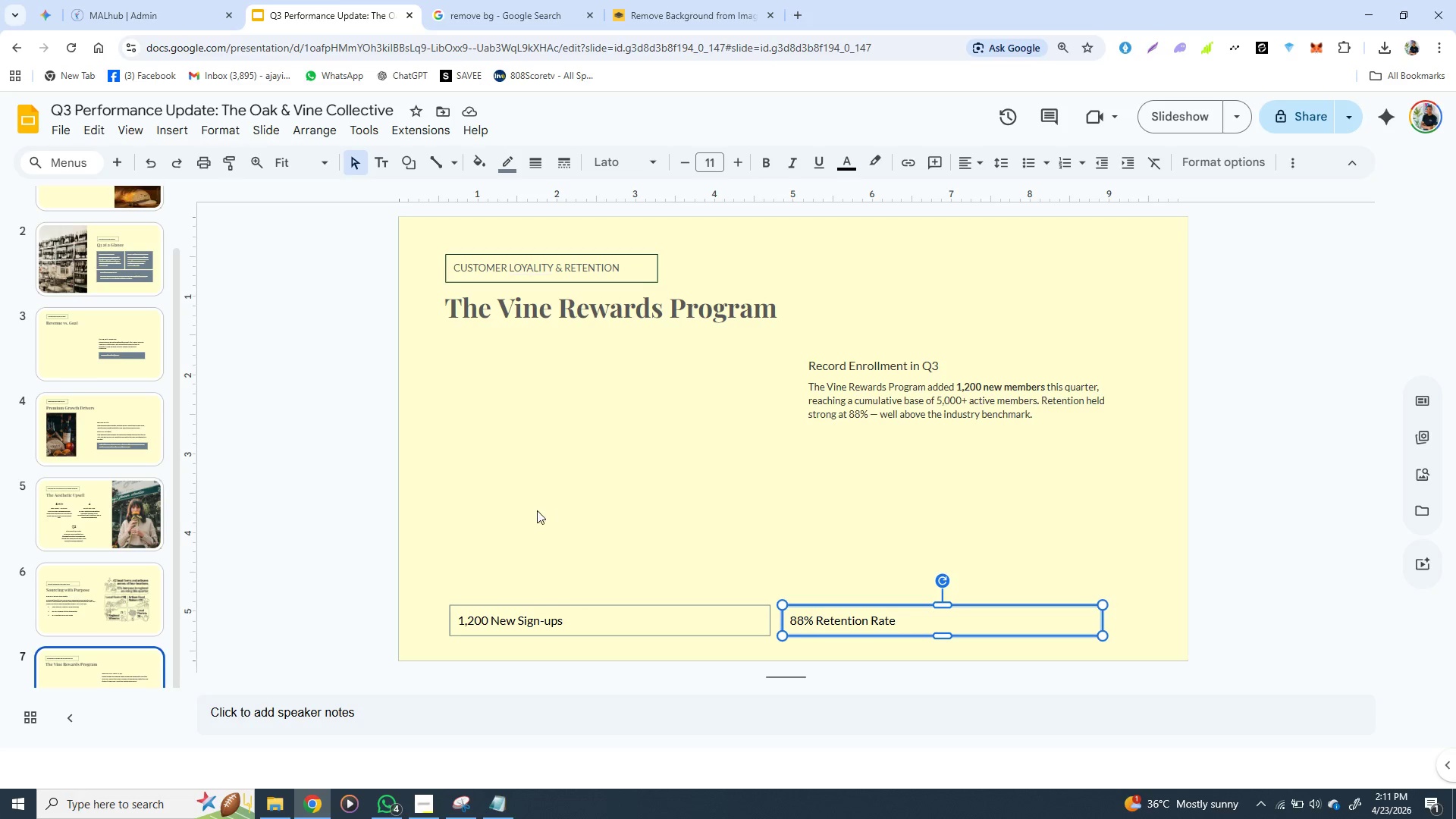 
wait(19.33)
 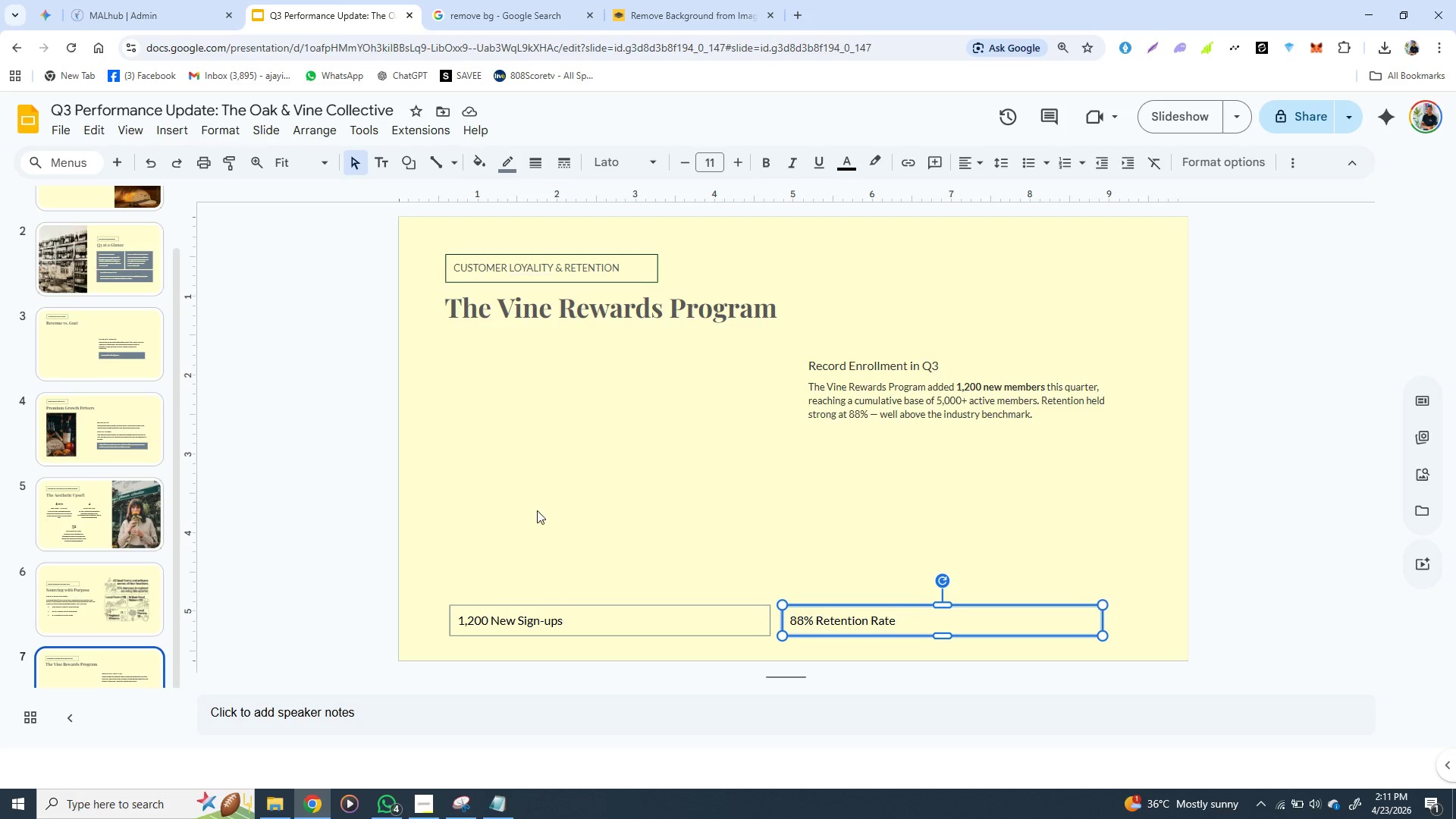 
left_click([119, 169])
 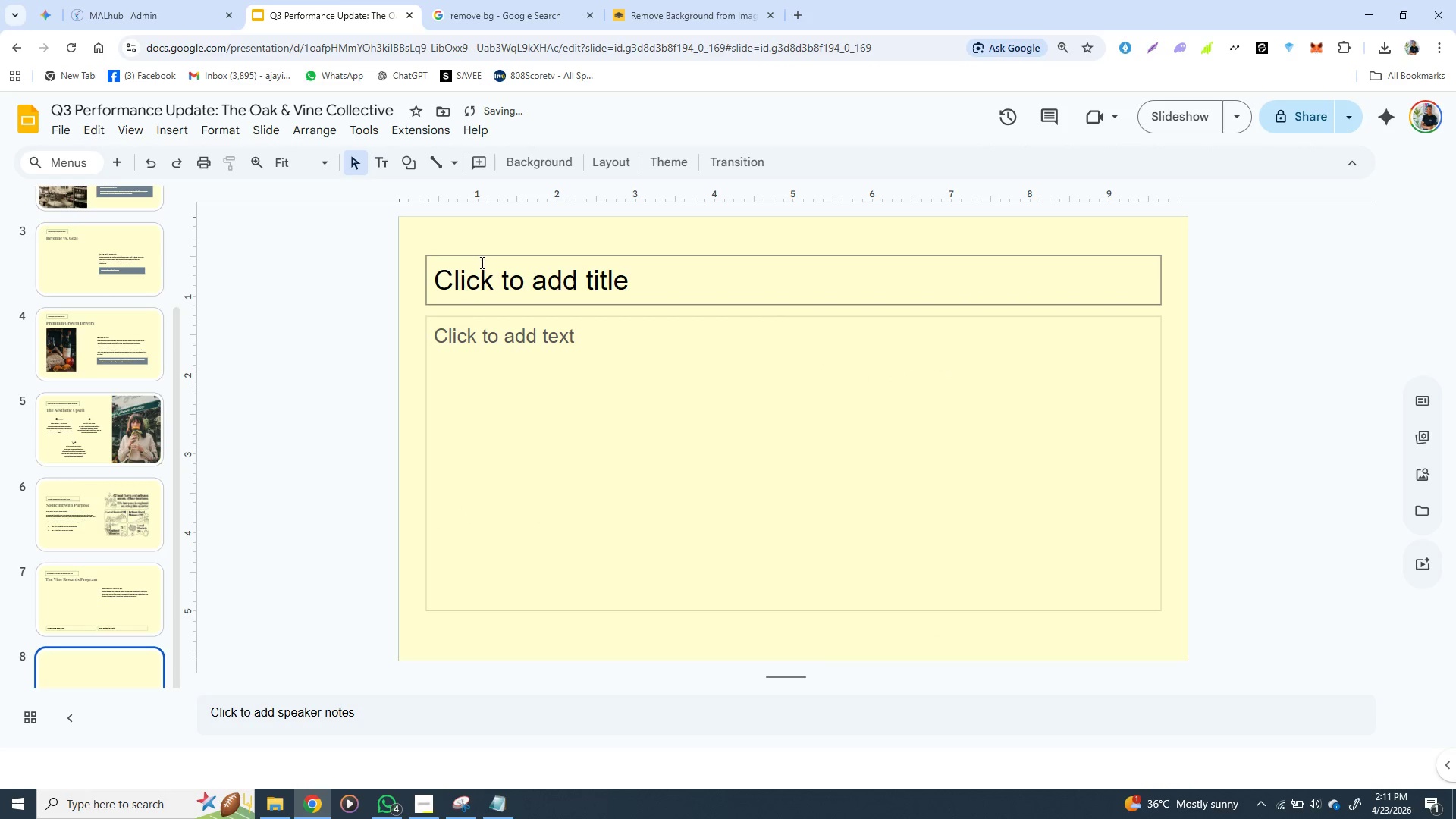 
left_click([489, 254])
 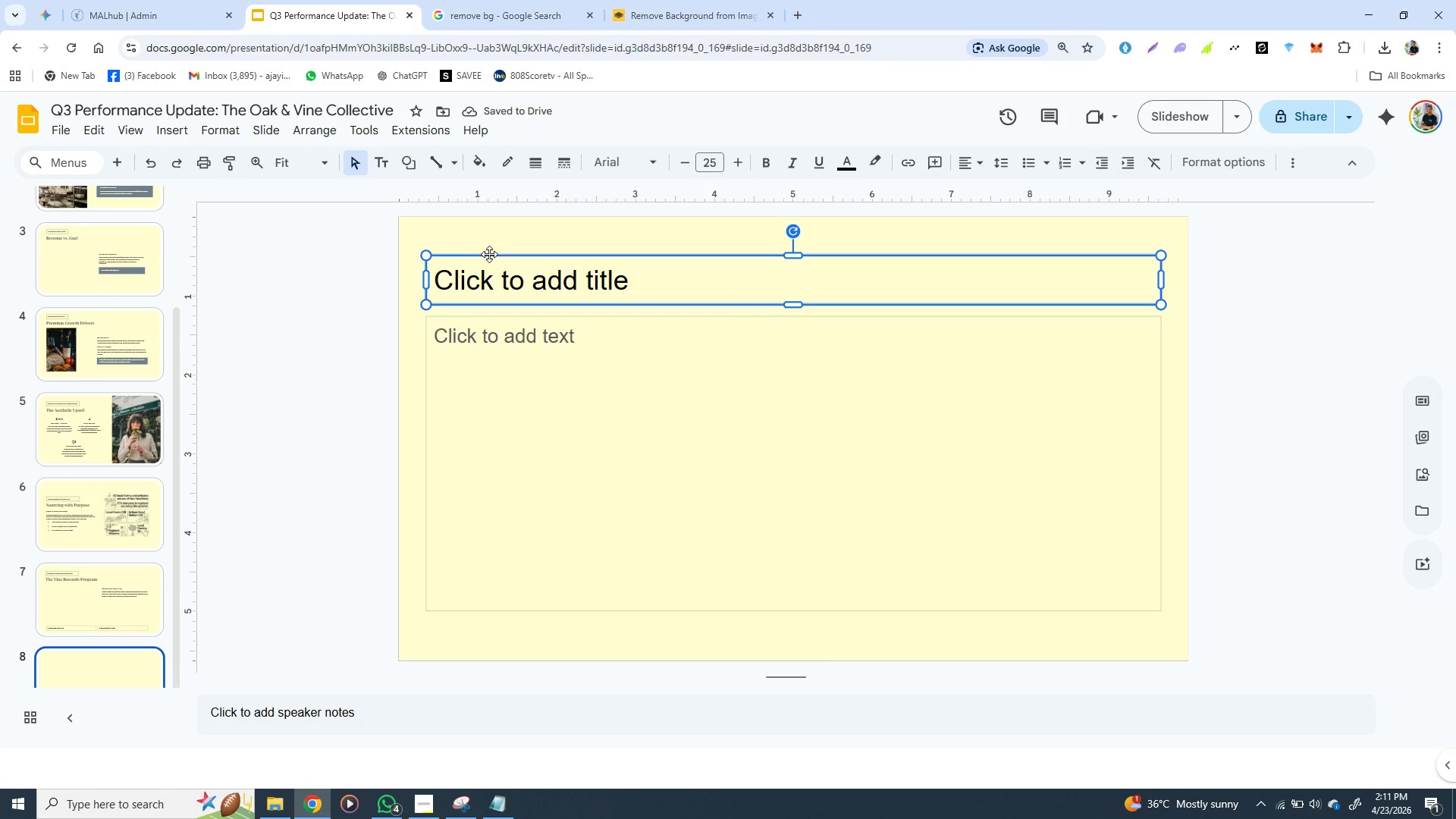 
key(Backspace)
 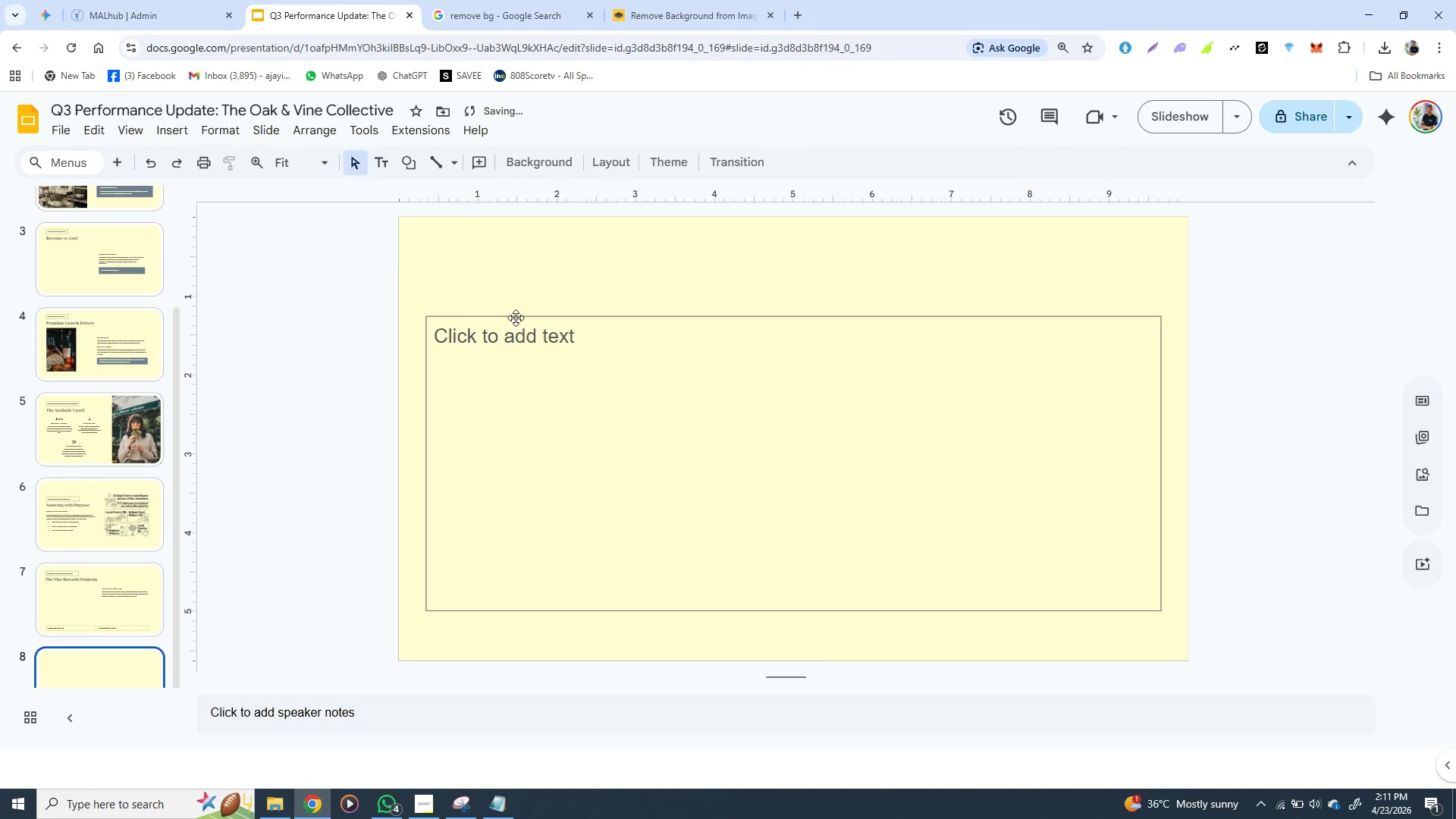 
left_click([516, 318])
 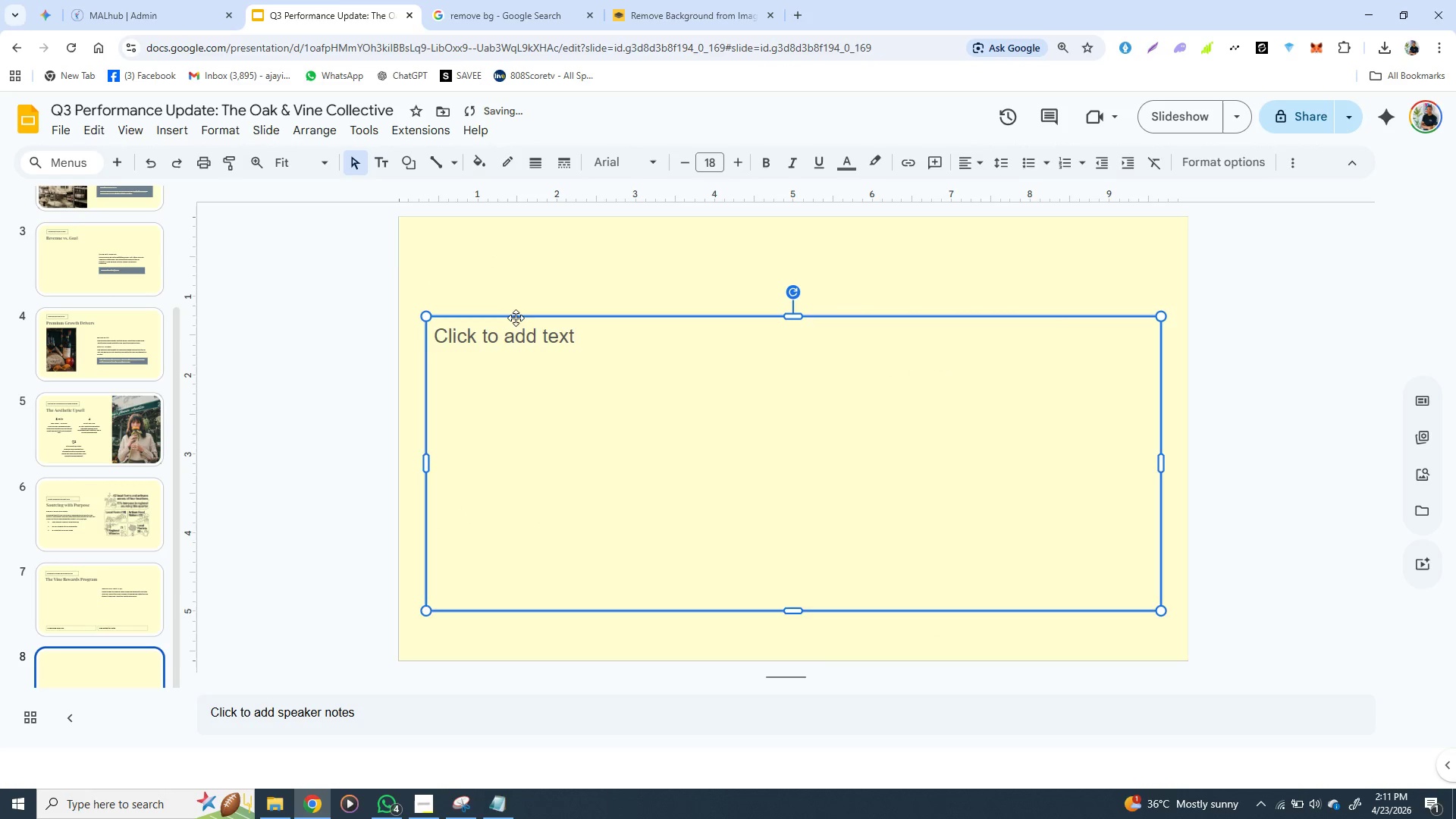 
key(Backspace)
 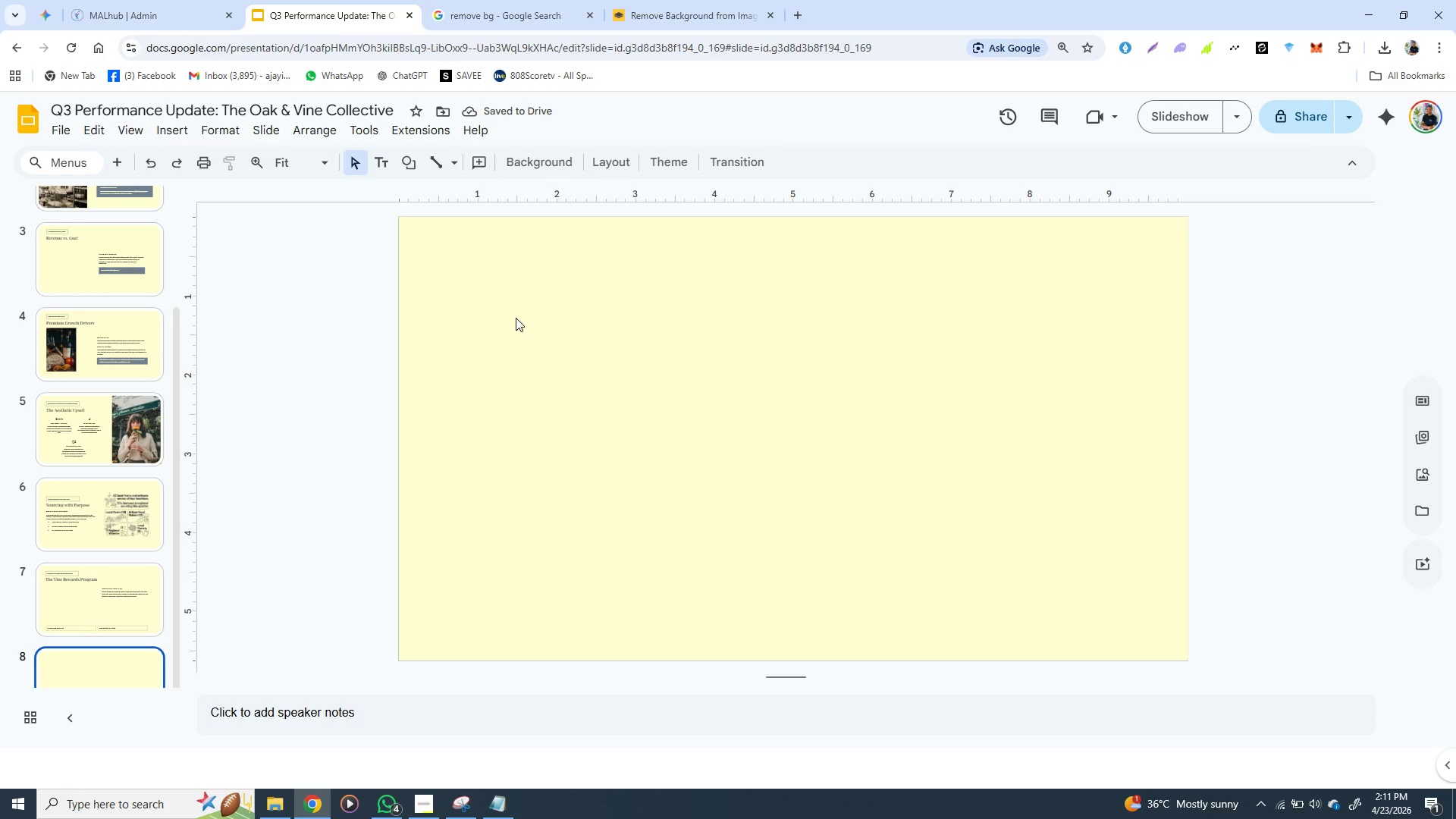 
wait(5.25)
 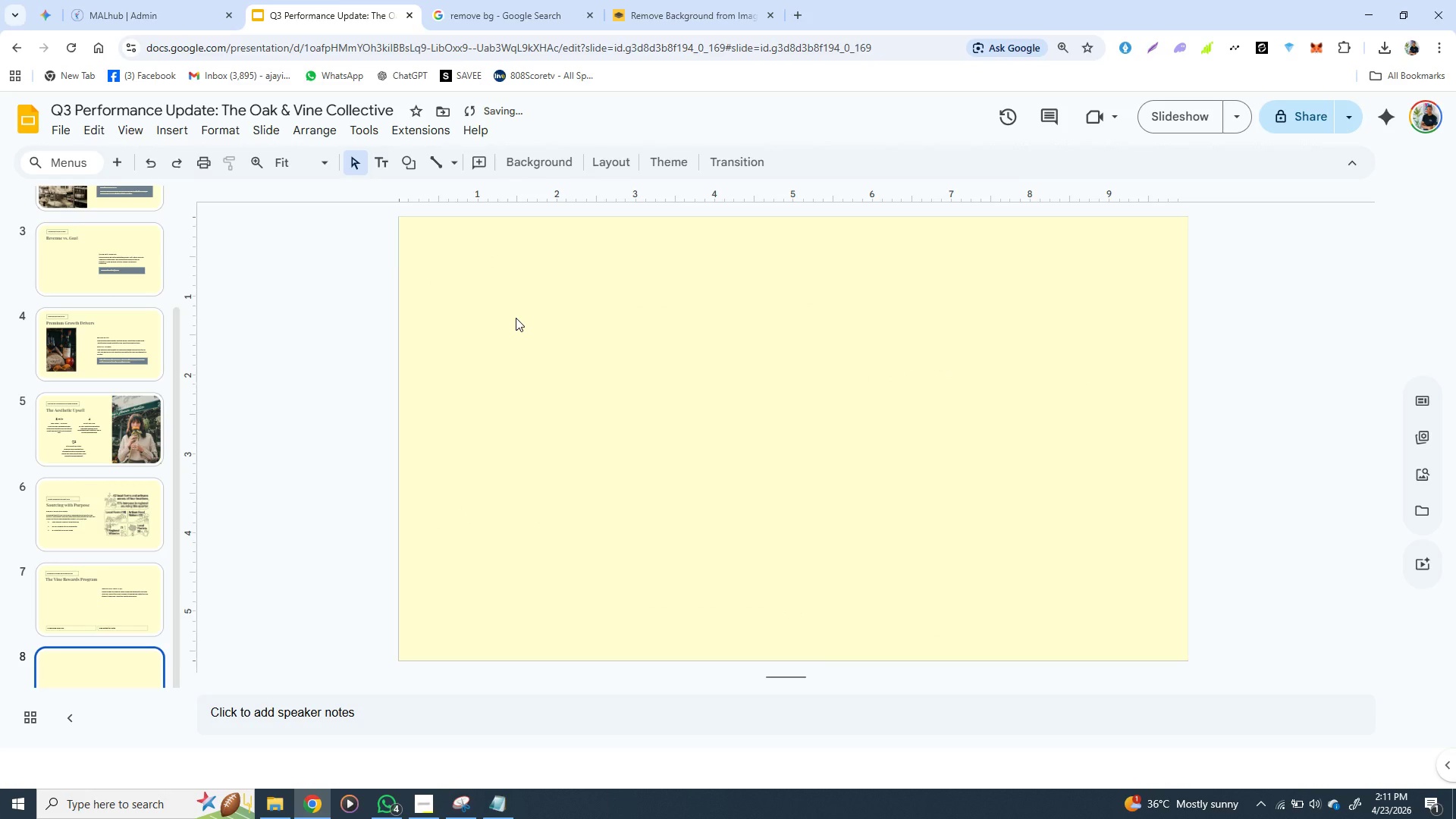 
left_click([71, 566])
 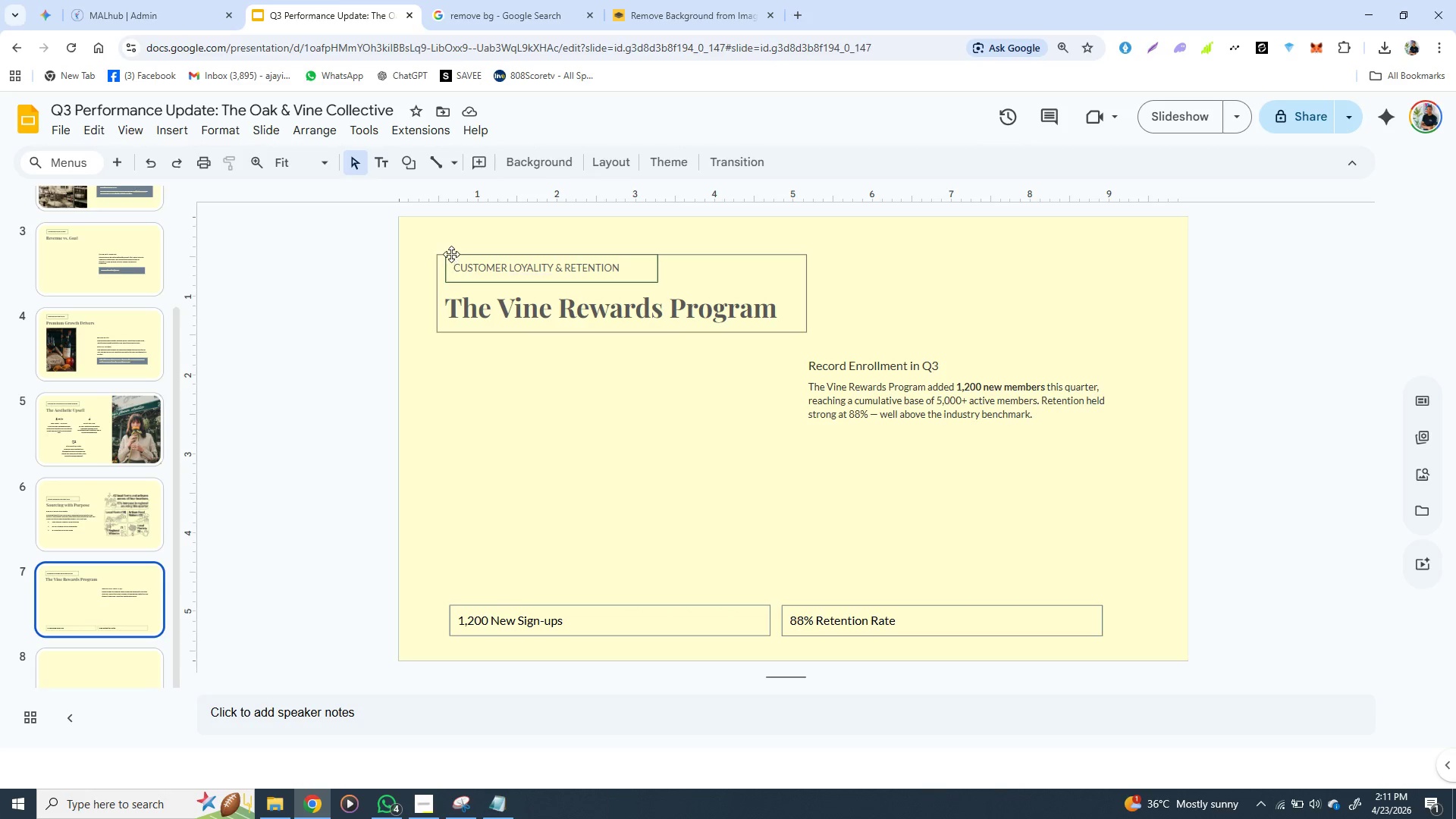 
left_click([451, 253])
 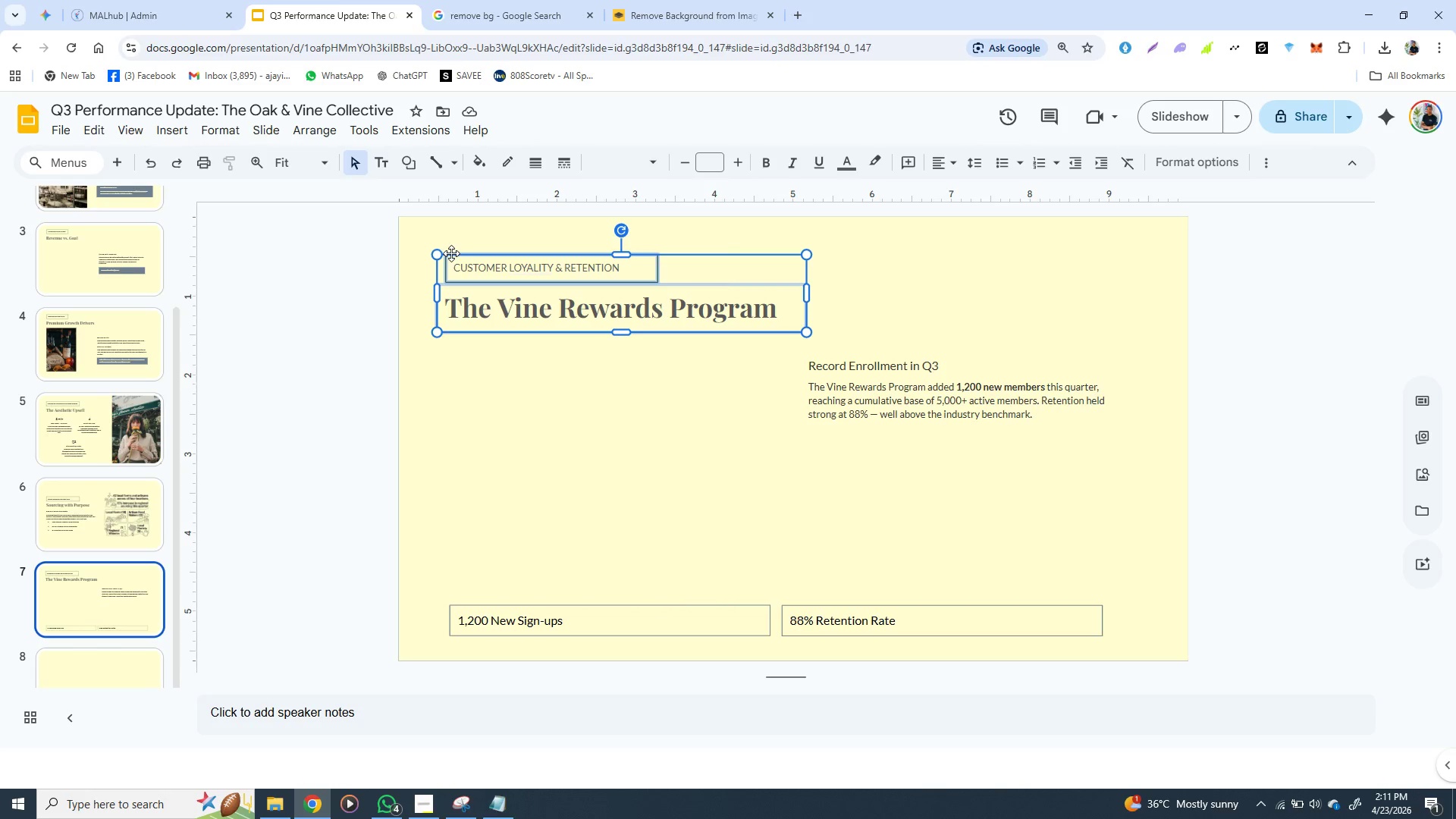 
key(Control+C)
 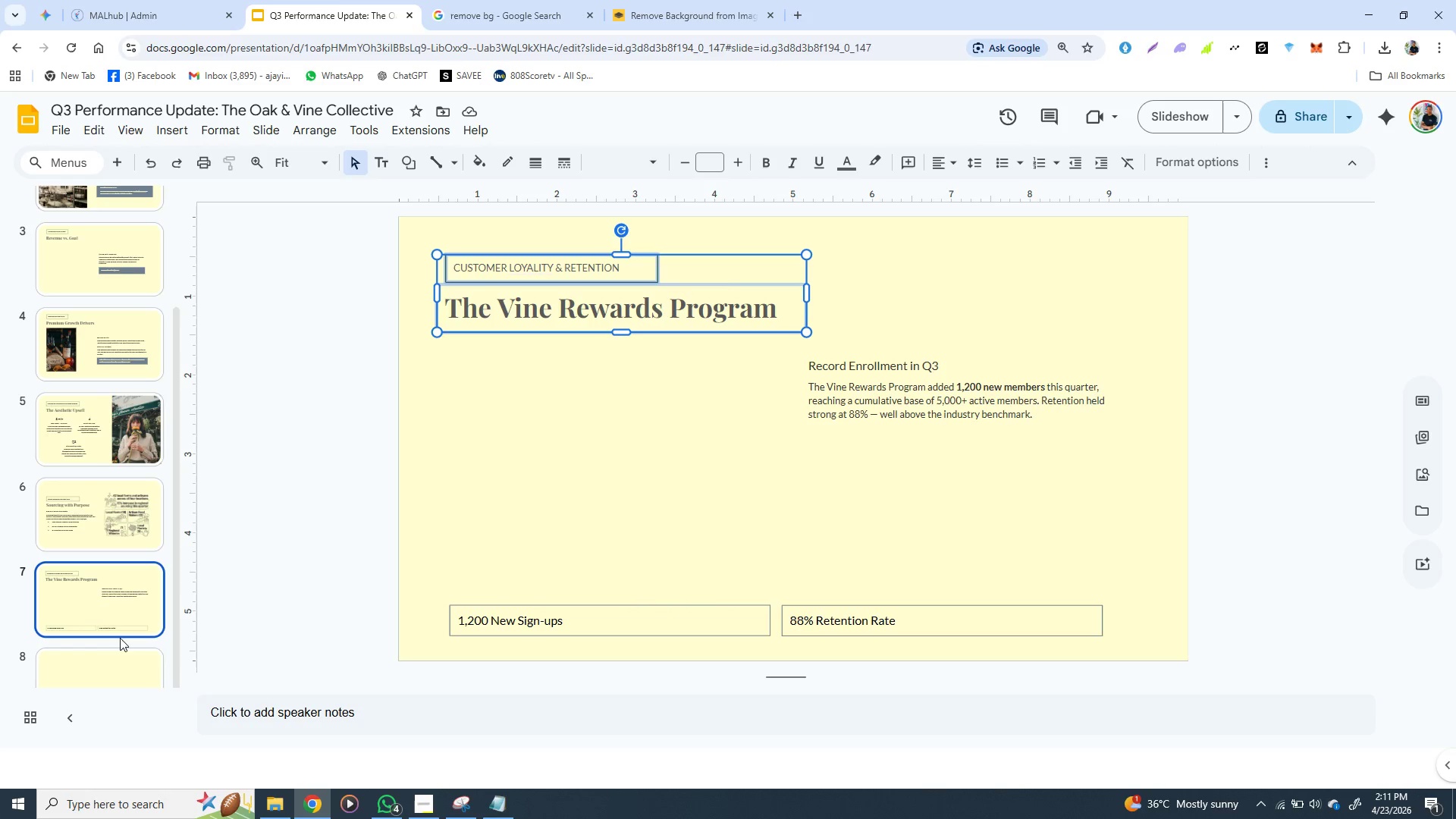 
left_click([102, 670])
 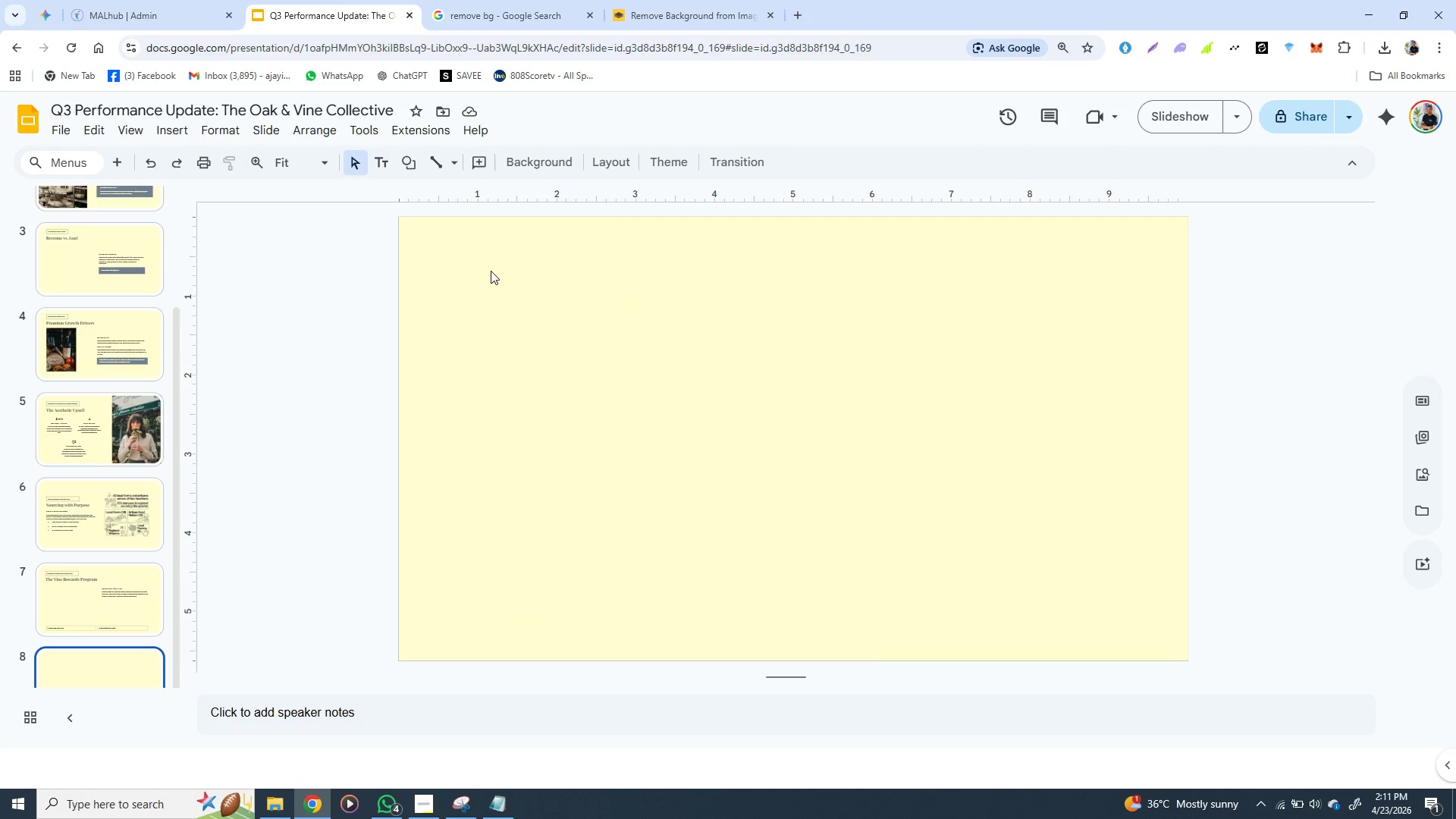 
key(Control+V)
 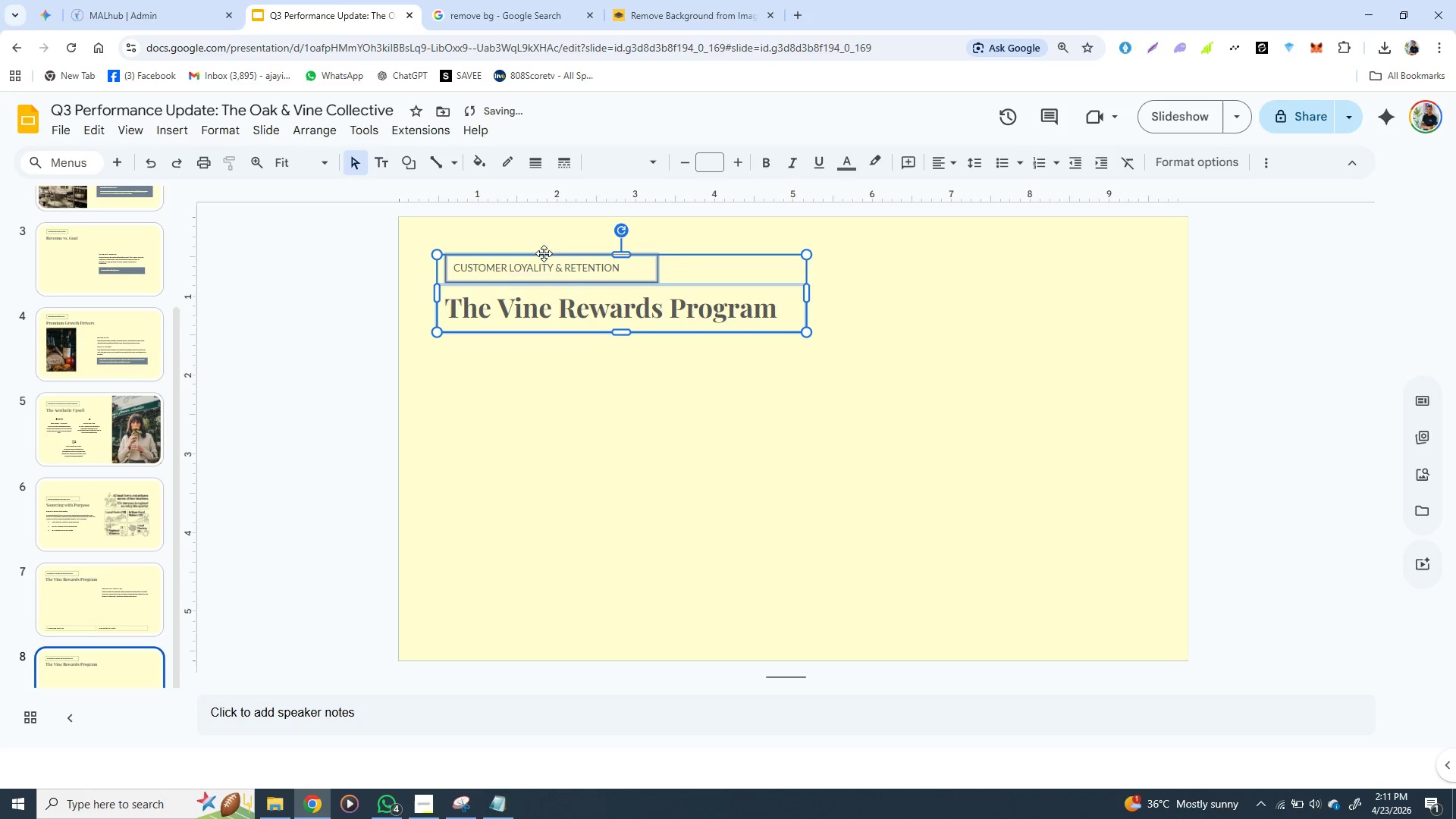 
double_click([549, 248])
 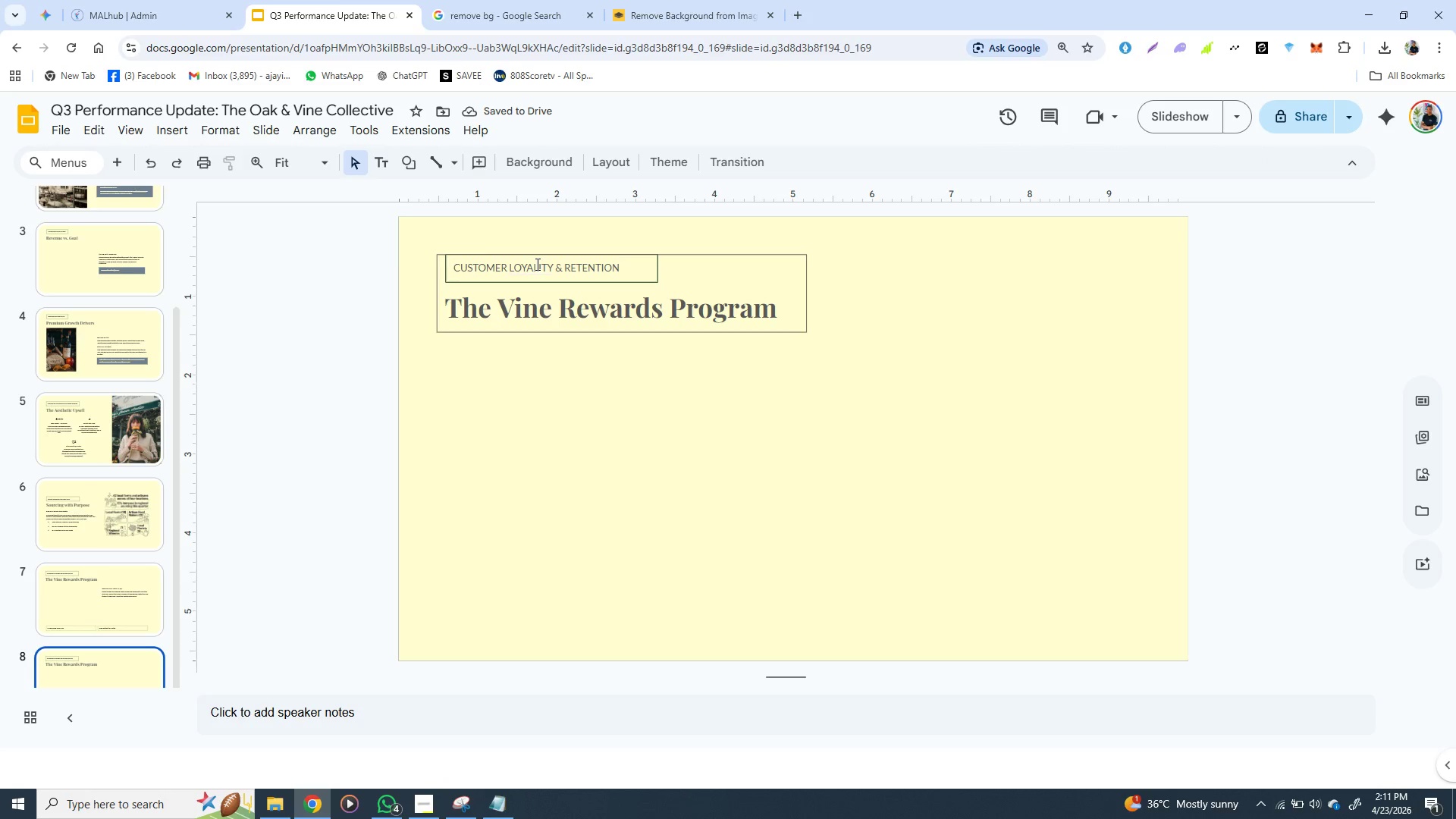 
double_click([536, 264])
 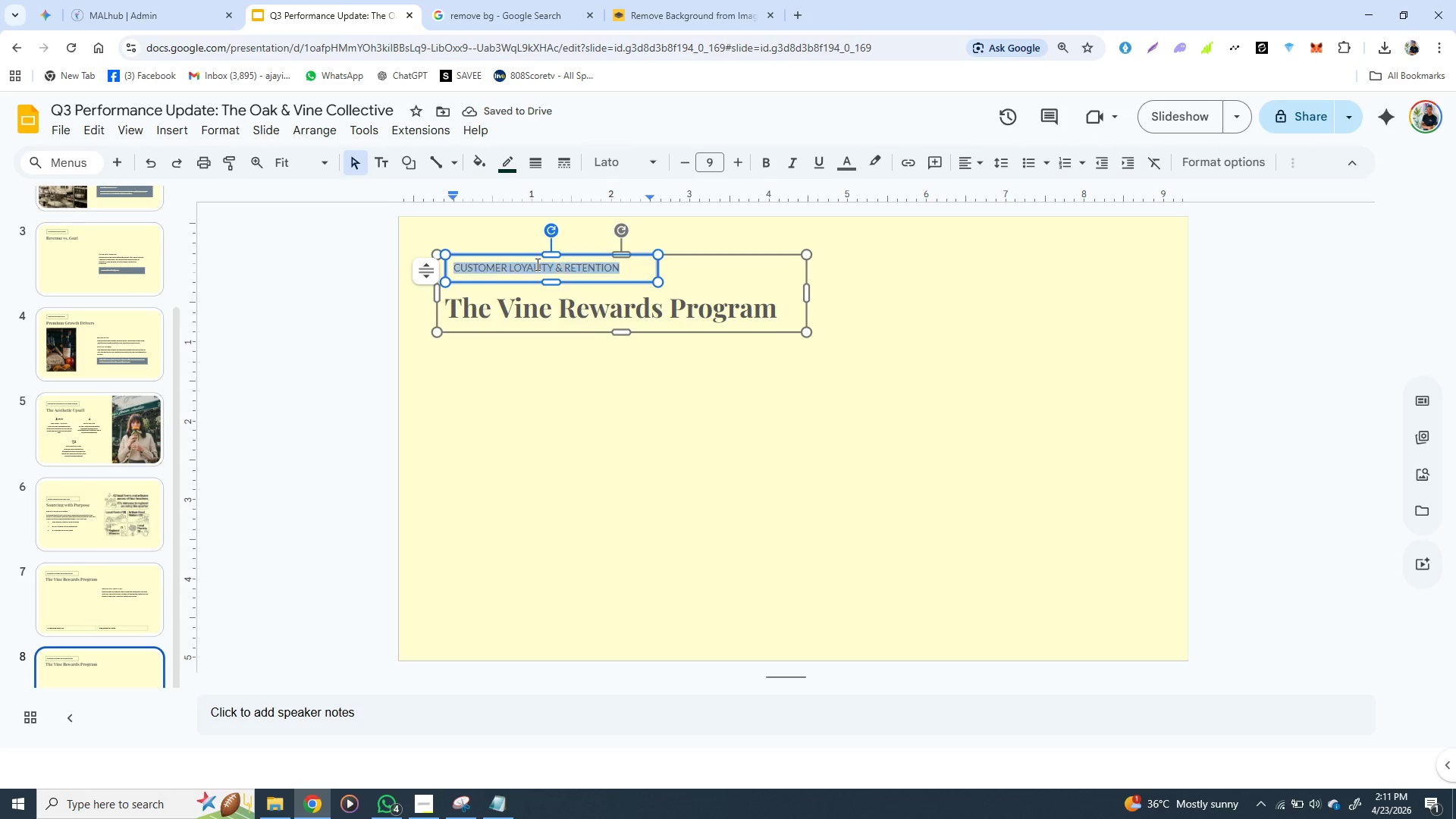 
triple_click([536, 264])
 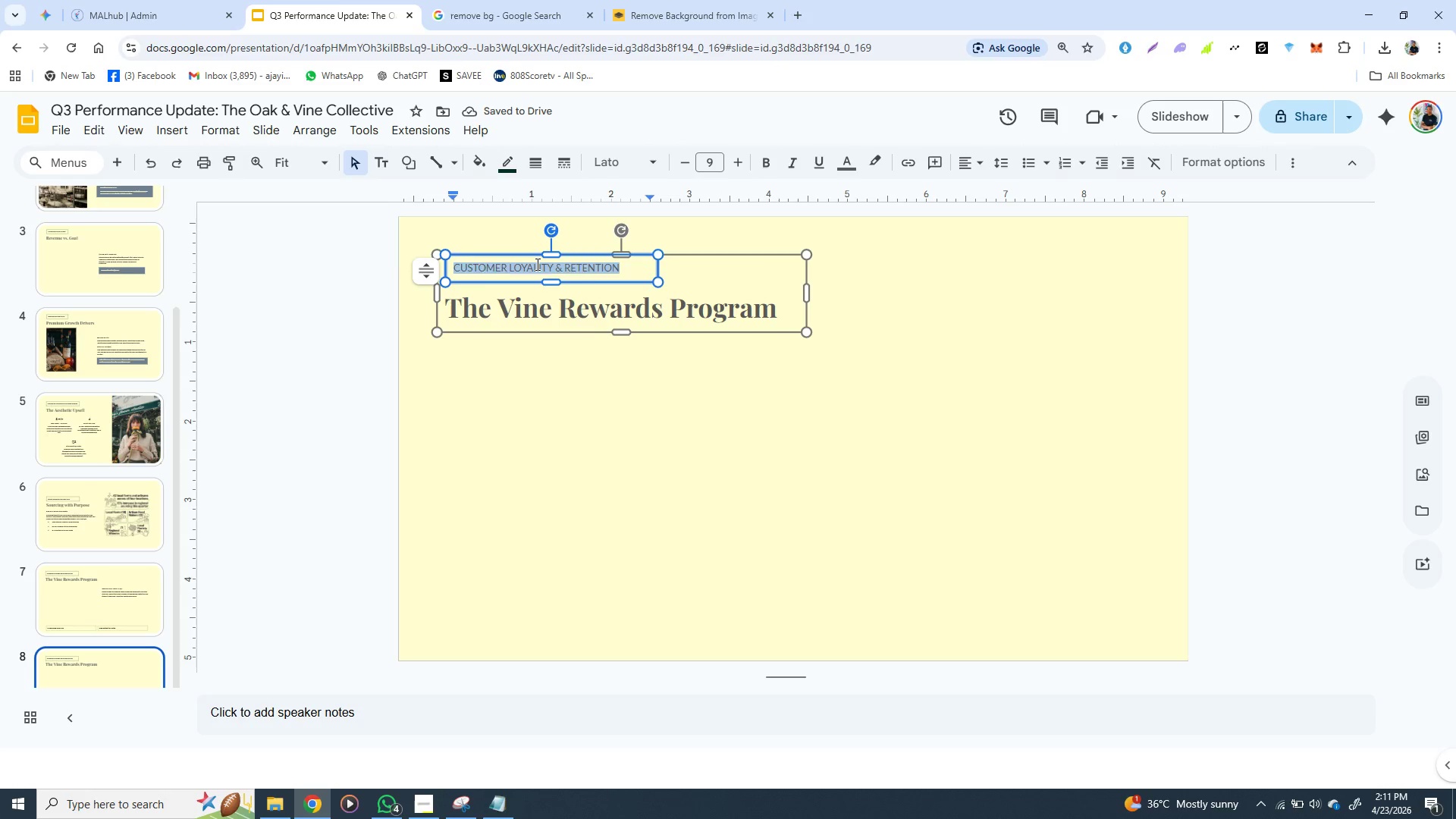 
triple_click([536, 264])
 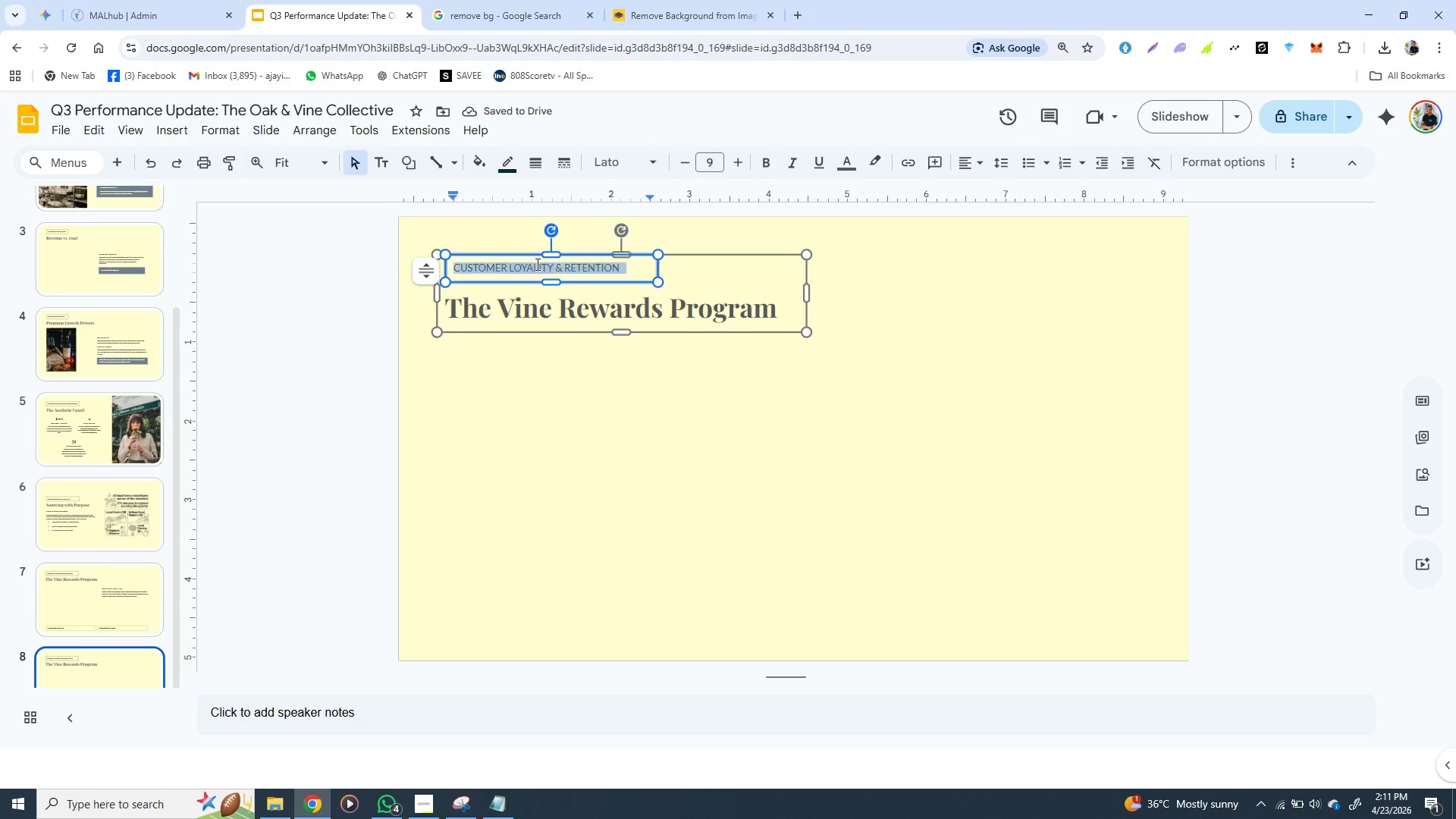 
double_click([536, 264])
 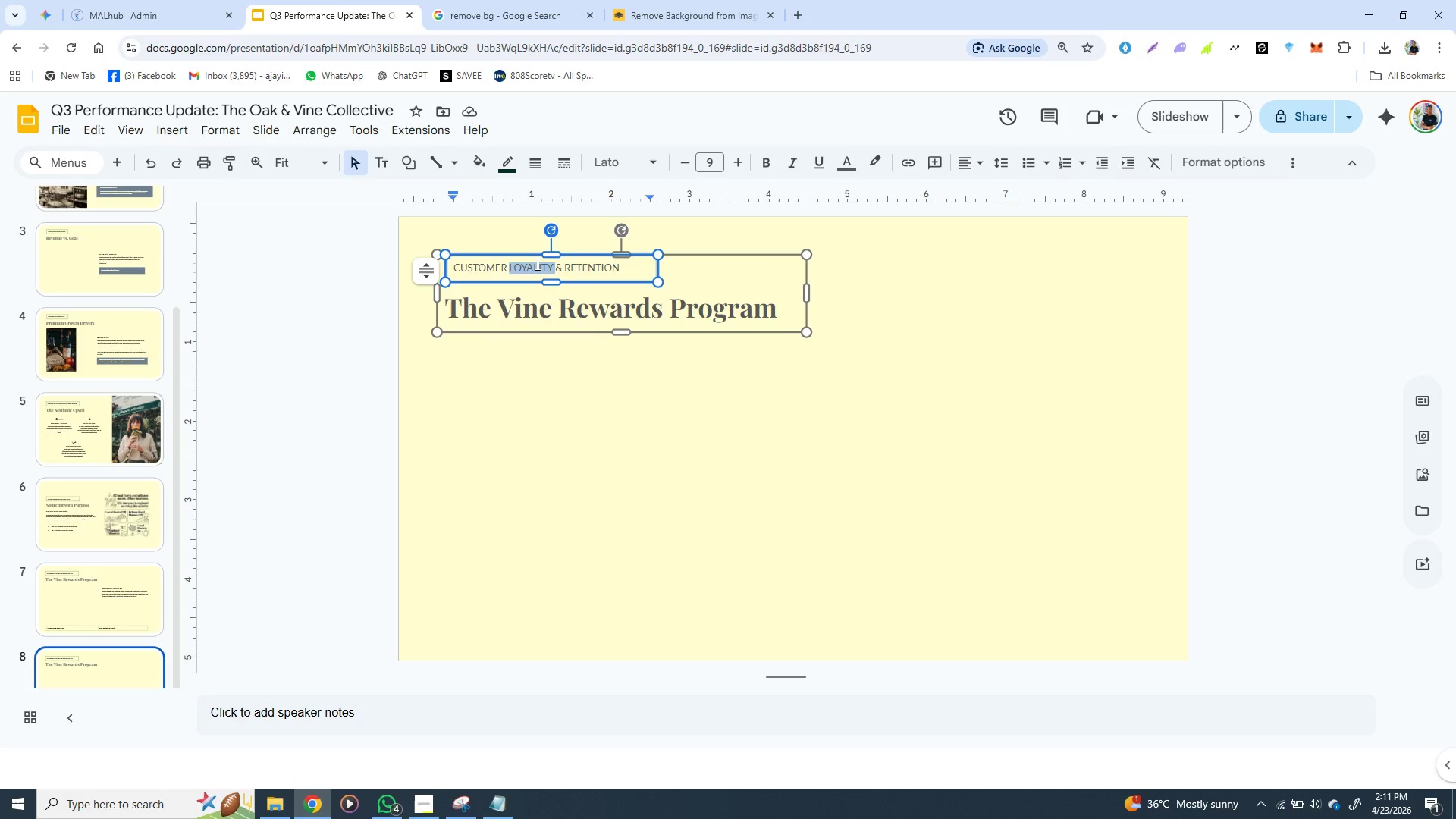 
triple_click([536, 264])
 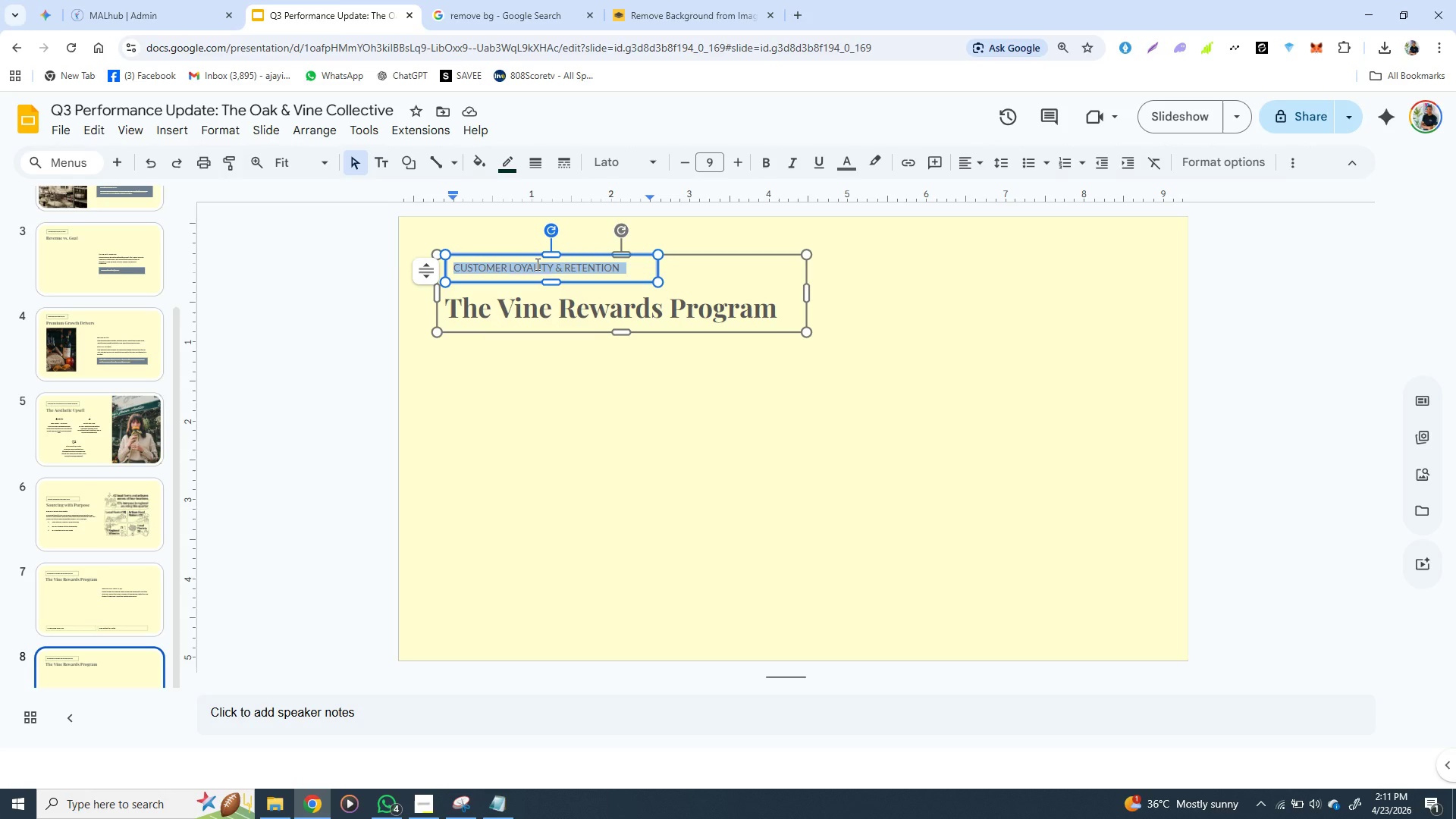 
wait(5.38)
 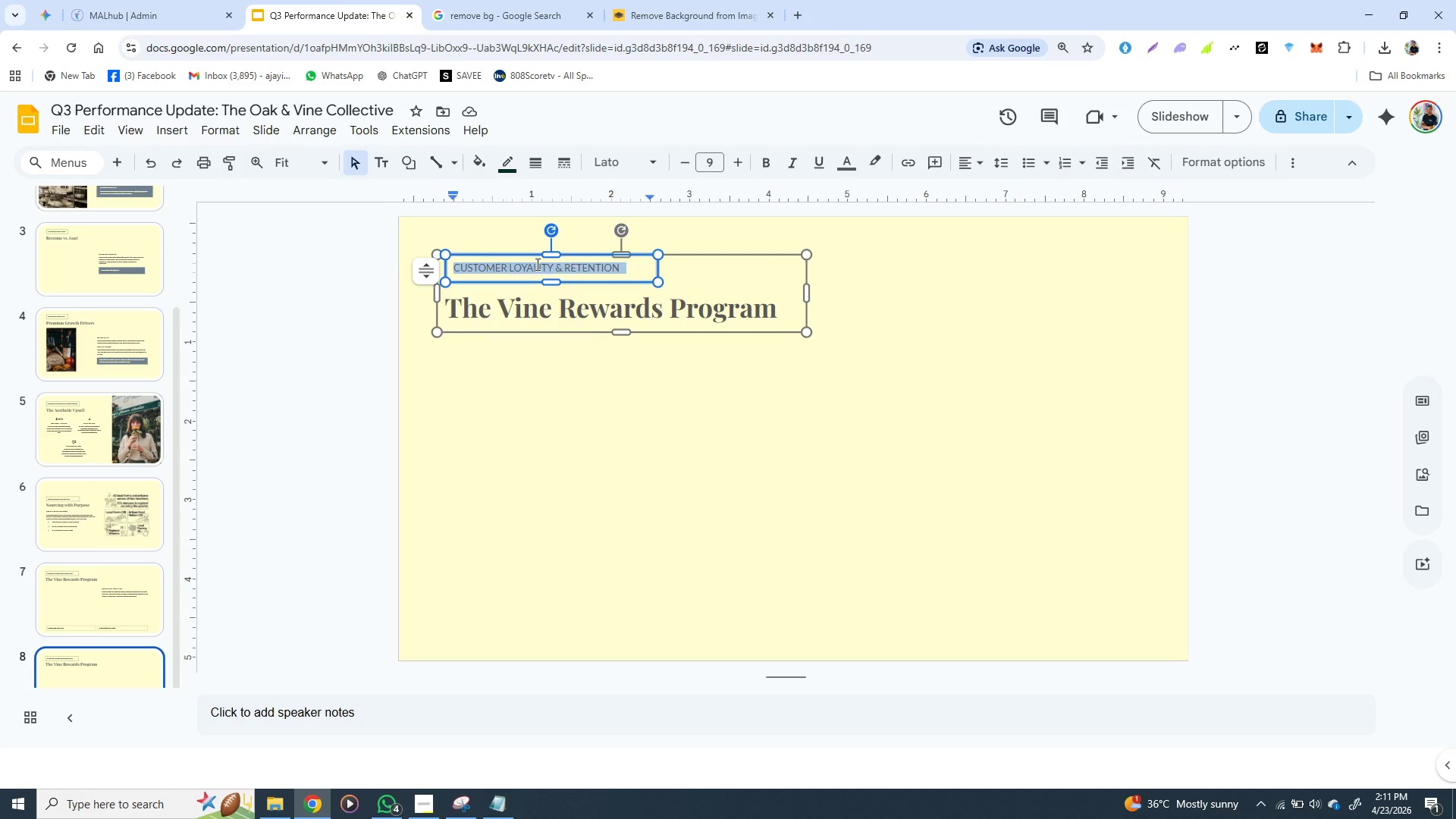 
type(LOOKING)
 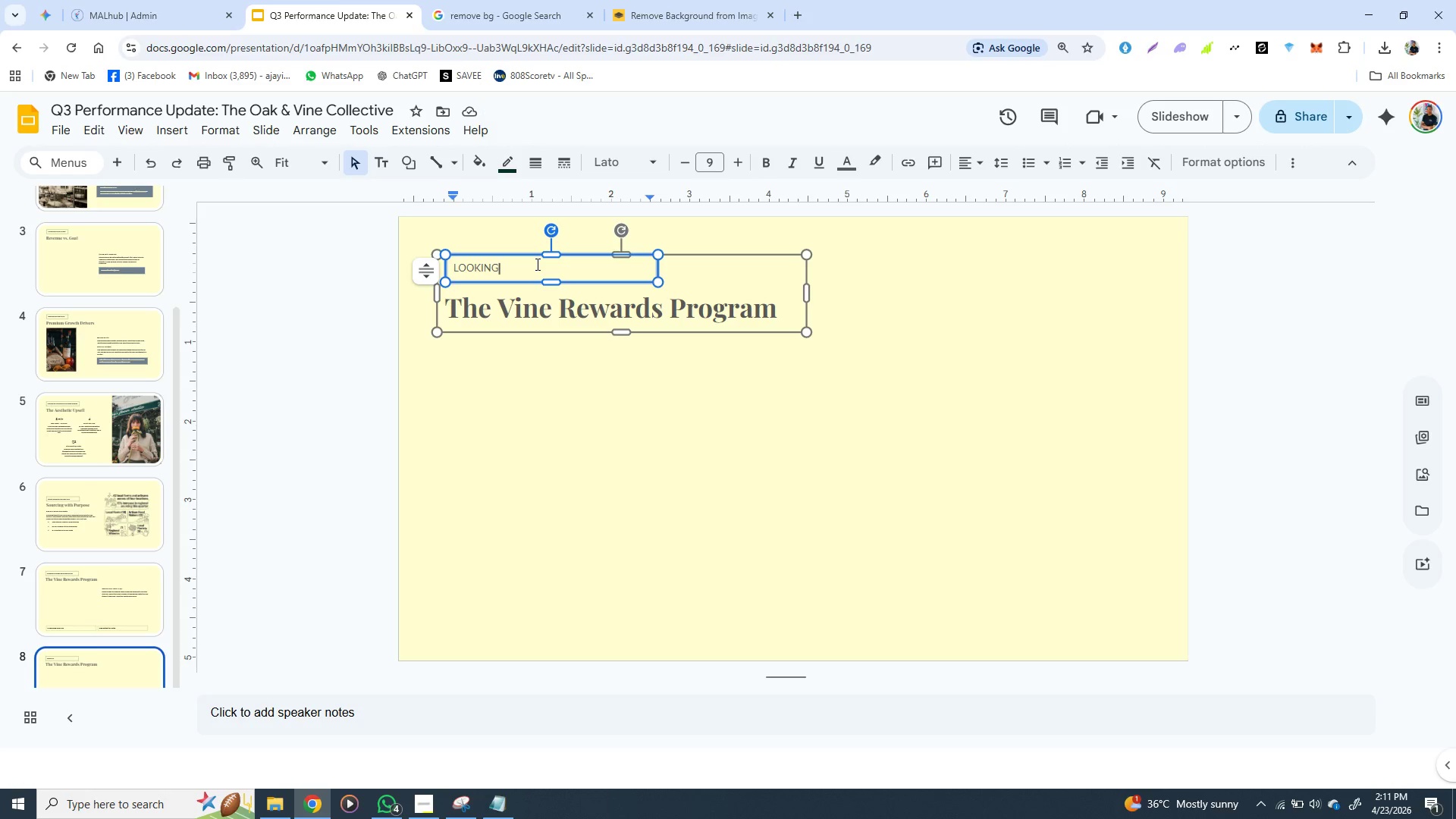 
wait(6.98)
 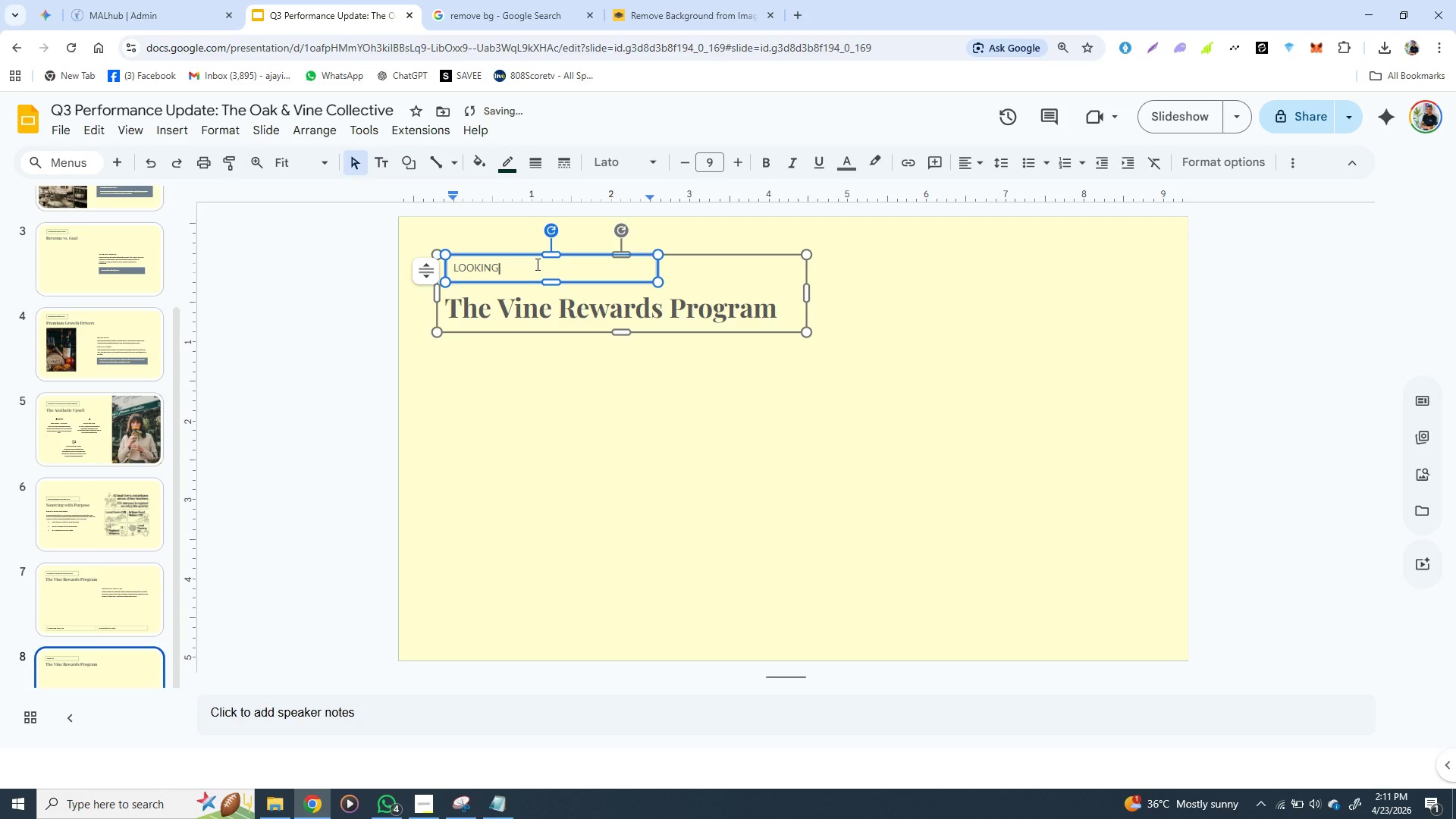 
type(A)
key(Backspace)
type( AH)
 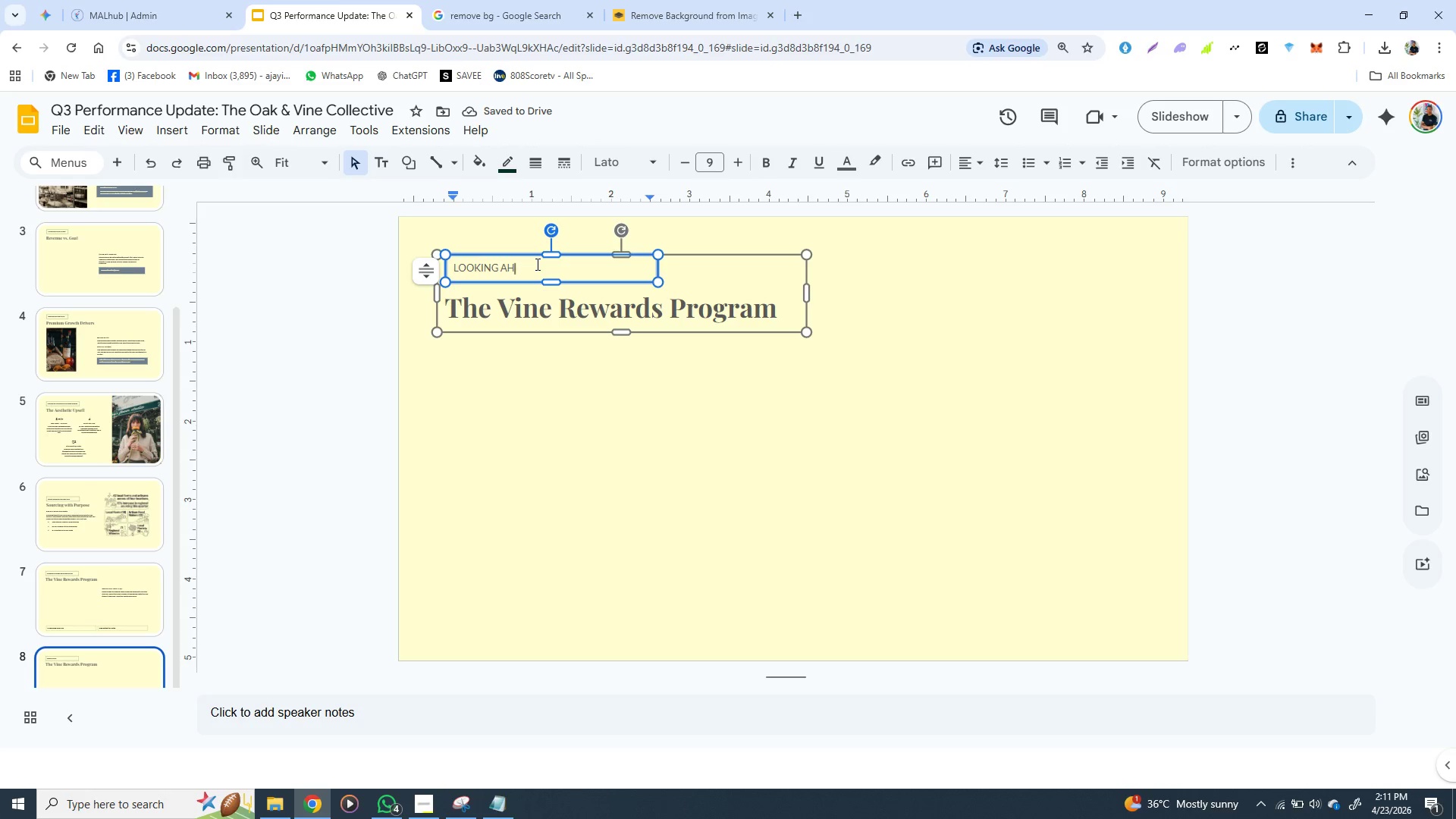 
wait(5.31)
 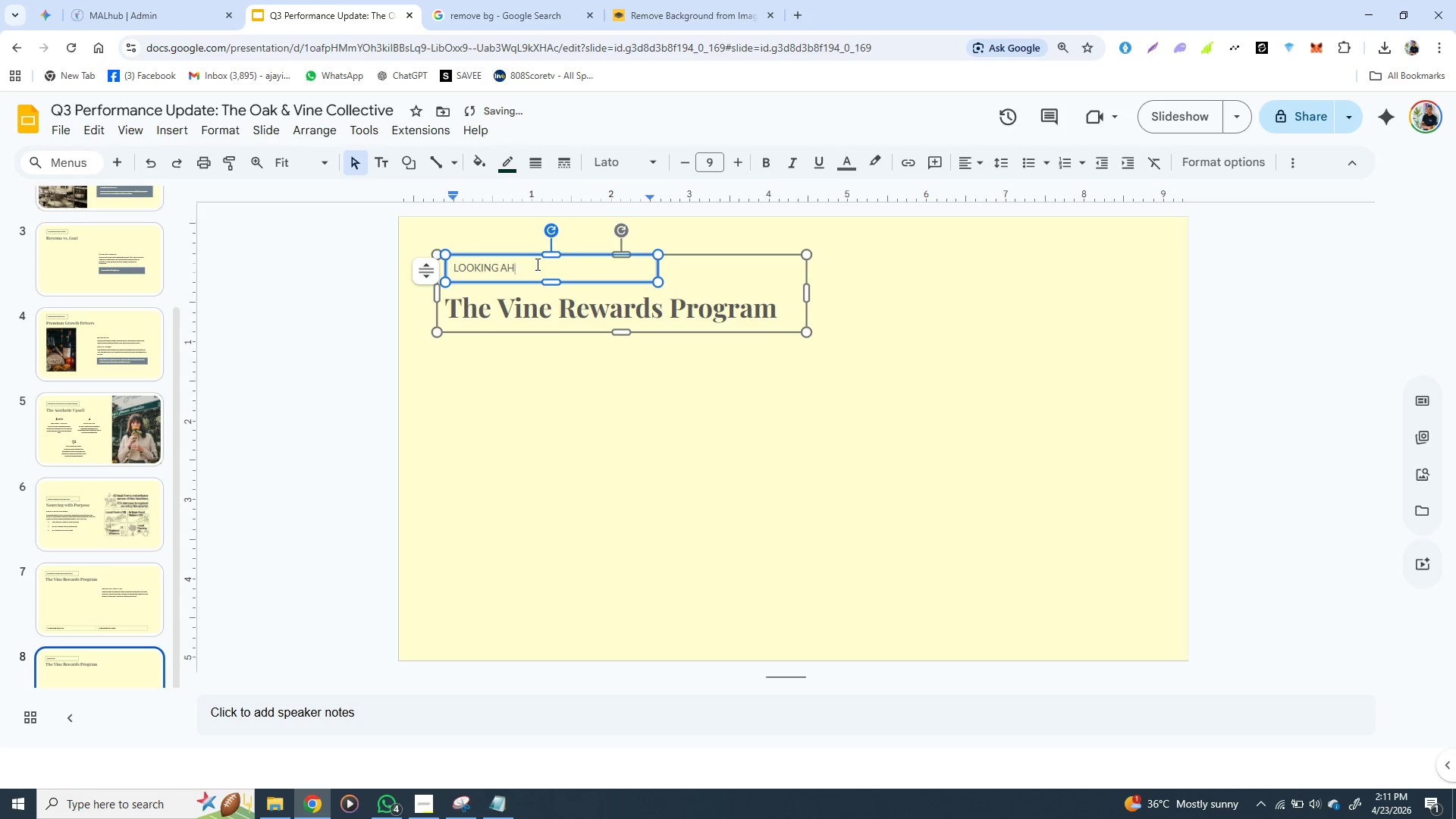 
type(EAD)
 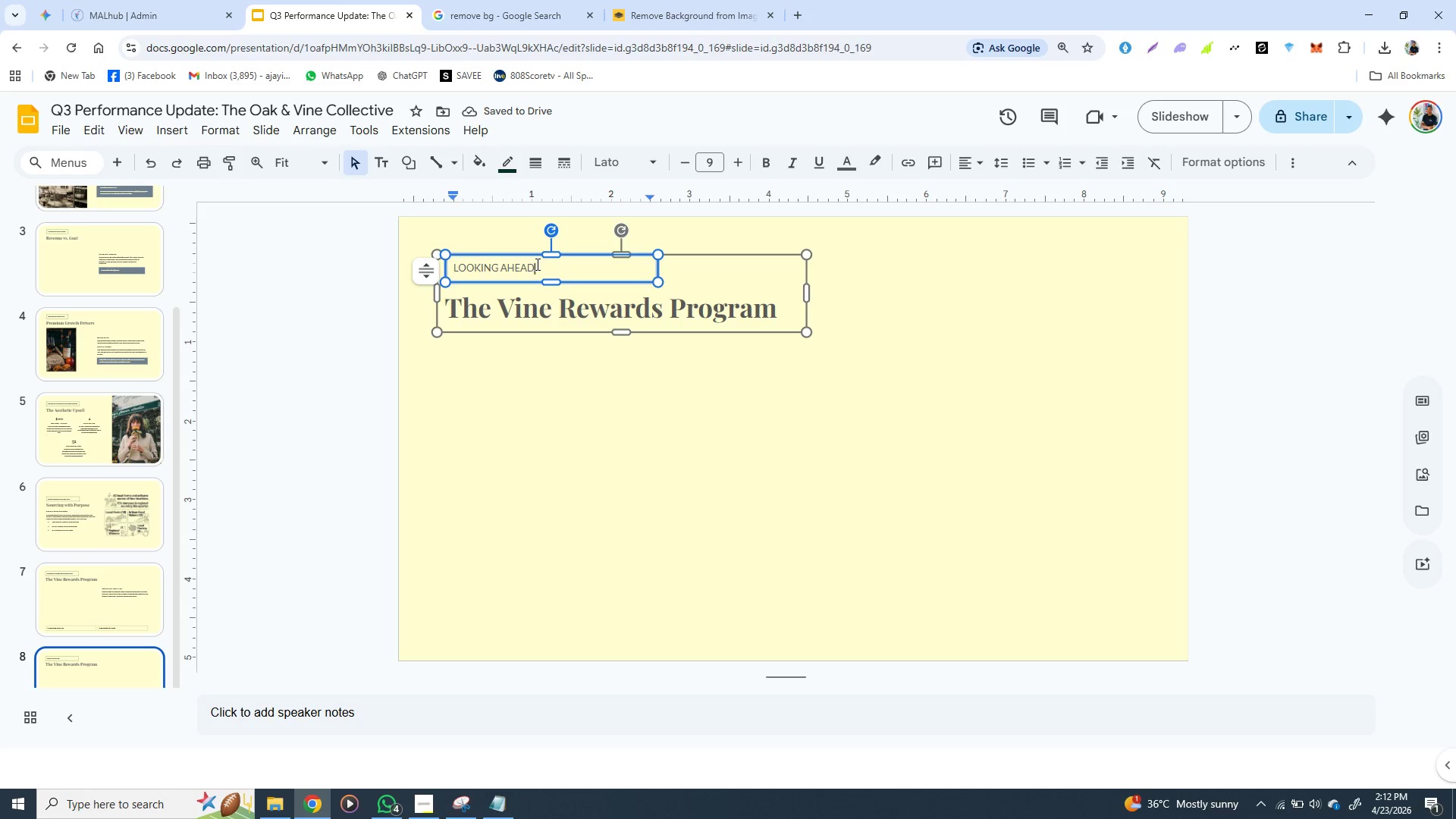 
left_click([472, 387])
 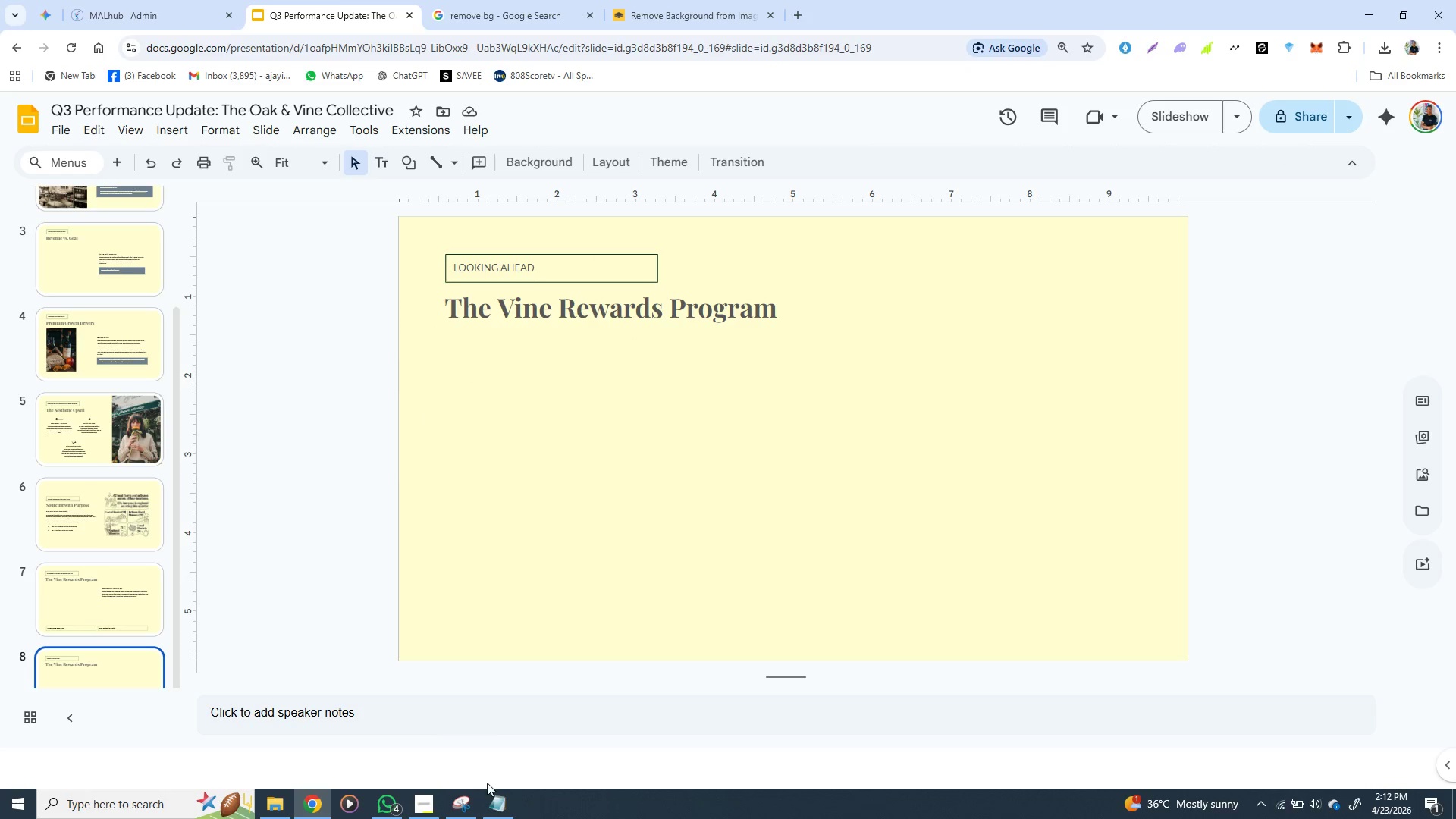 
left_click([499, 807])
 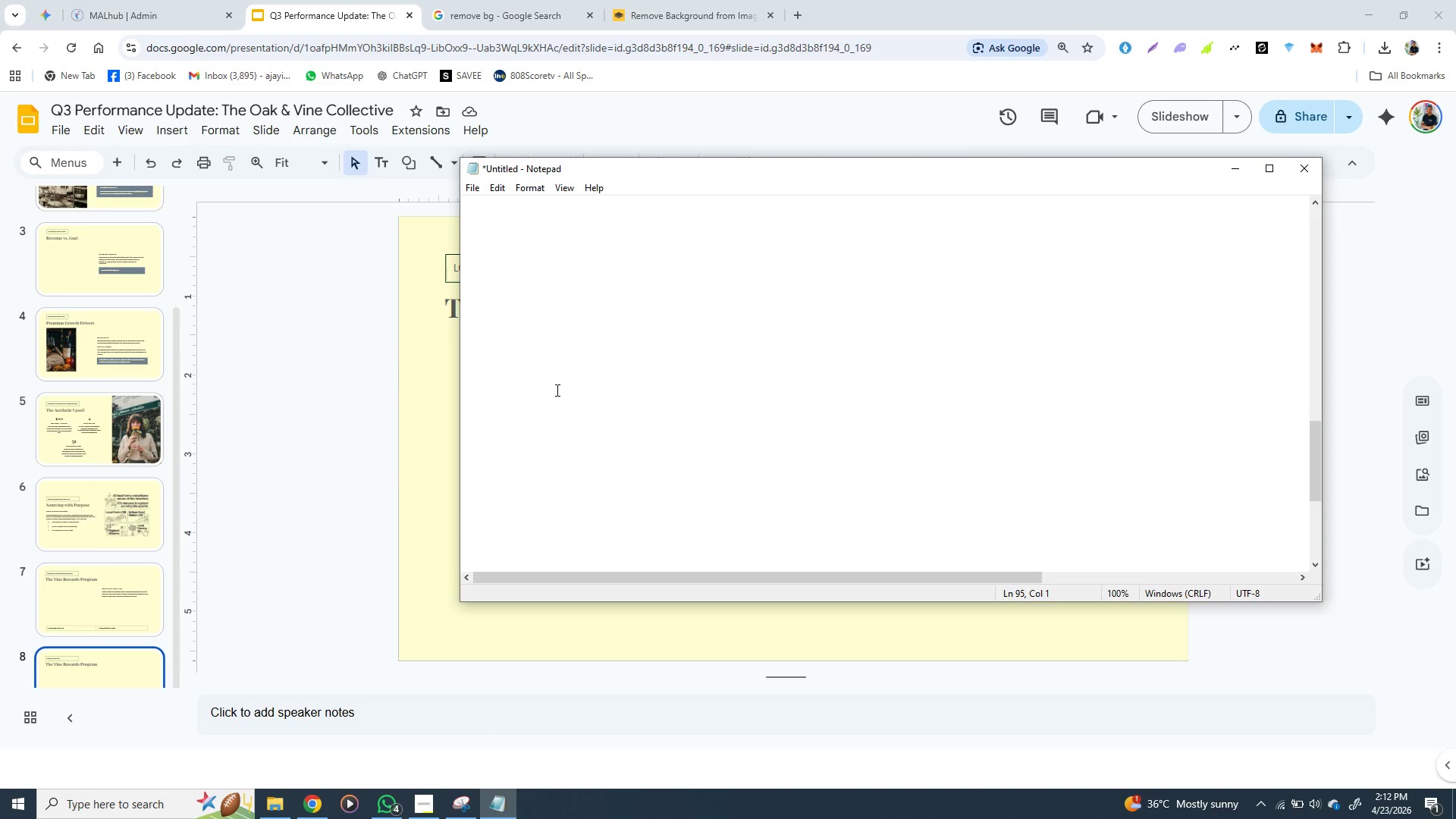 
scroll: coordinate [556, 390], scroll_direction: none, amount: 0.0
 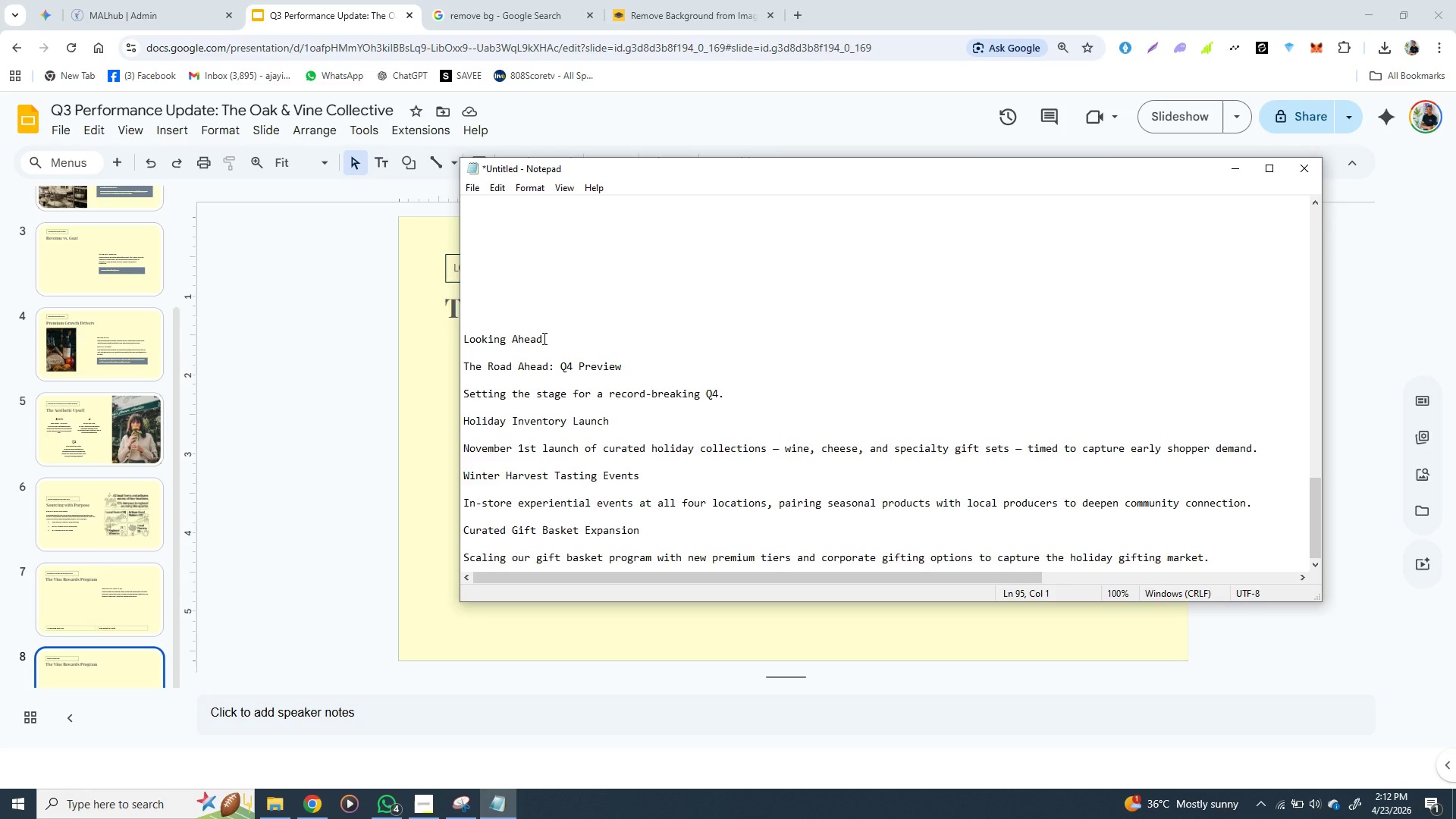 
left_click_drag(start_coordinate=[543, 338], to_coordinate=[464, 344])
 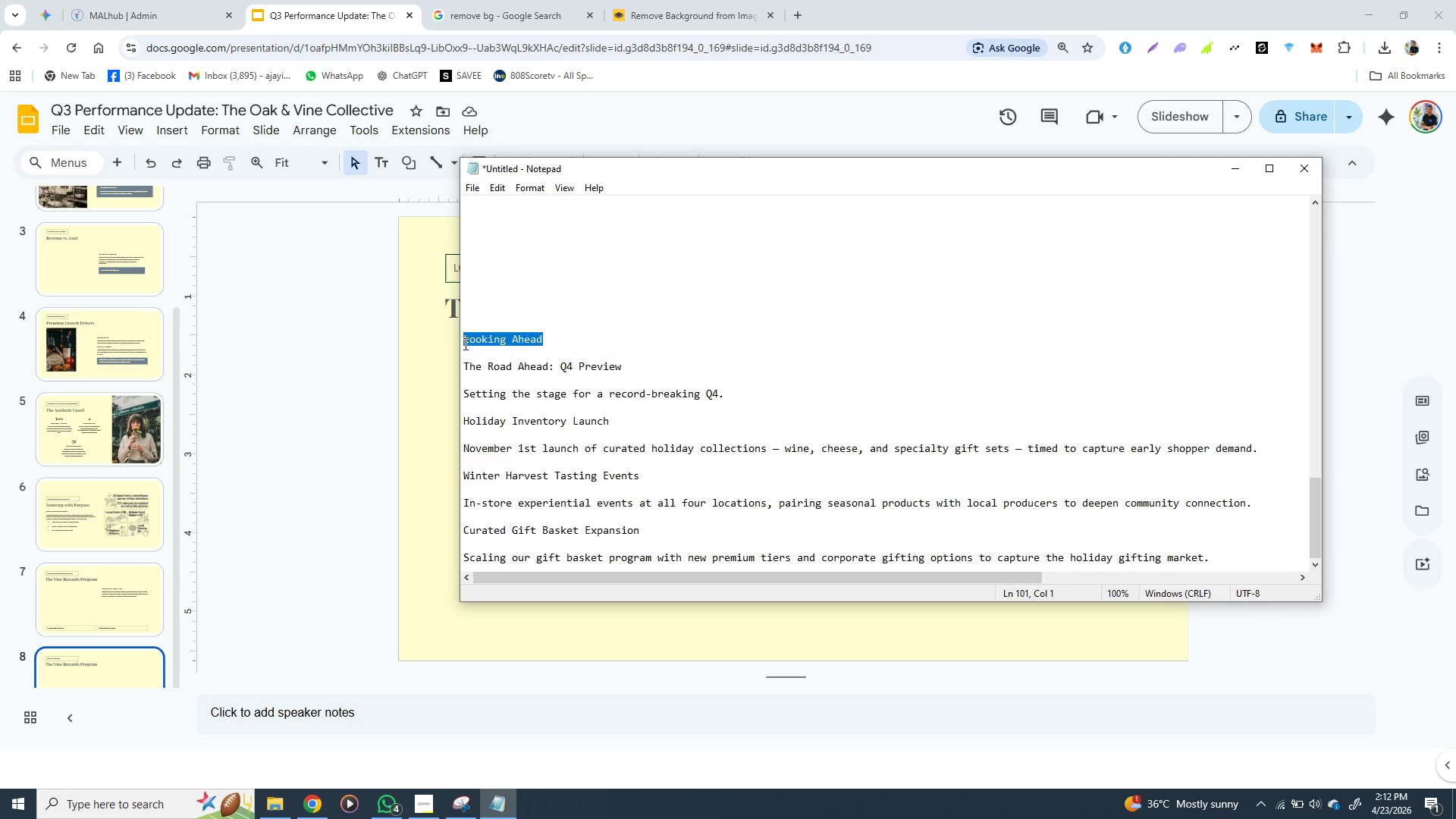 
key(Backspace)
 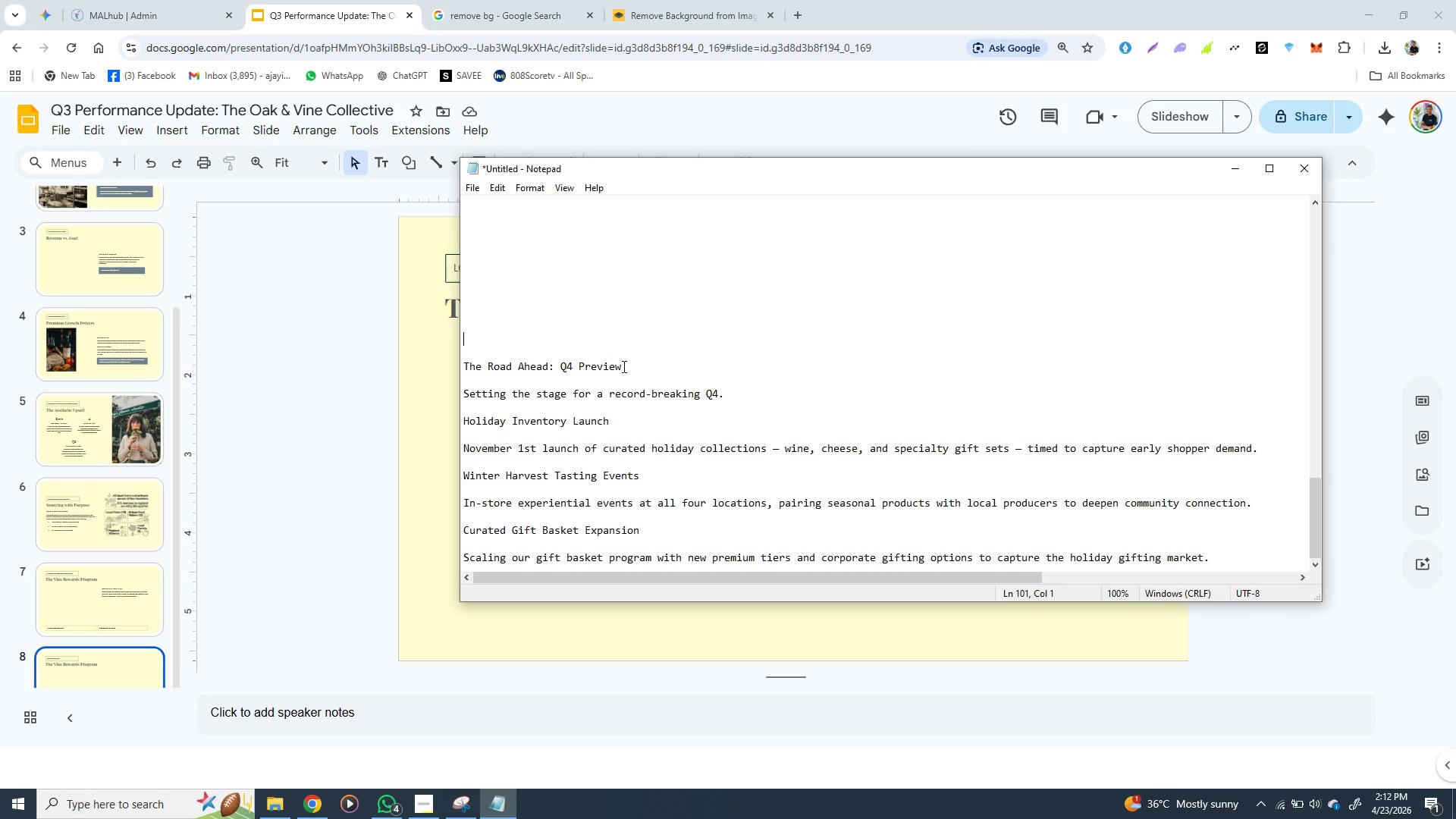 
left_click_drag(start_coordinate=[623, 366], to_coordinate=[463, 364])
 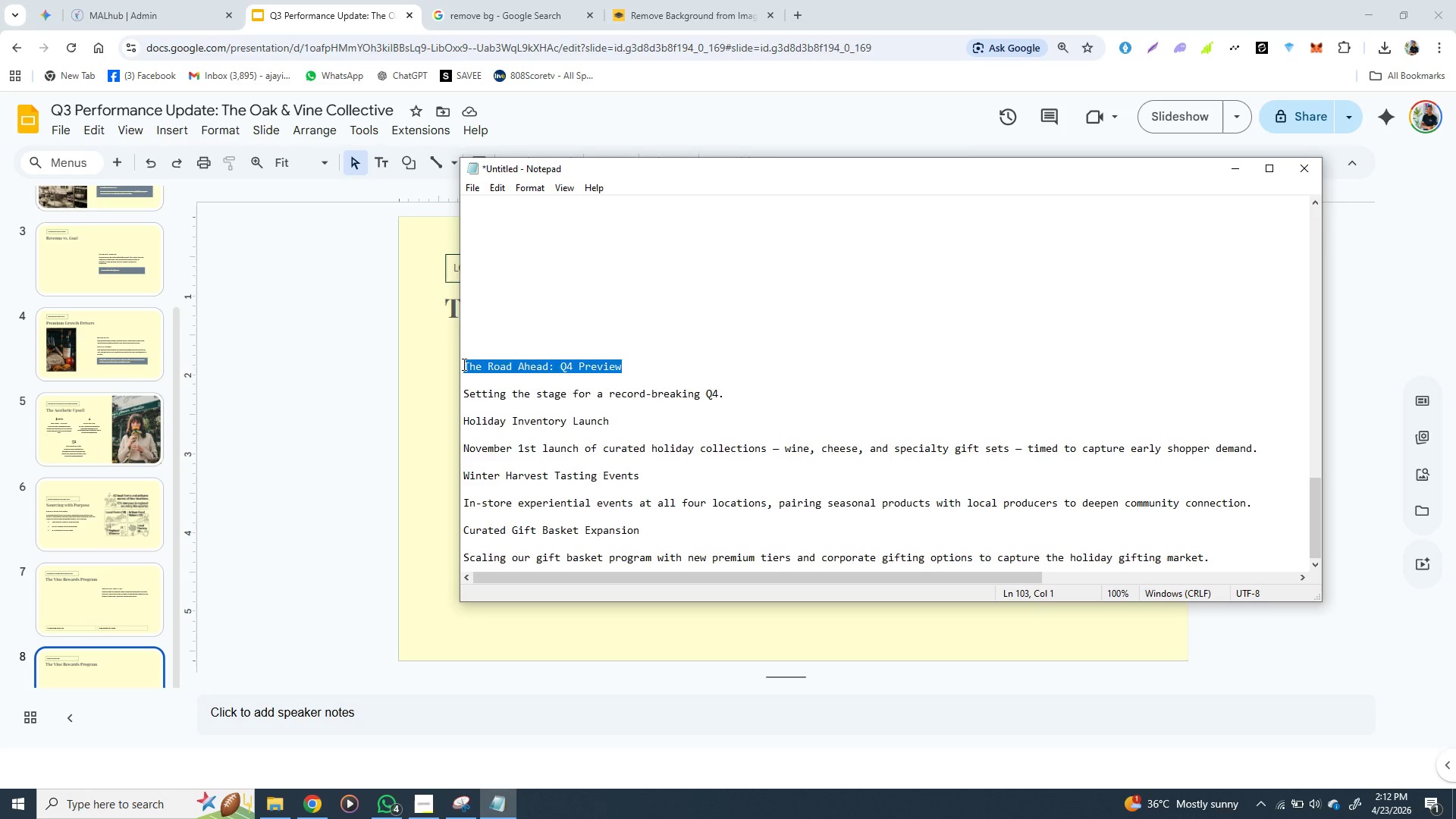 
key(Control+X)
 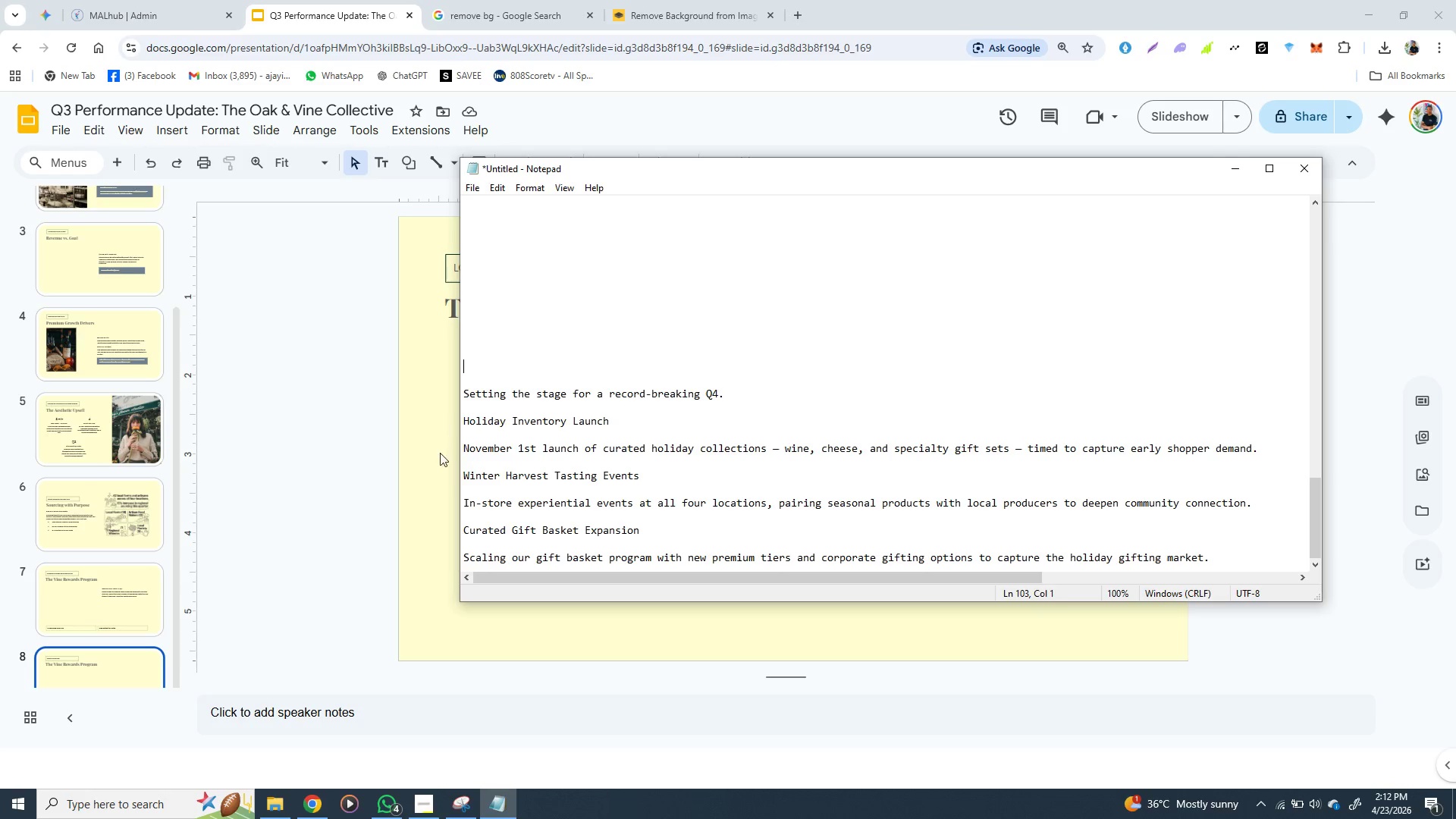 
left_click([440, 459])
 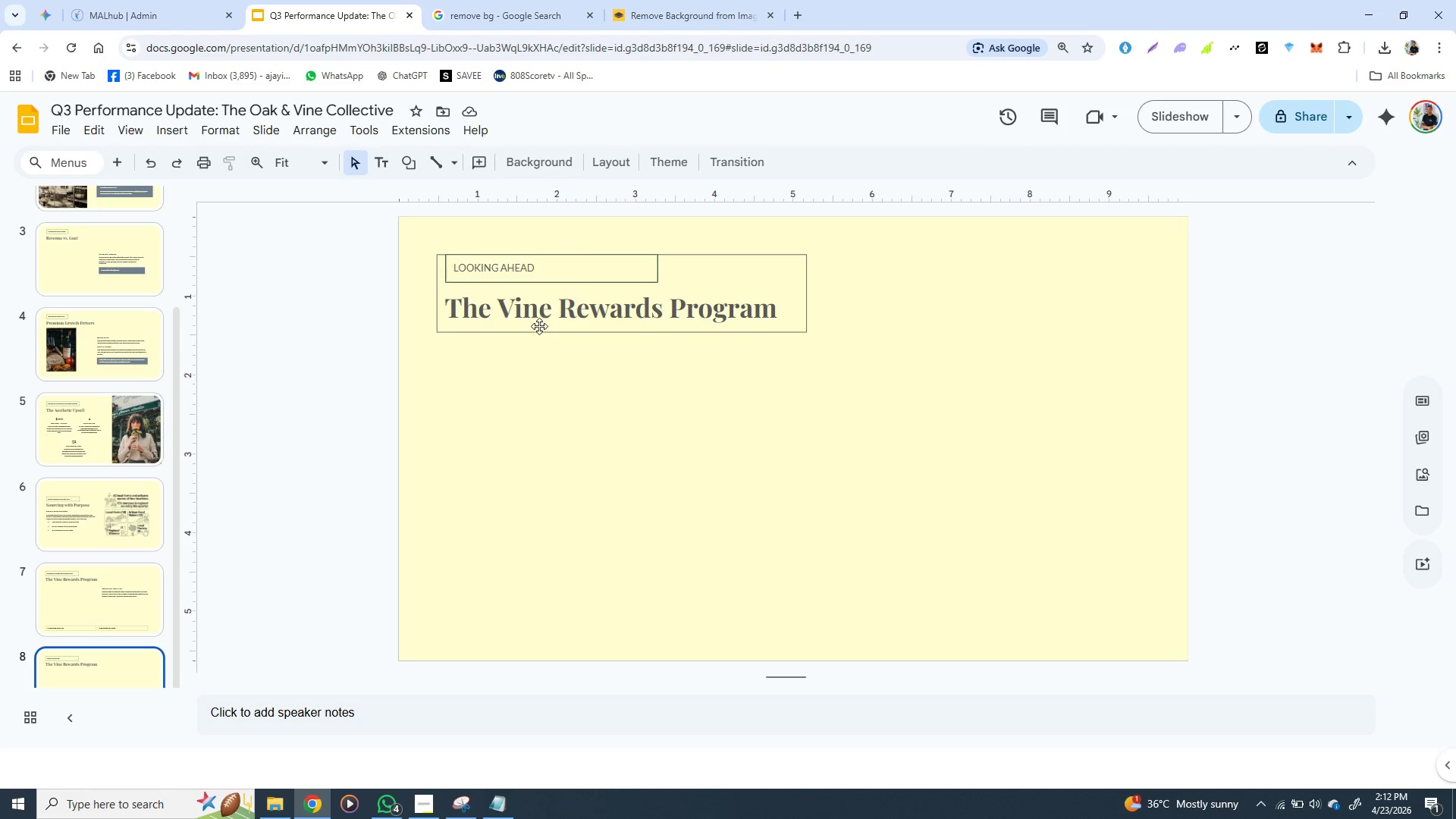 
double_click([561, 315])
 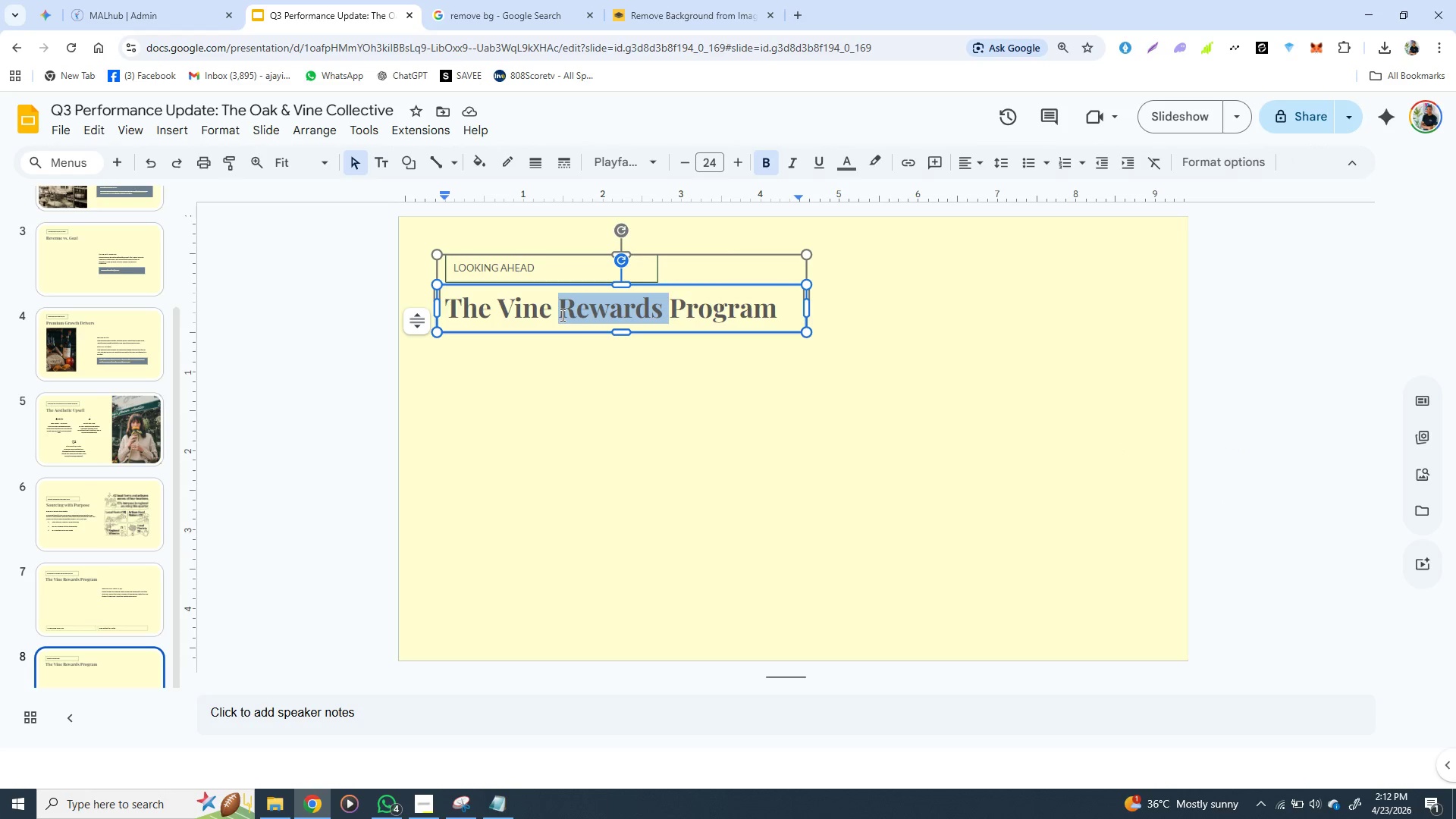 
triple_click([561, 315])
 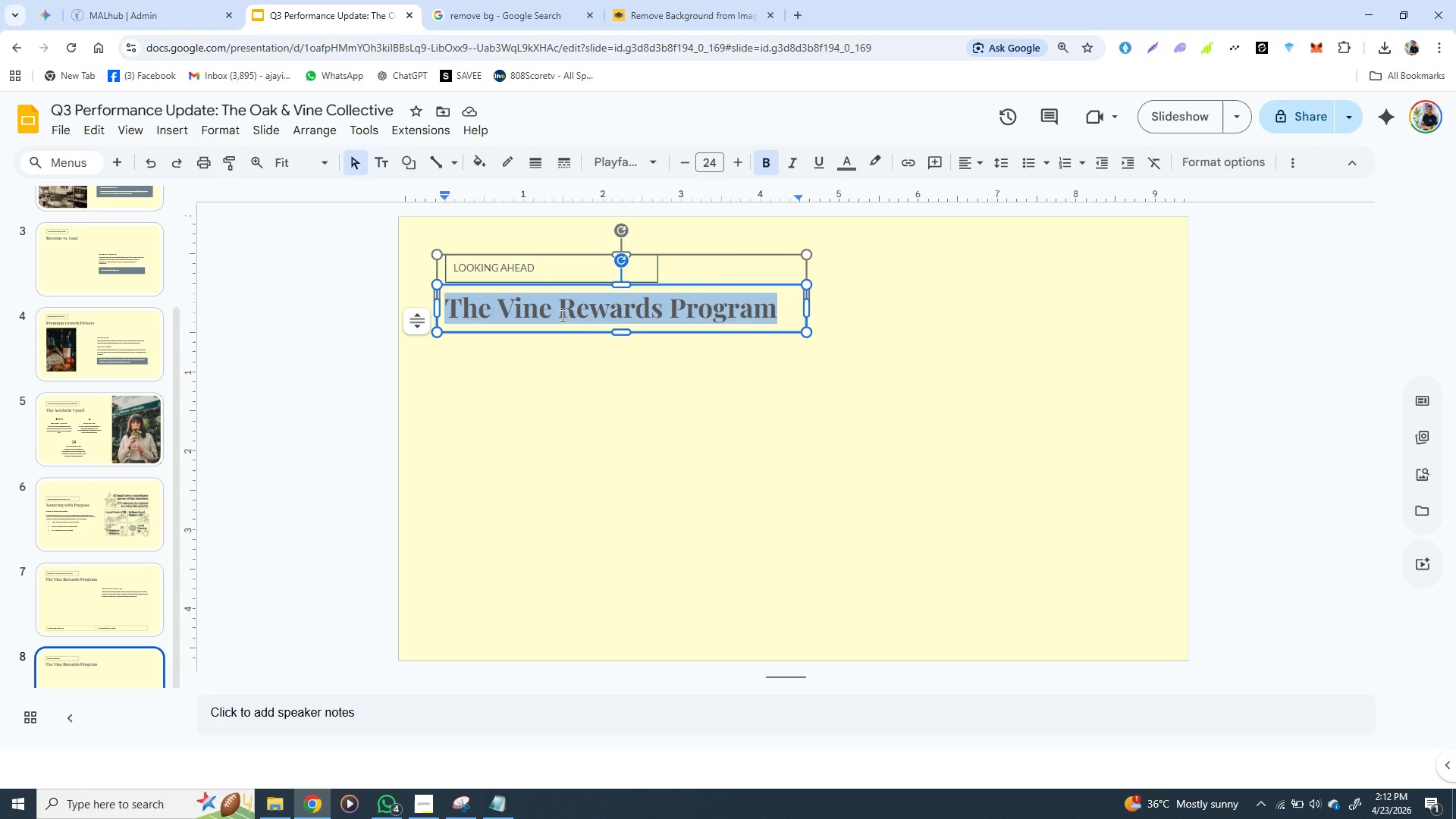 
key(Control+V)
 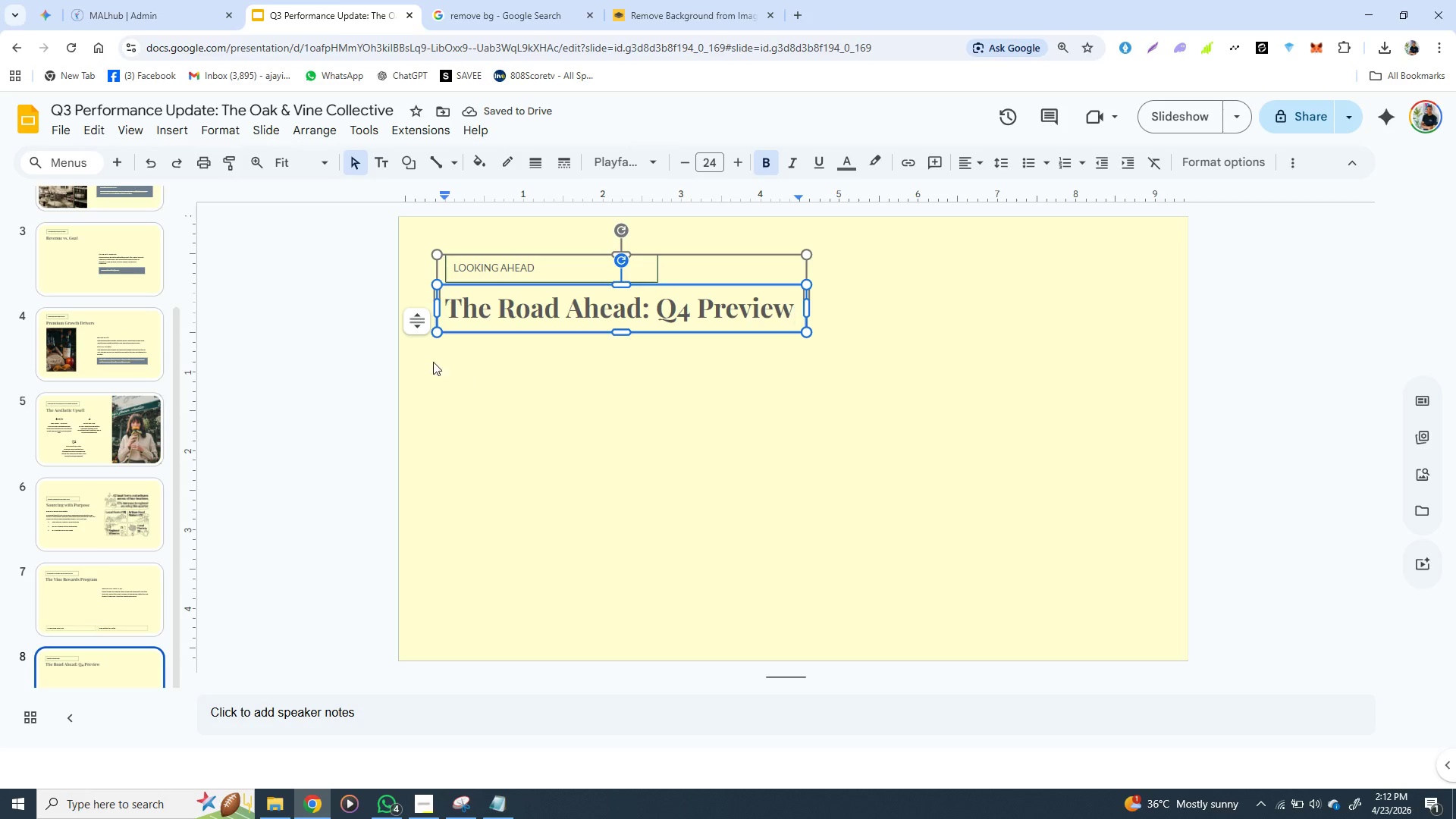 
wait(6.33)
 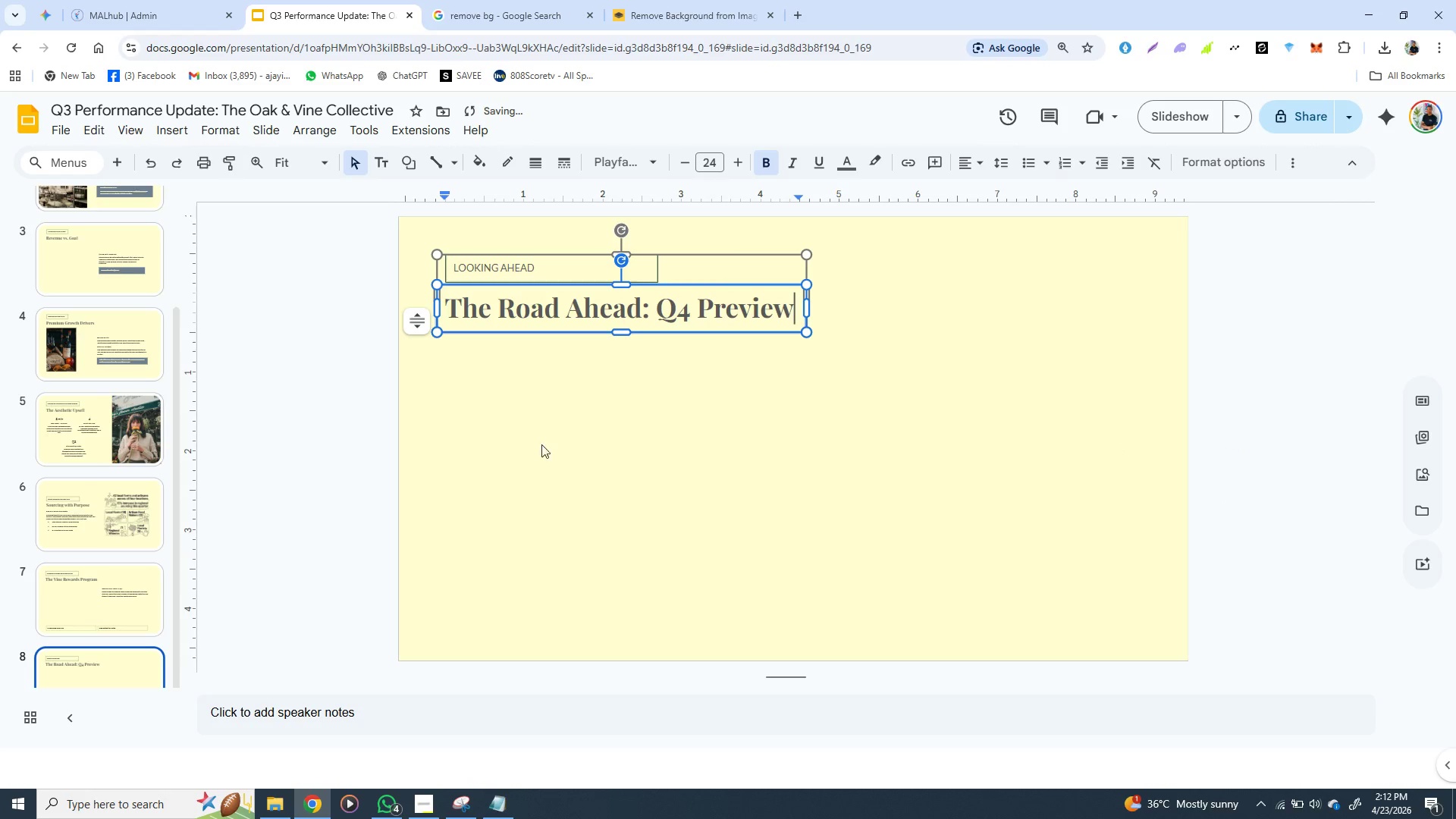 
left_click([123, 278])
 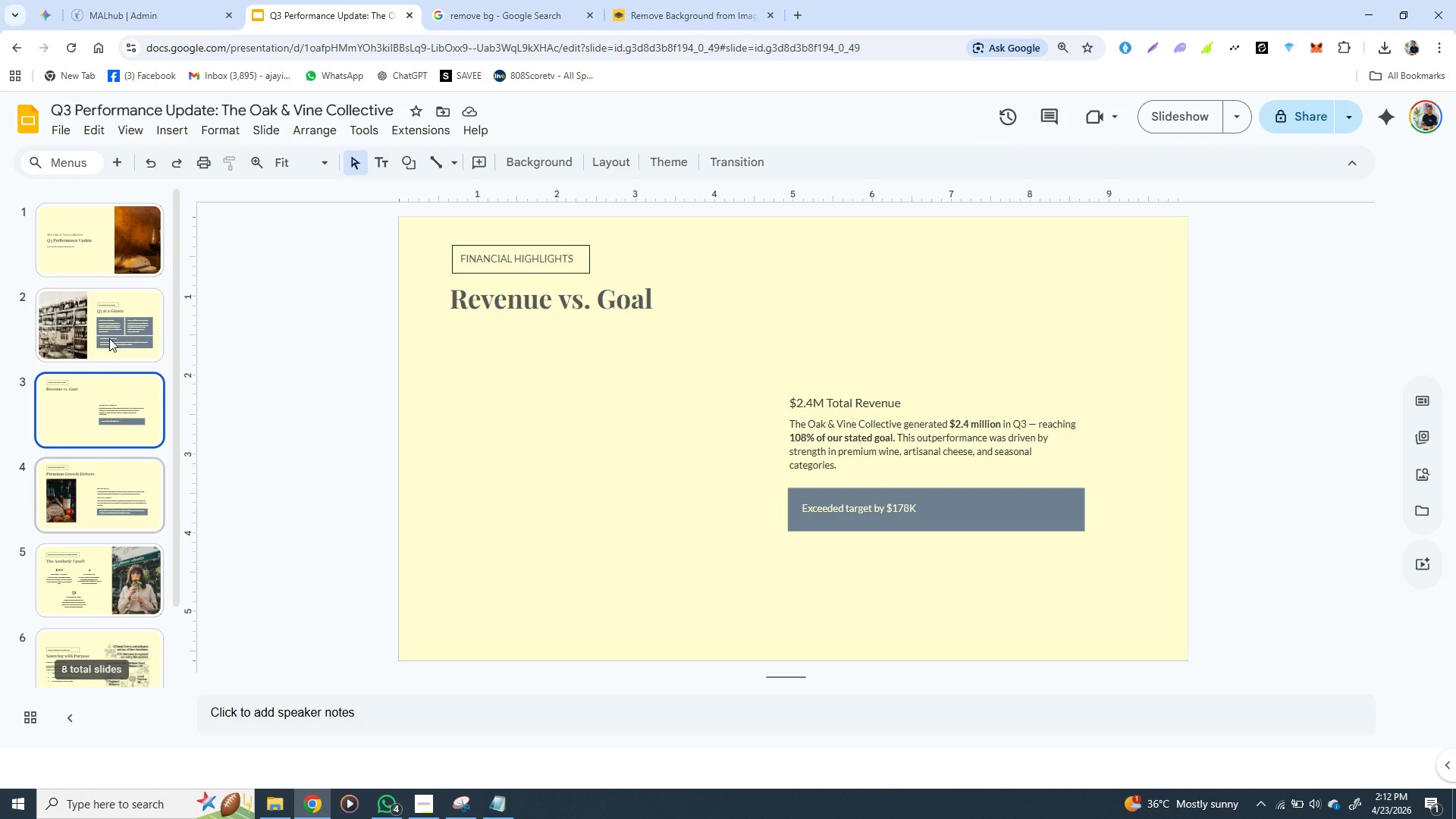 
left_click([128, 234])
 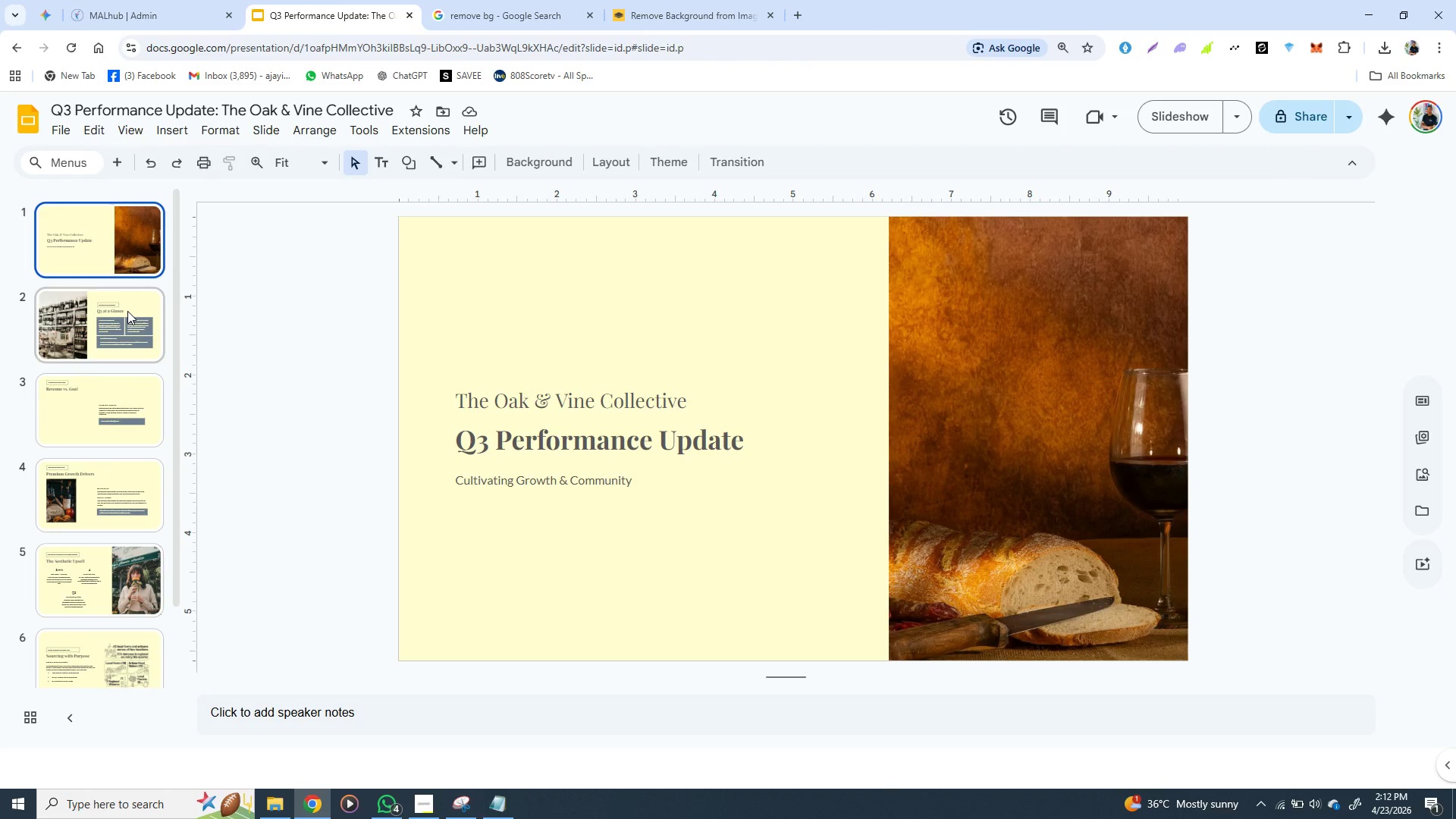 
left_click([127, 311])
 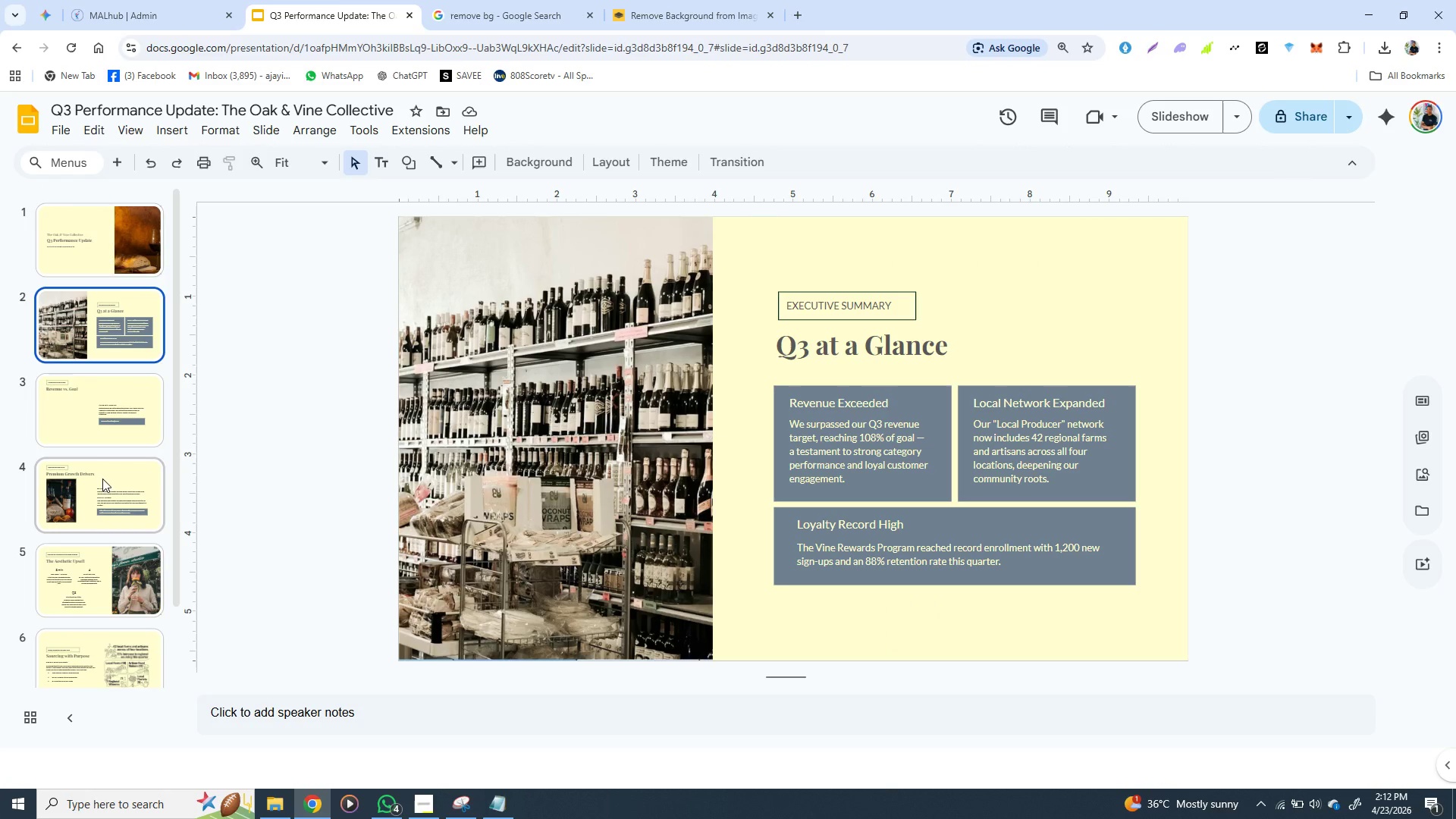 
left_click([102, 485])
 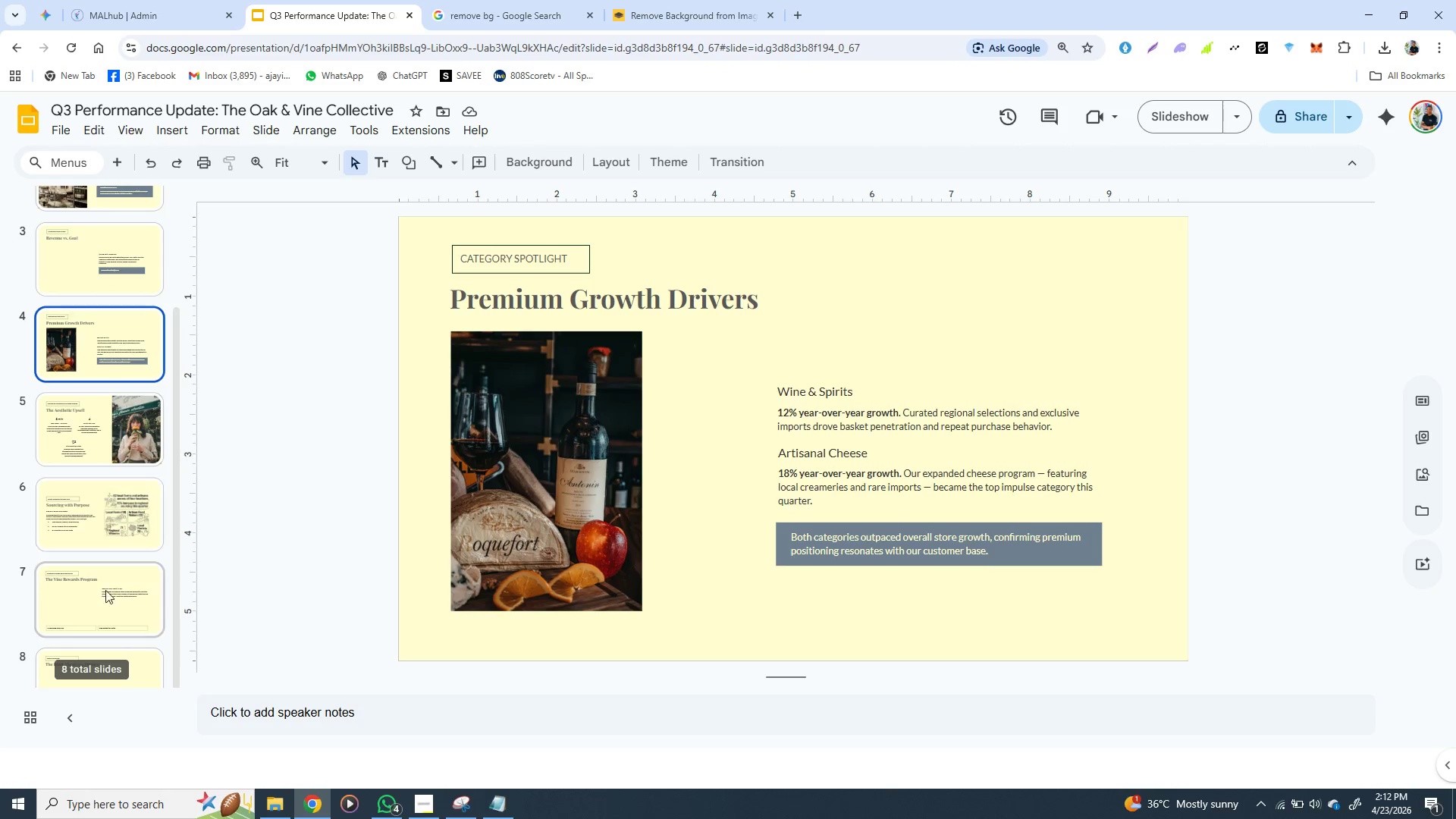 
left_click([108, 617])
 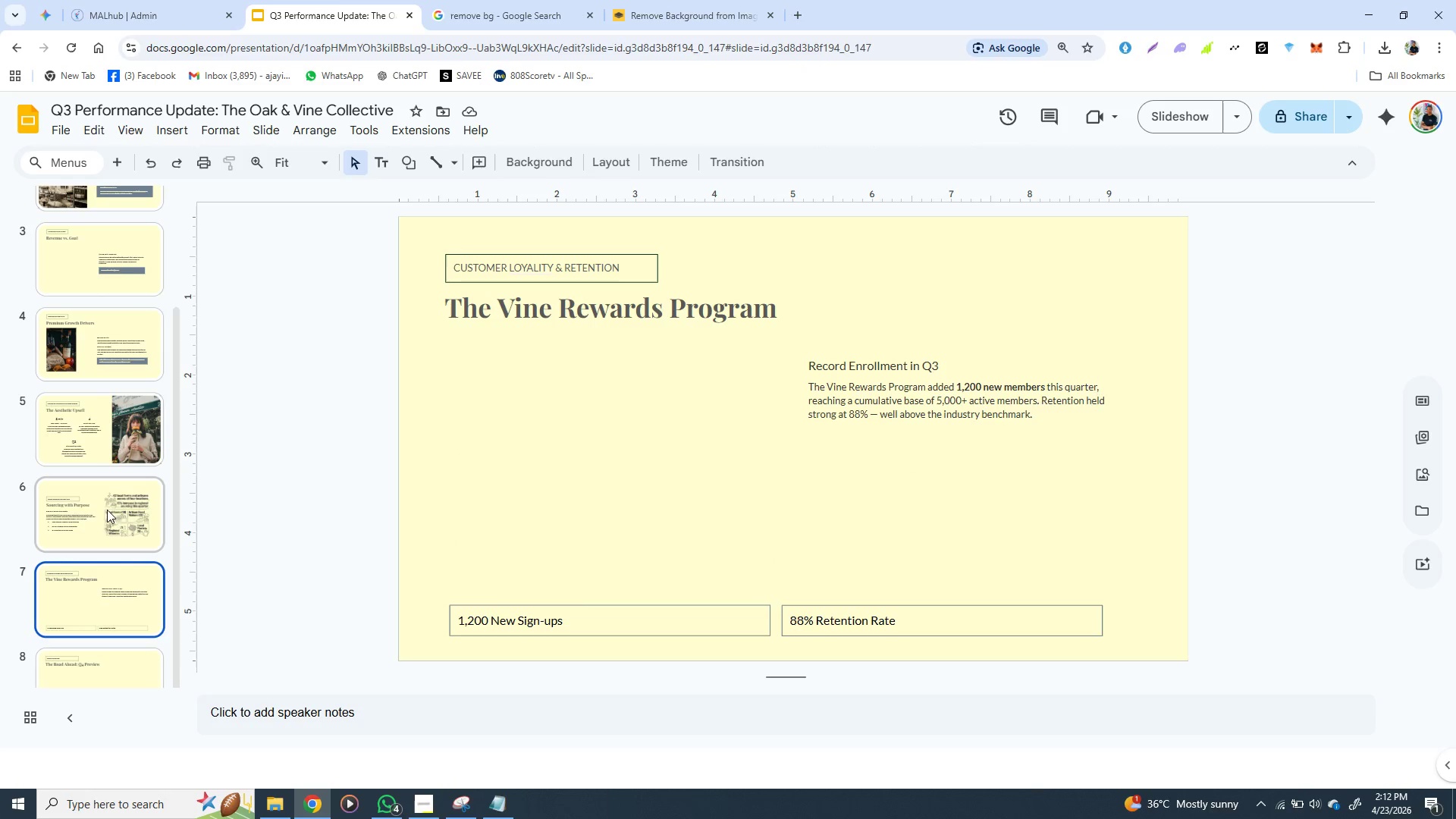 
left_click([116, 419])
 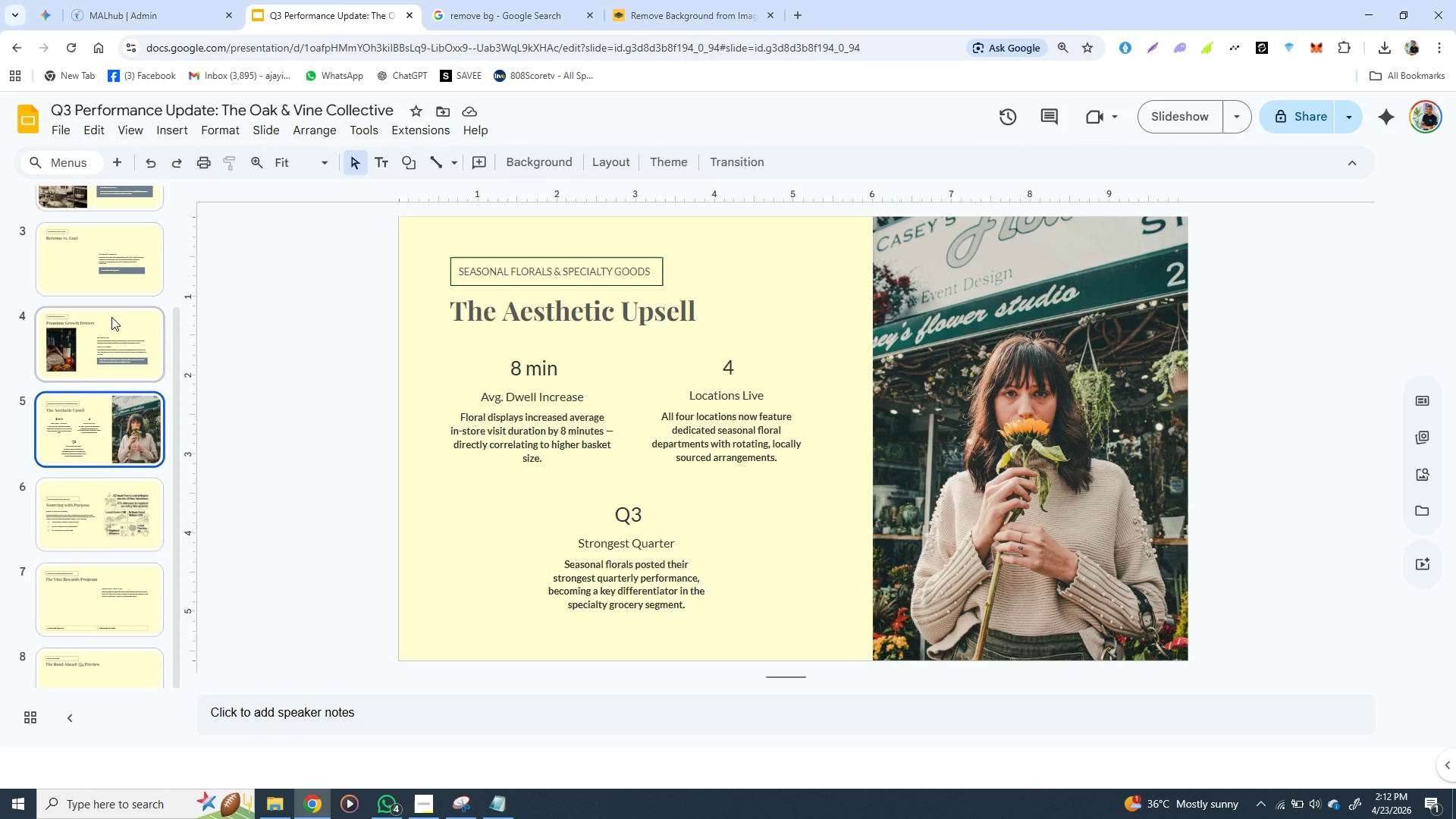 
left_click([111, 306])
 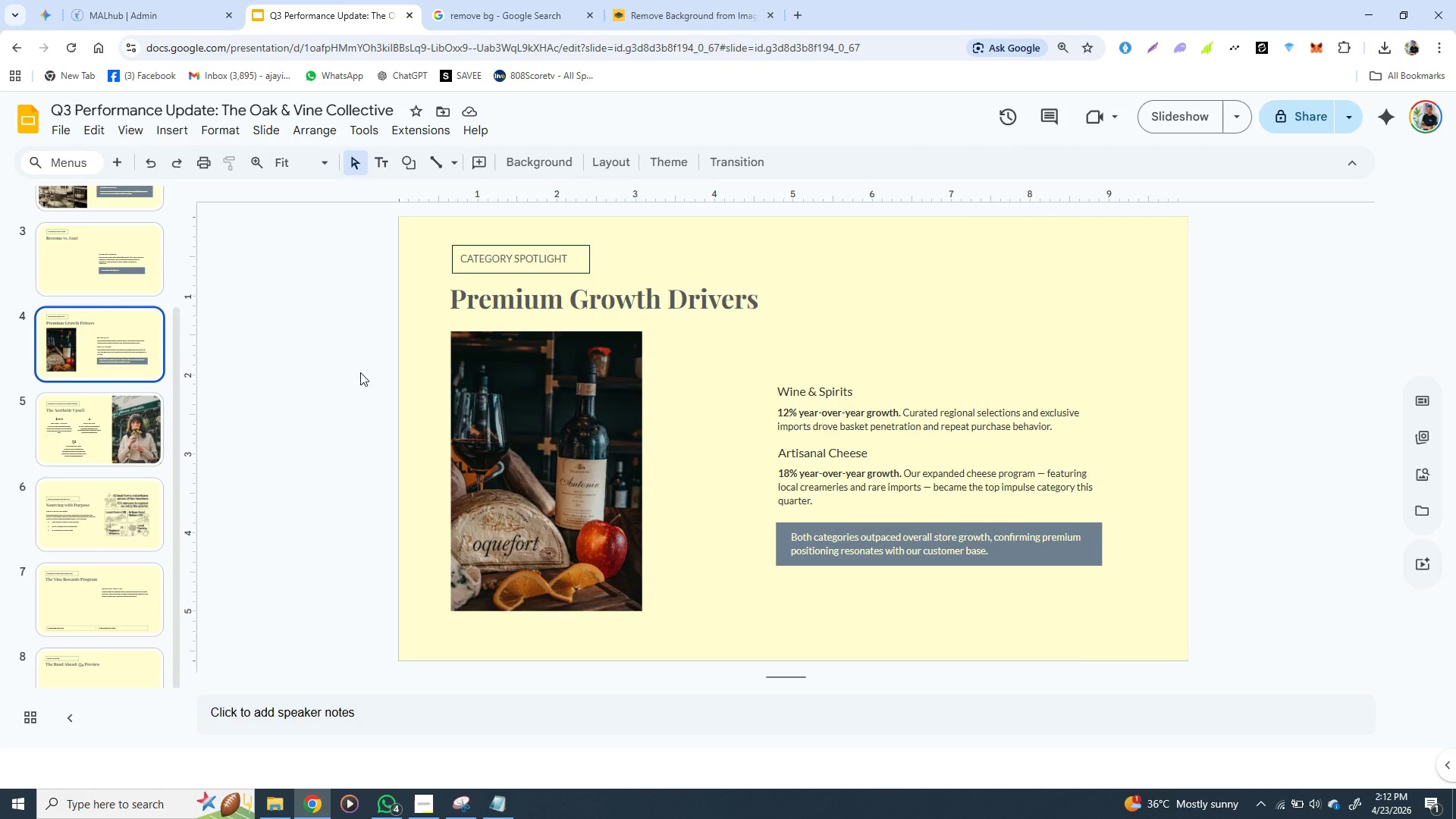 
wait(8.84)
 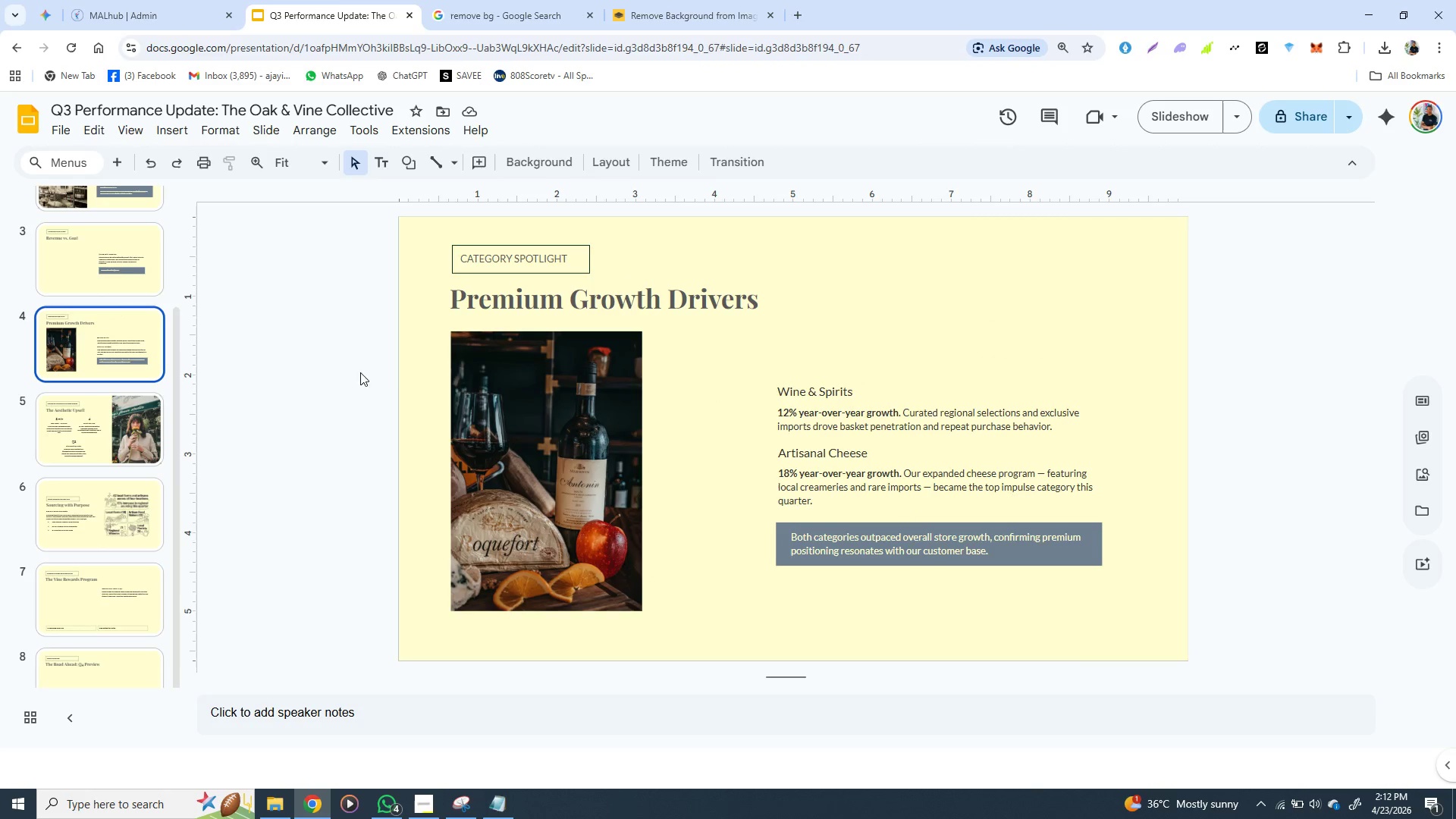 
left_click([777, 380])
 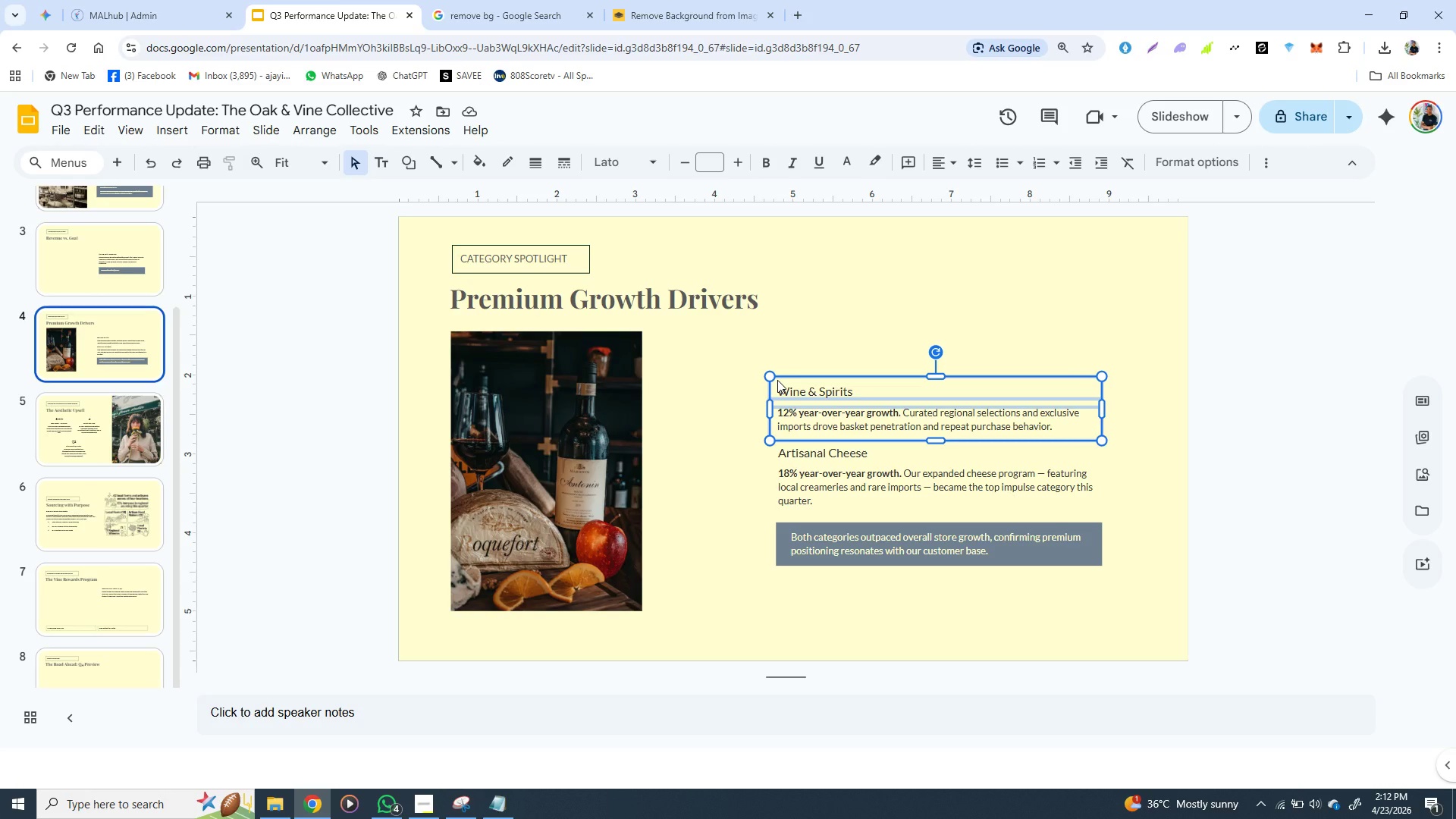 
key(Control+C)
 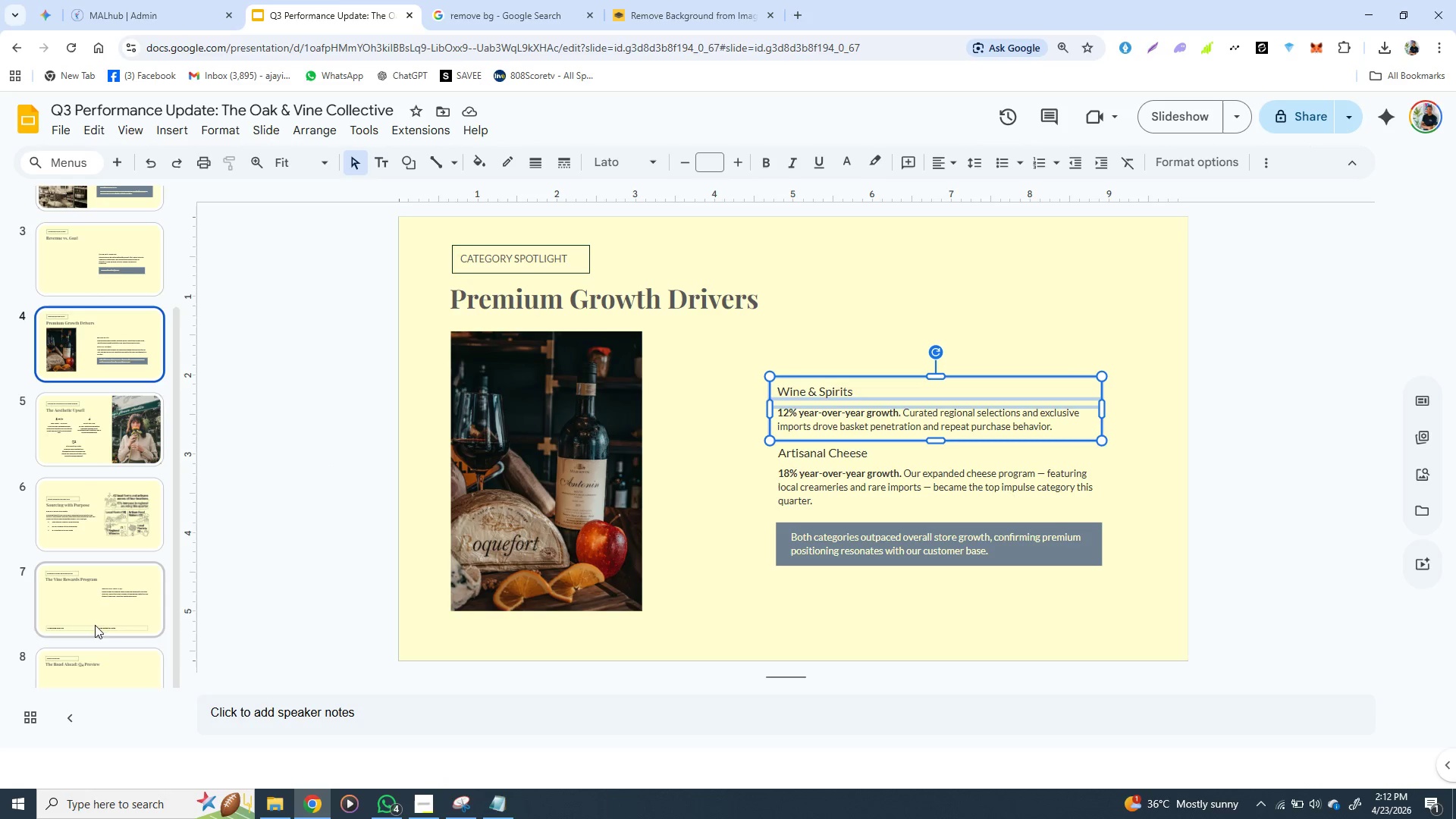 
left_click([95, 668])
 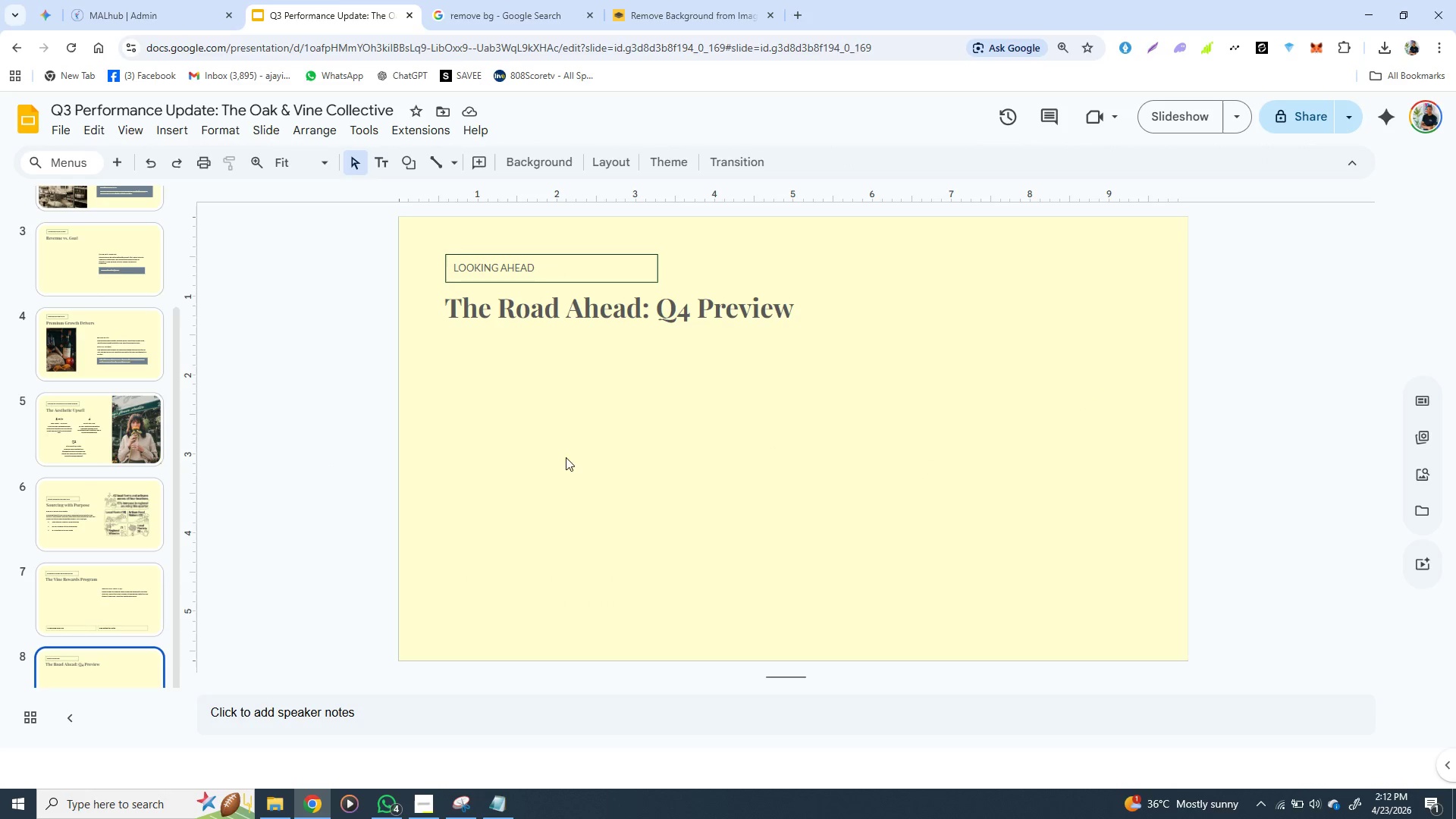 
key(Control+V)
 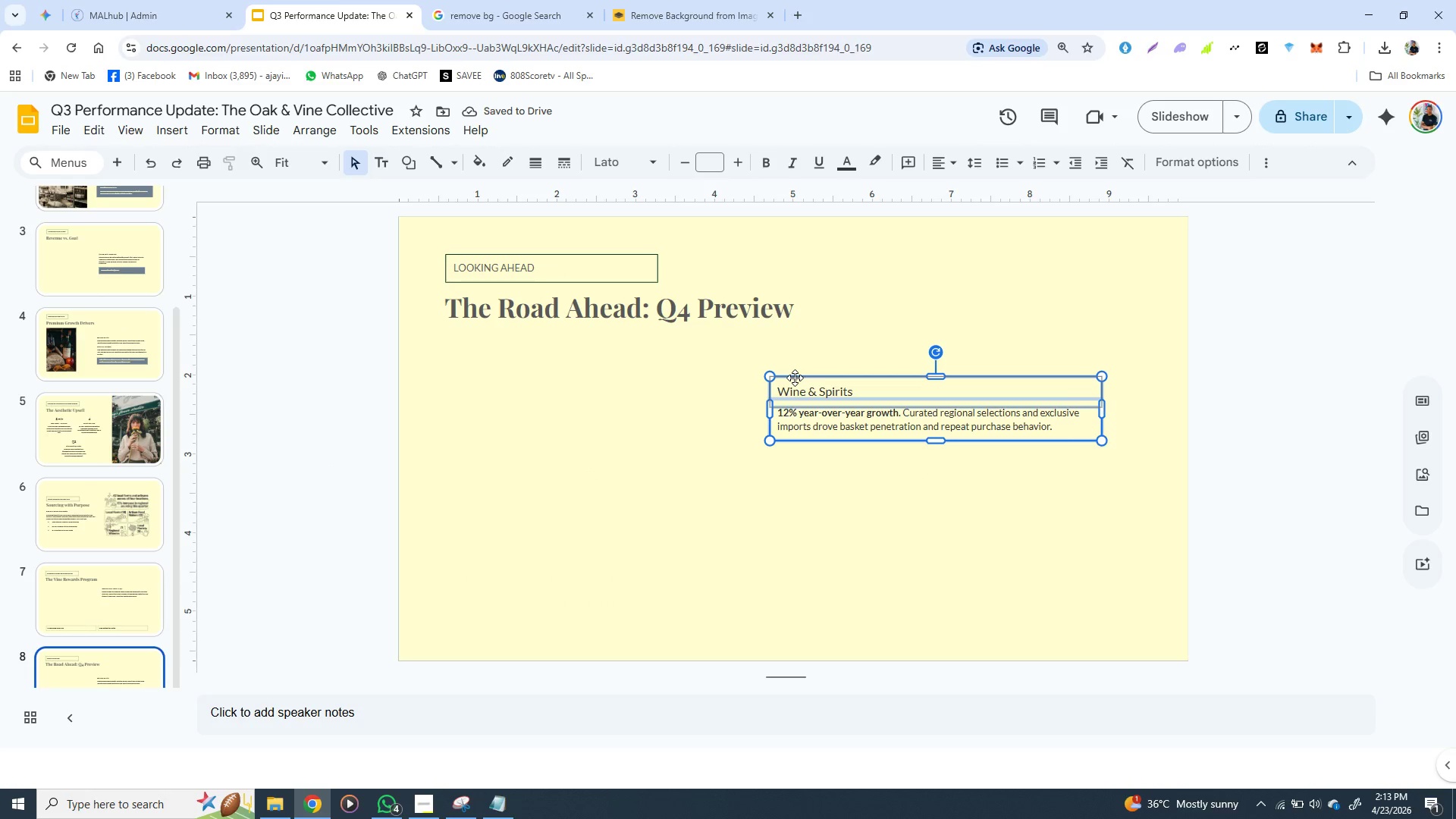 
left_click_drag(start_coordinate=[795, 378], to_coordinate=[464, 352])
 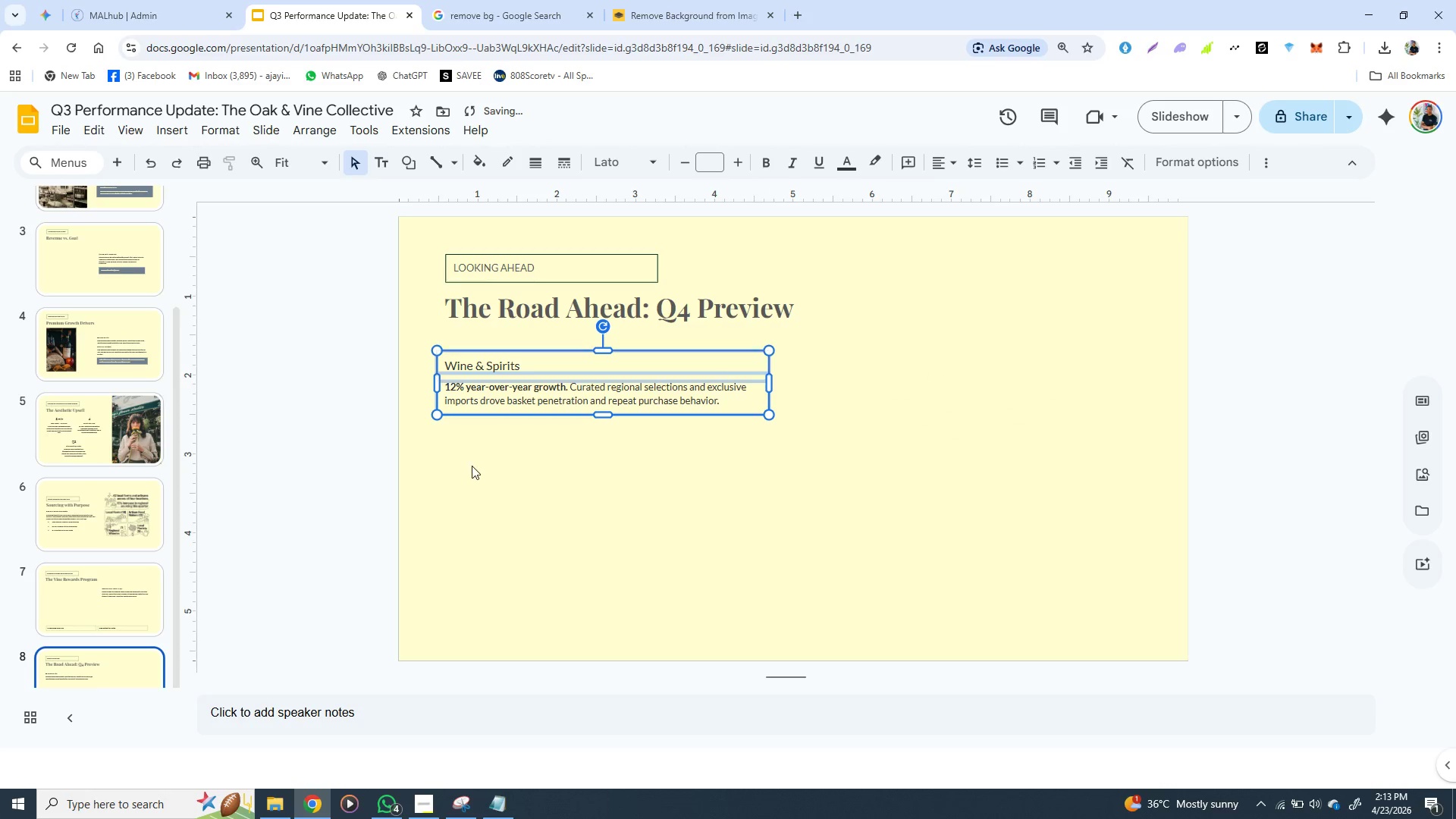 
left_click([472, 468])
 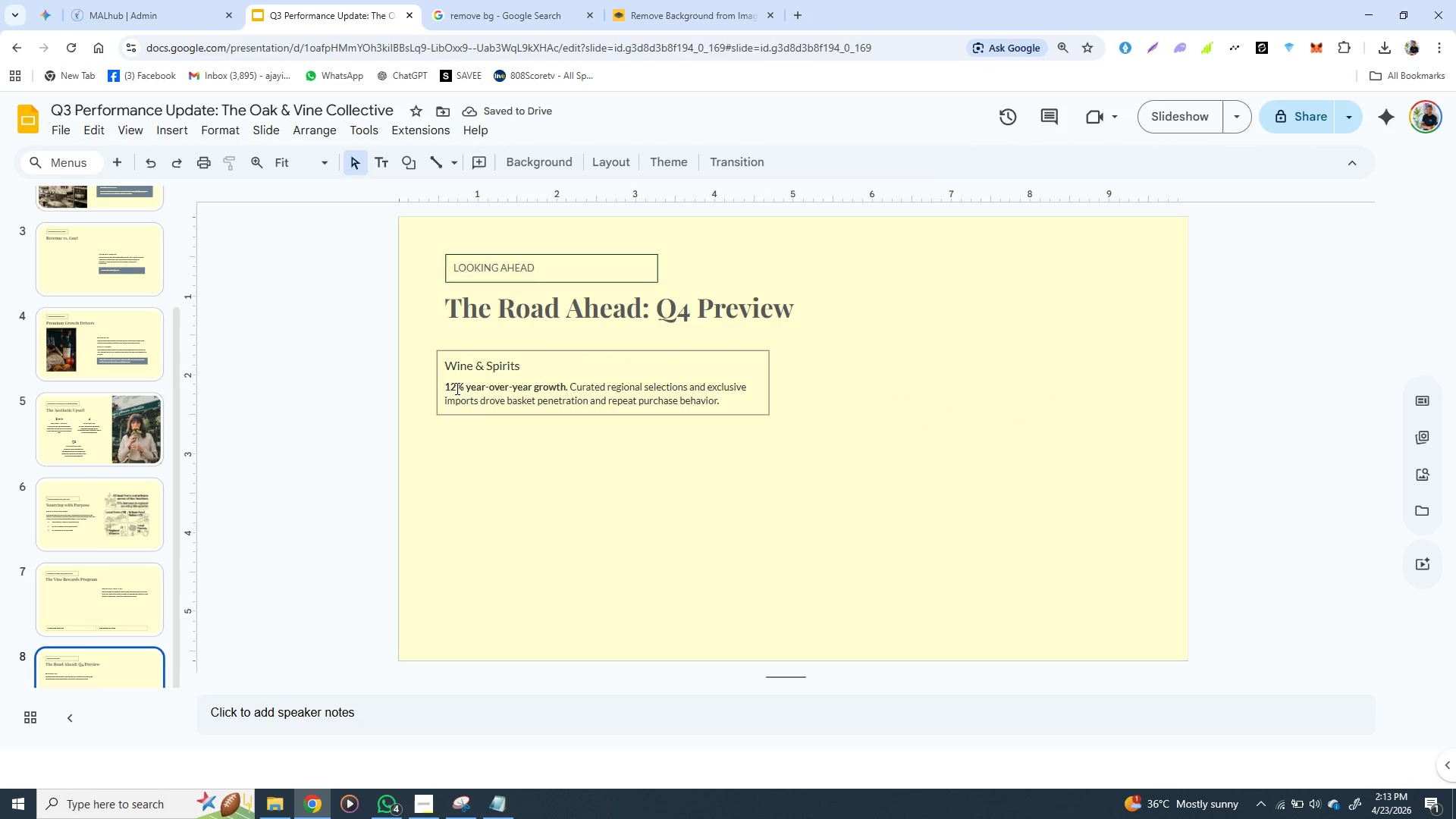 
left_click([456, 380])
 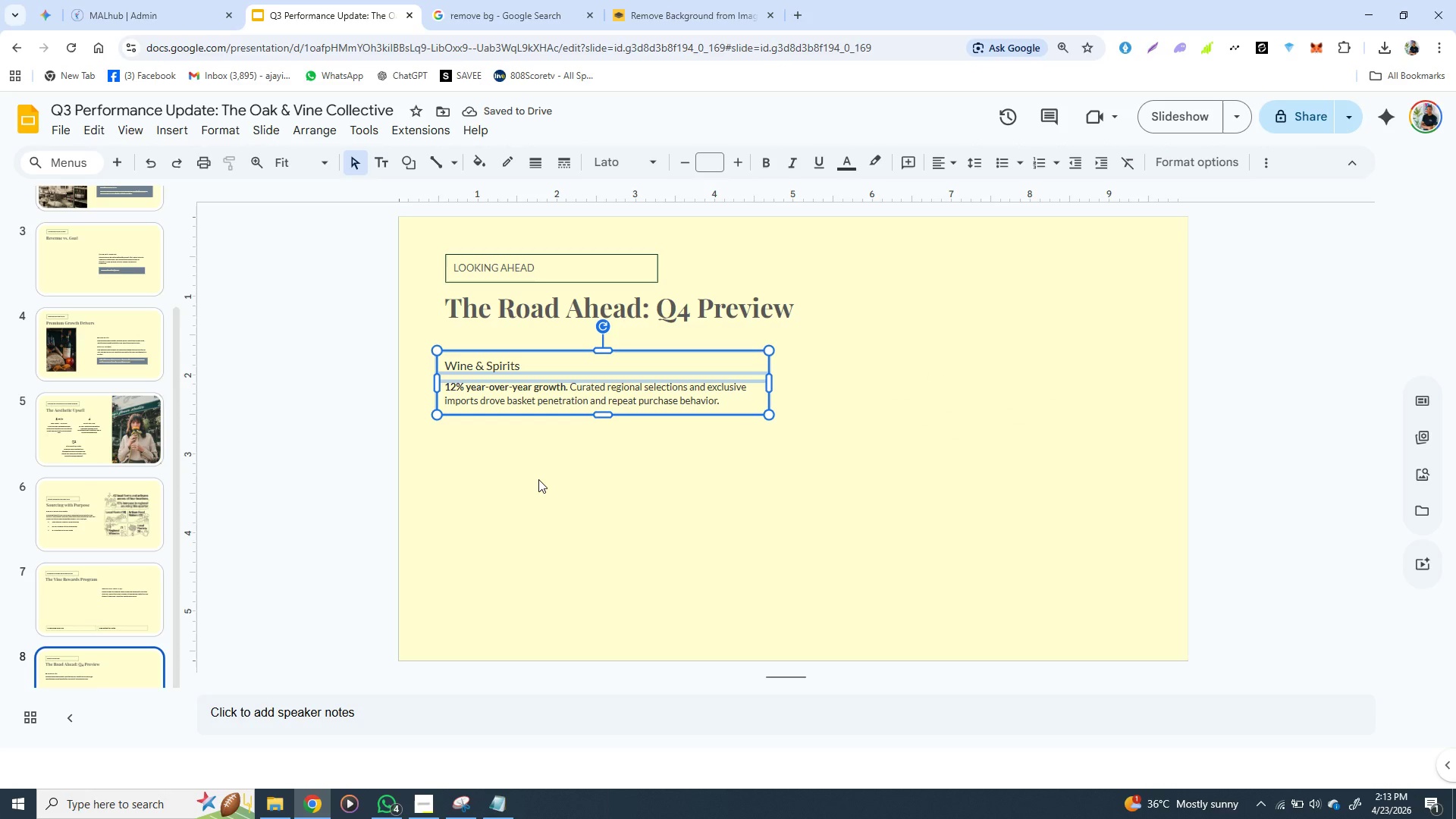 
hold_key(key=ArrowUp, duration=0.98)
 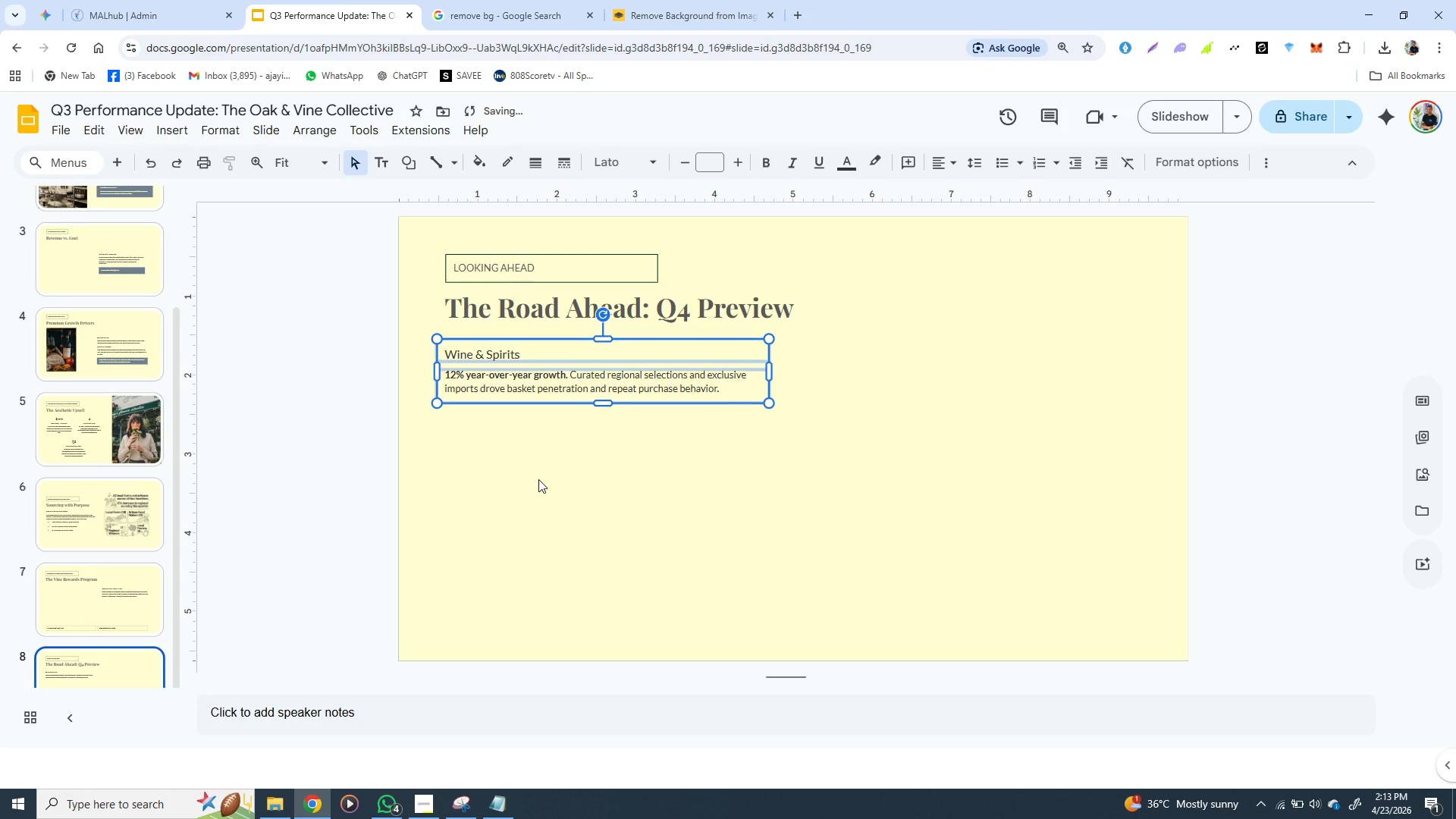 
key(ArrowUp)
 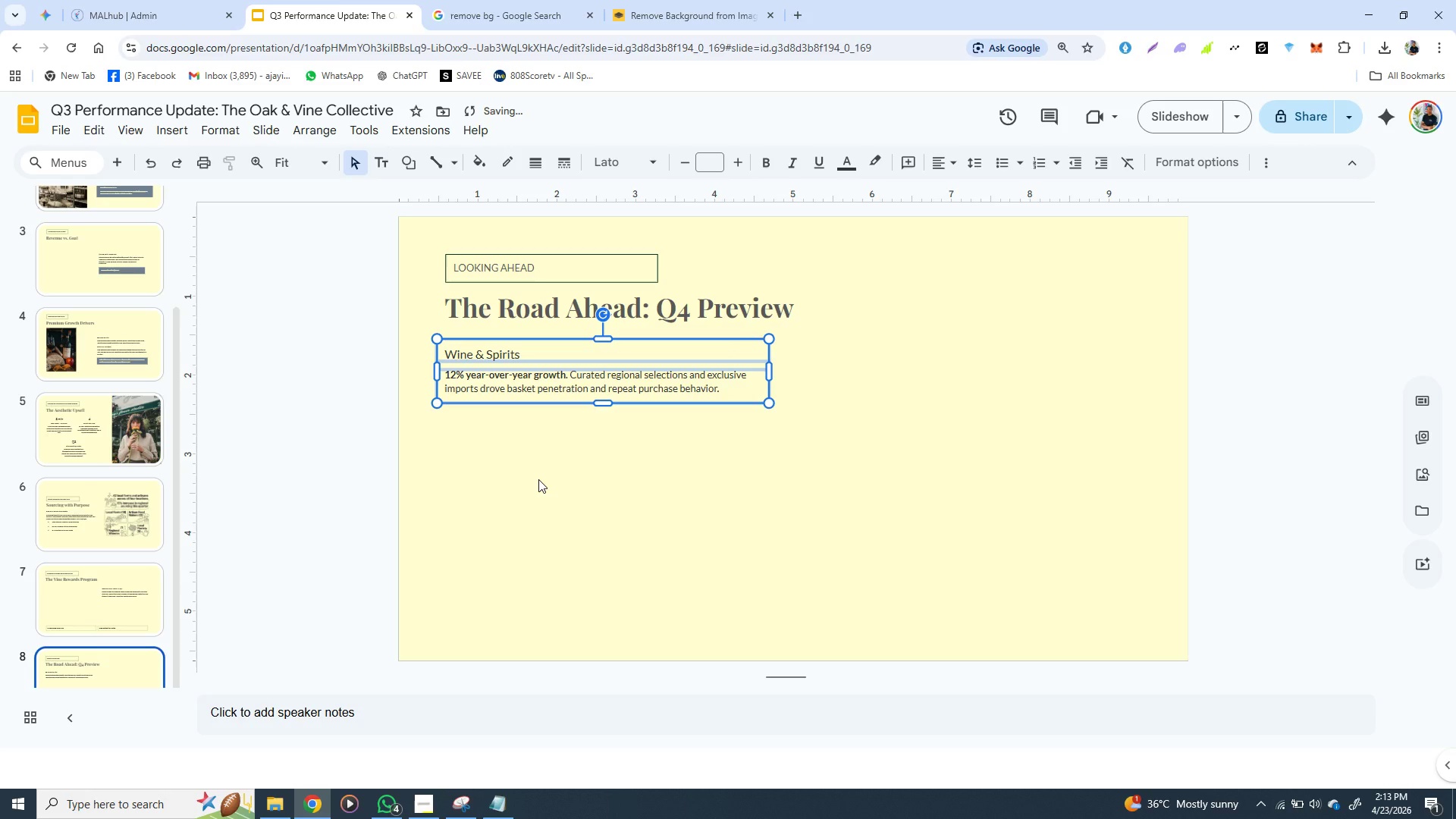 
key(ArrowUp)
 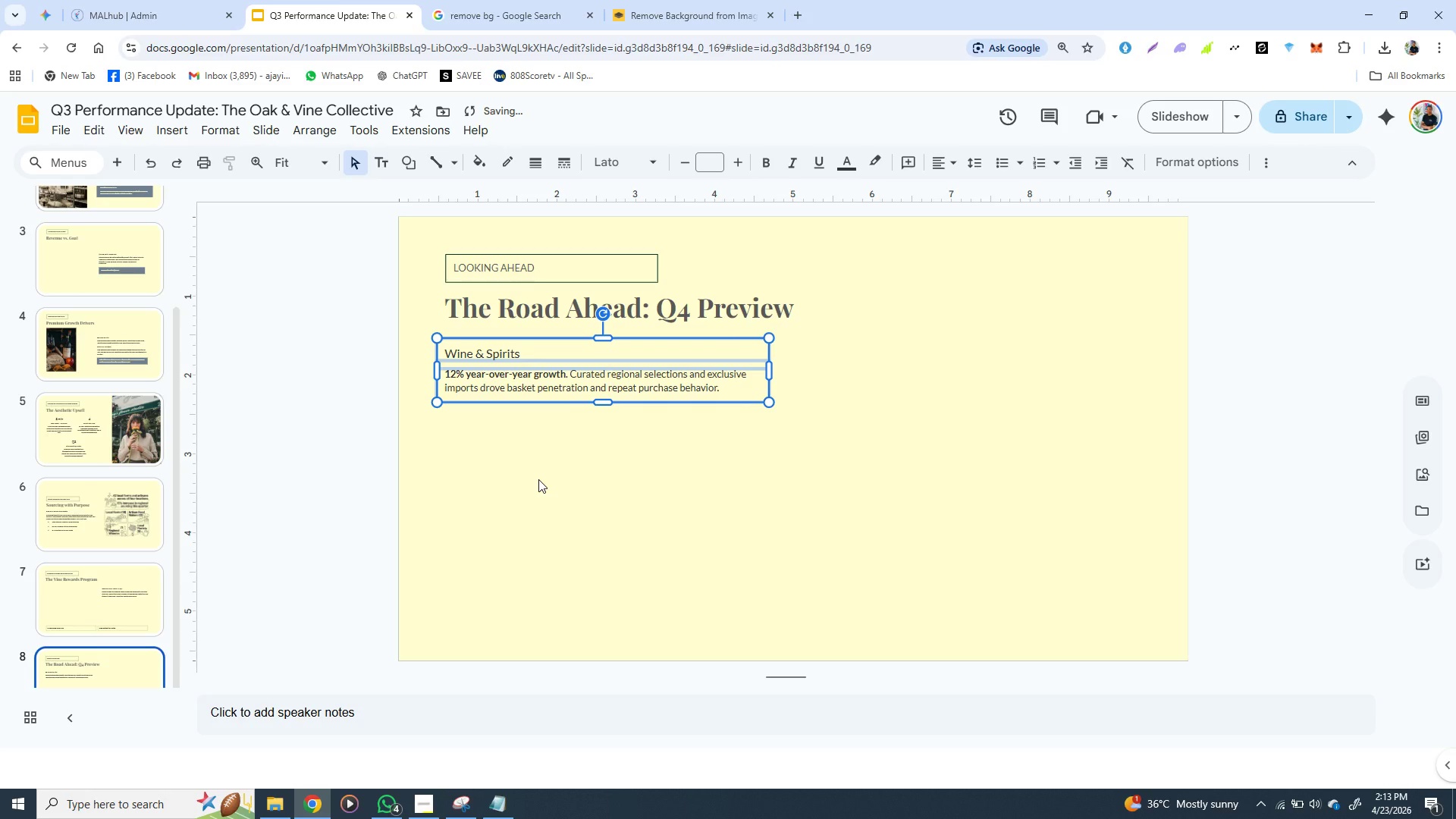 
key(ArrowUp)
 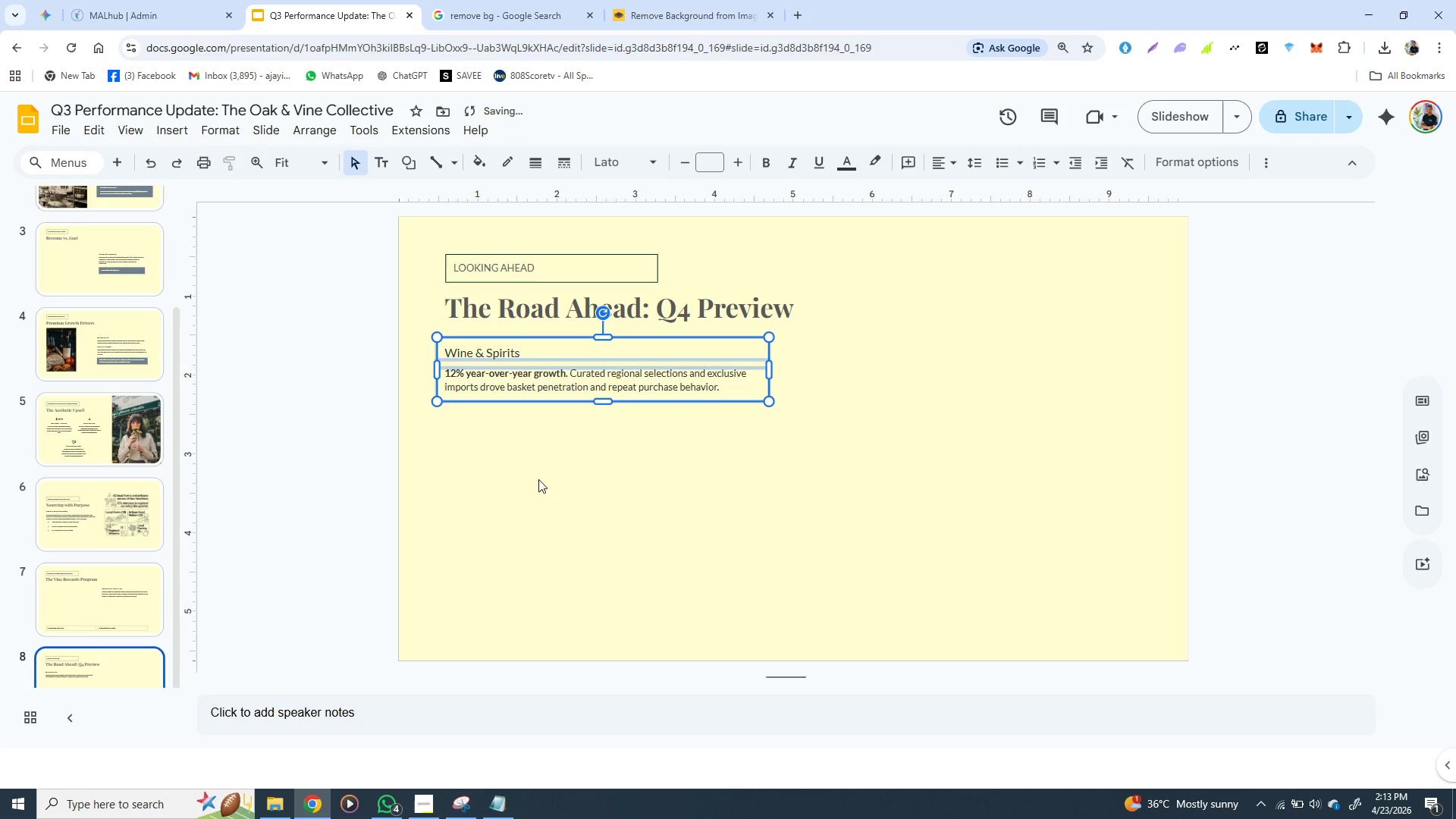 
key(ArrowUp)
 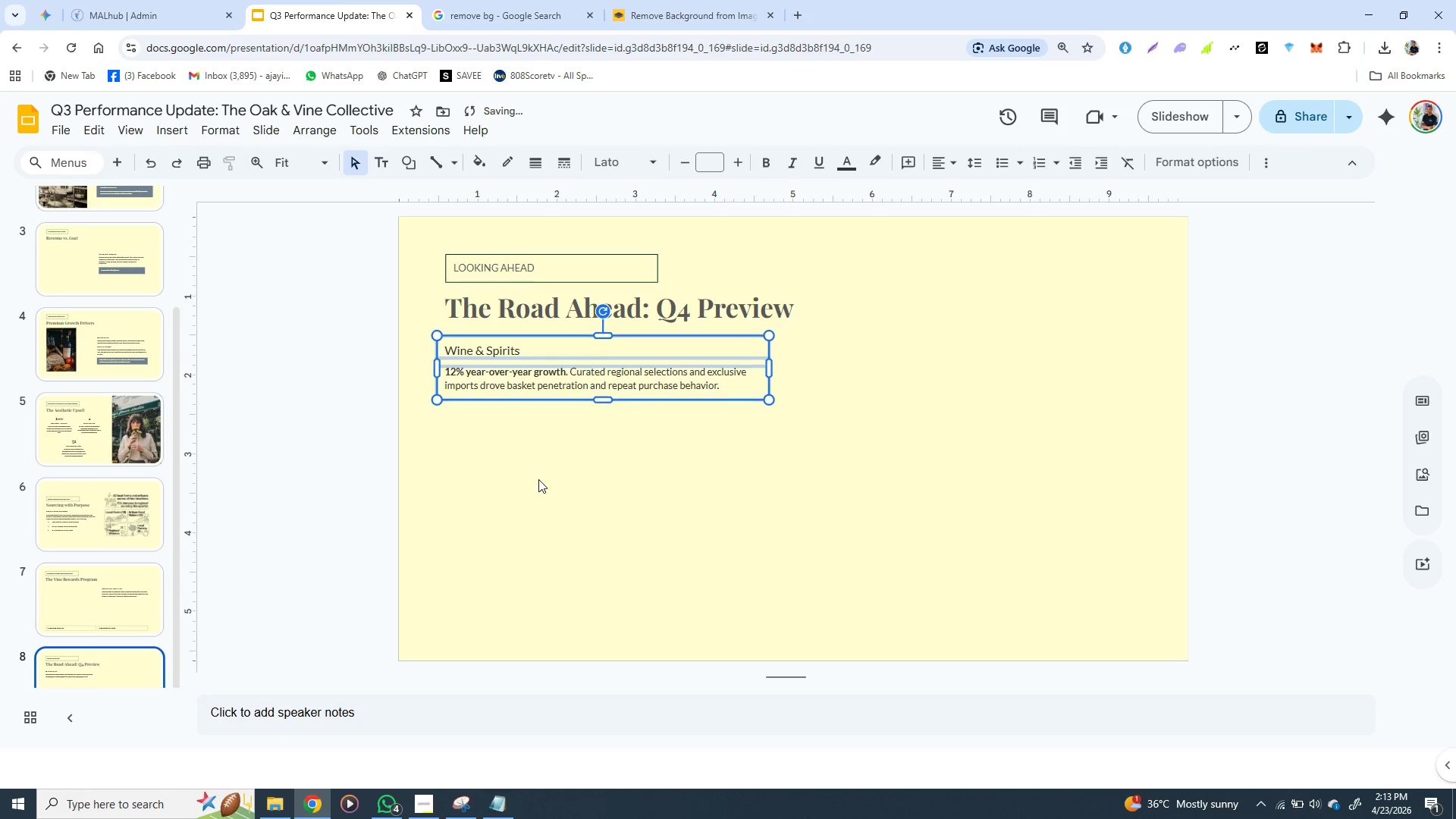 
key(ArrowUp)
 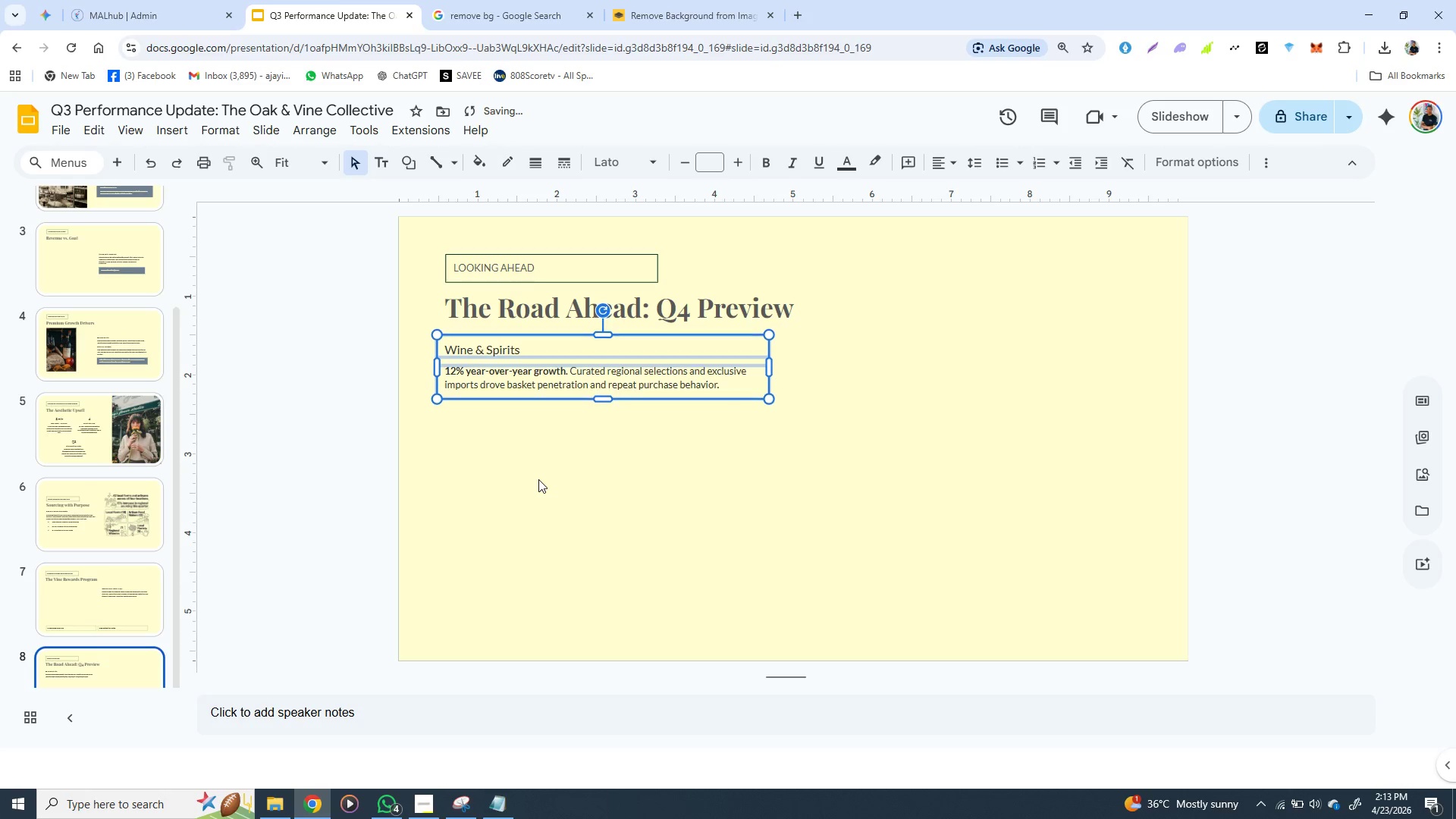 
key(ArrowUp)
 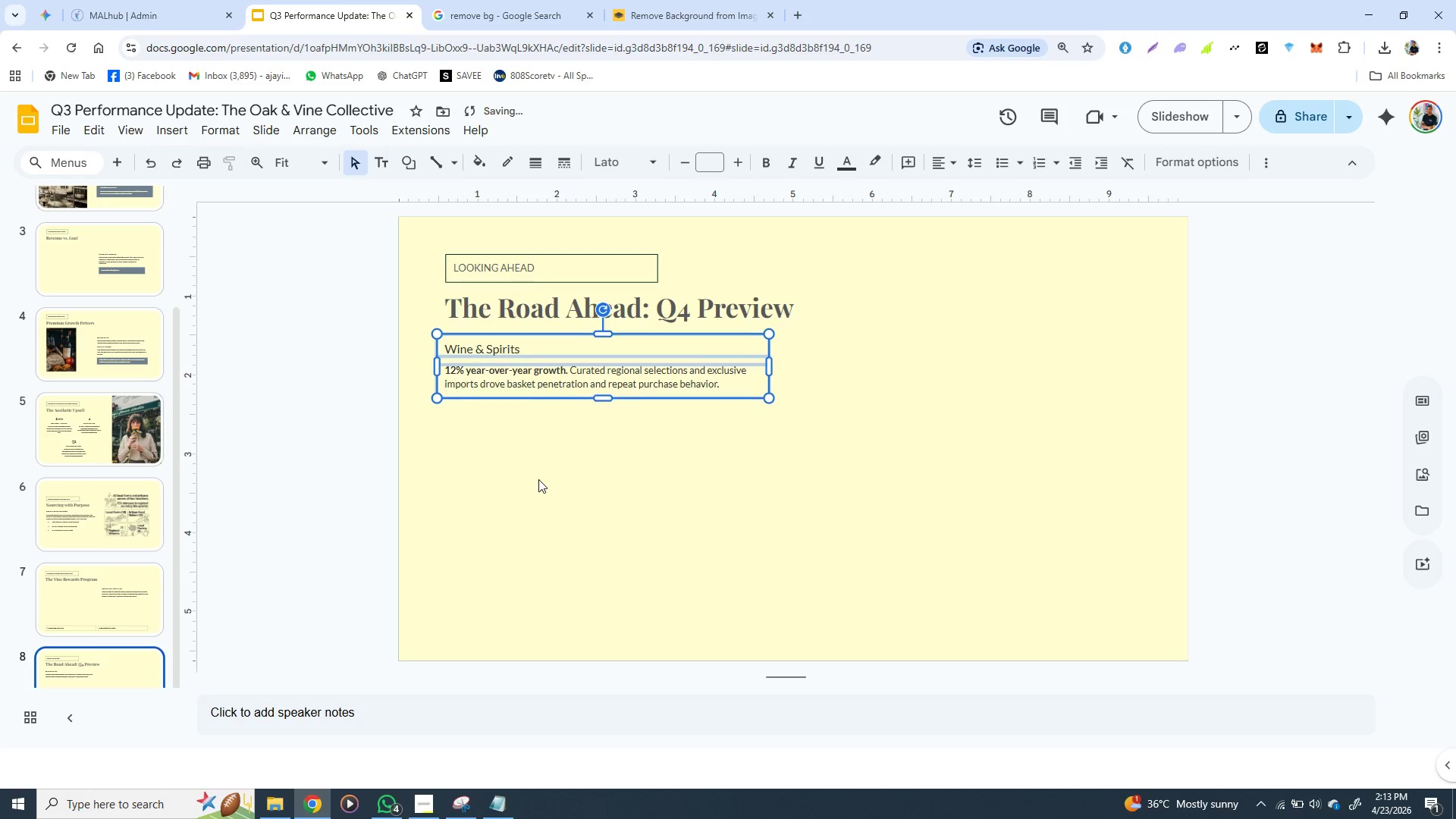 
key(ArrowUp)
 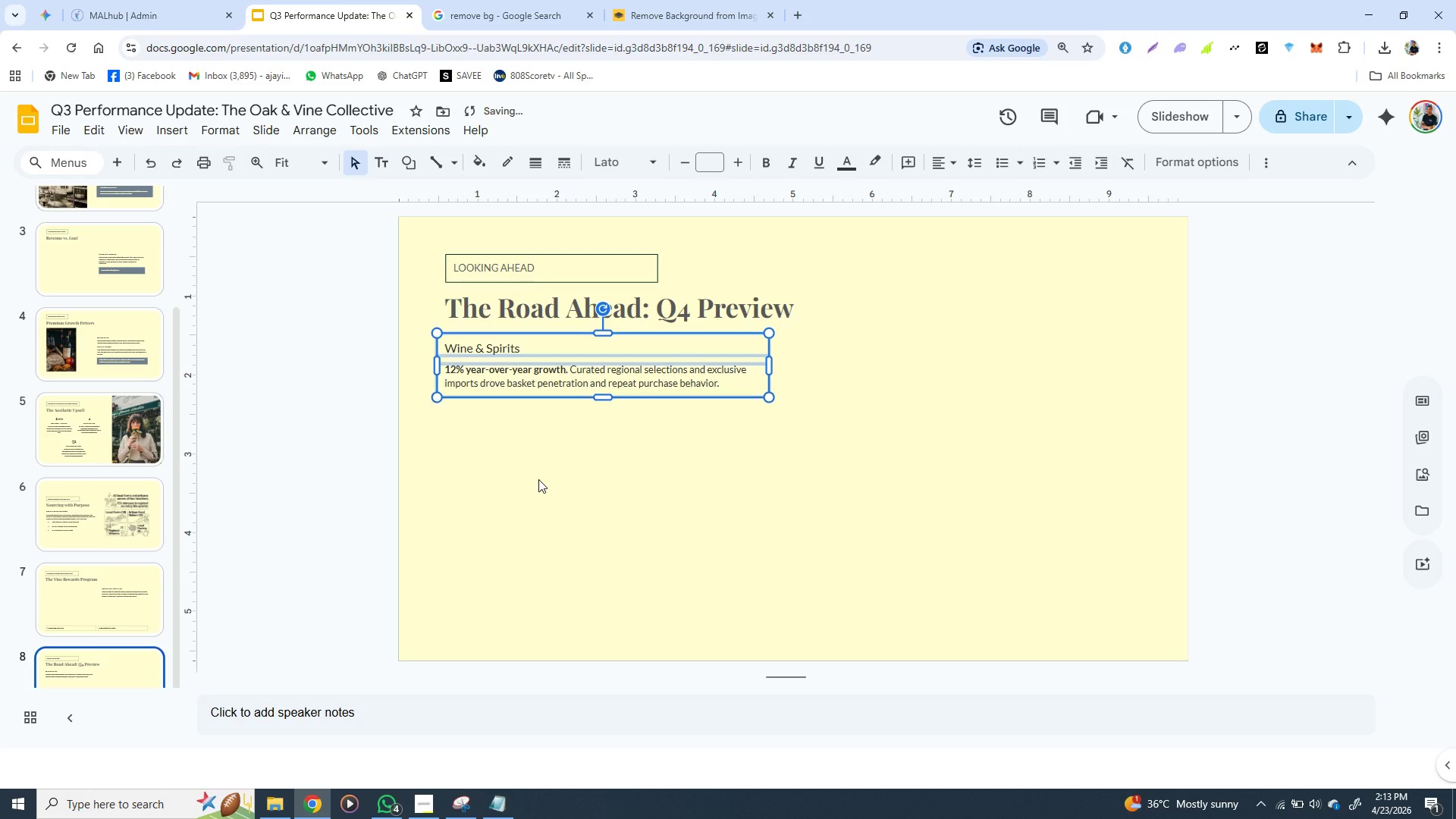 
key(ArrowUp)
 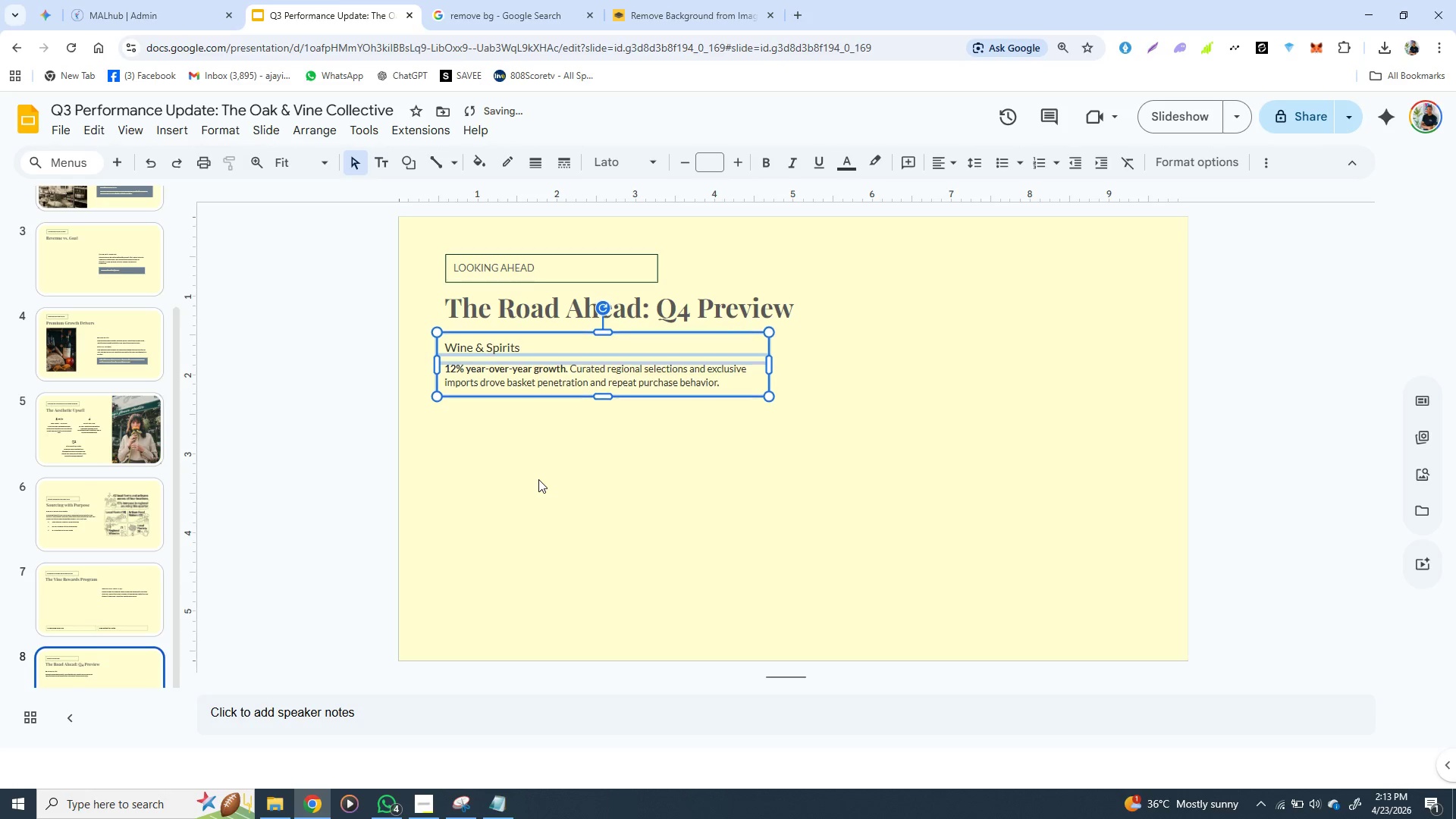 
key(ArrowUp)
 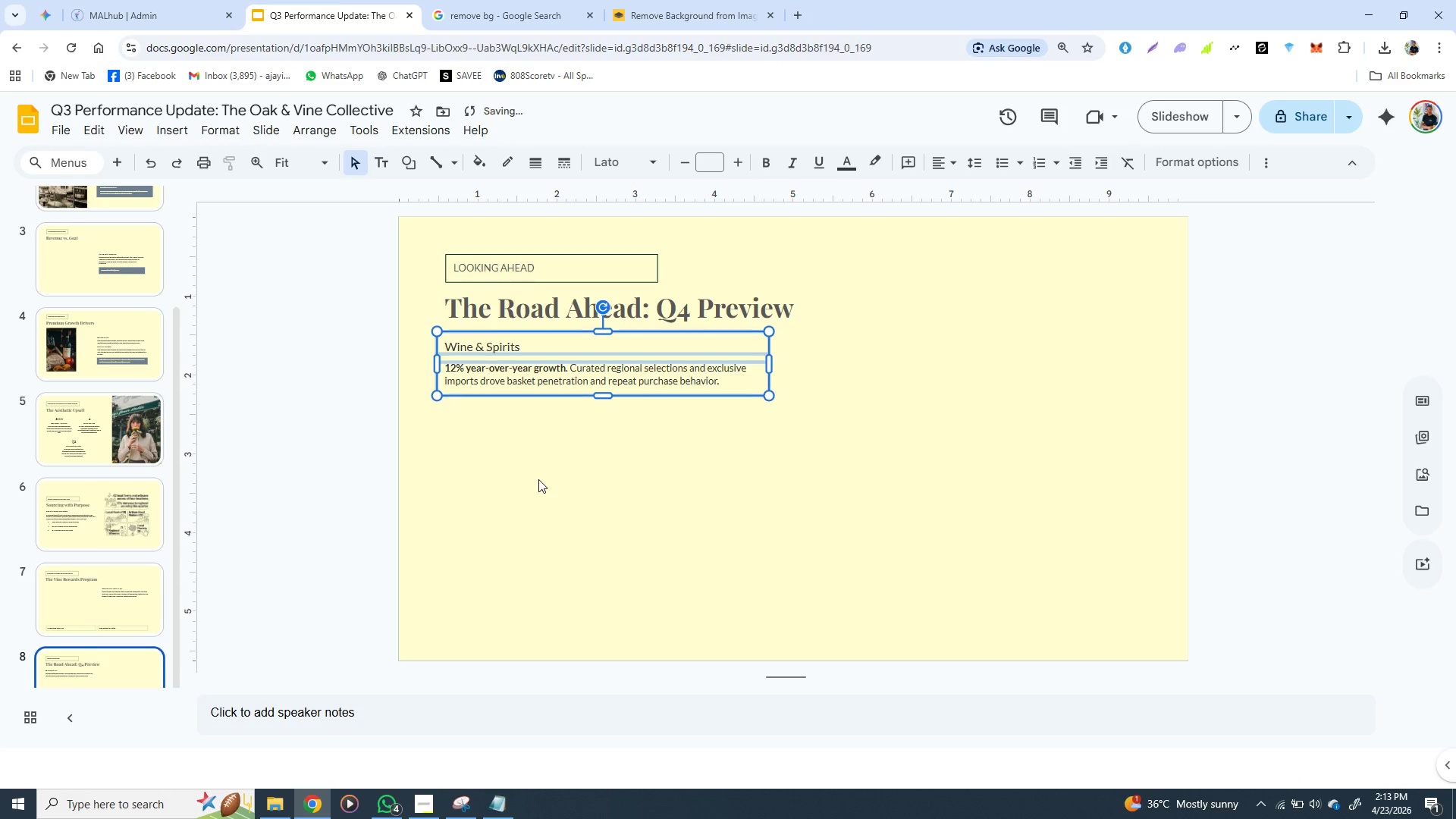 
key(ArrowUp)
 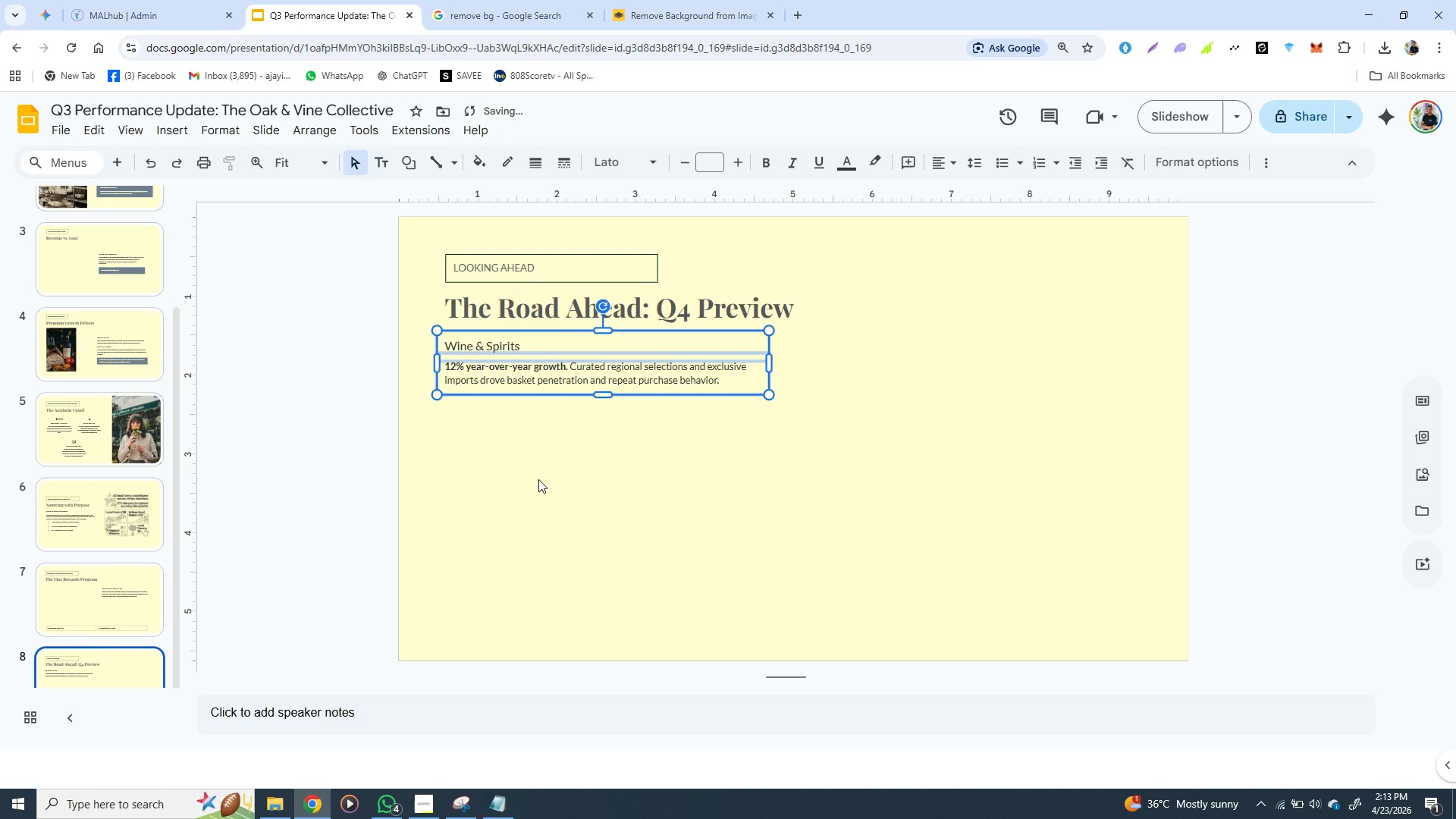 
key(ArrowUp)
 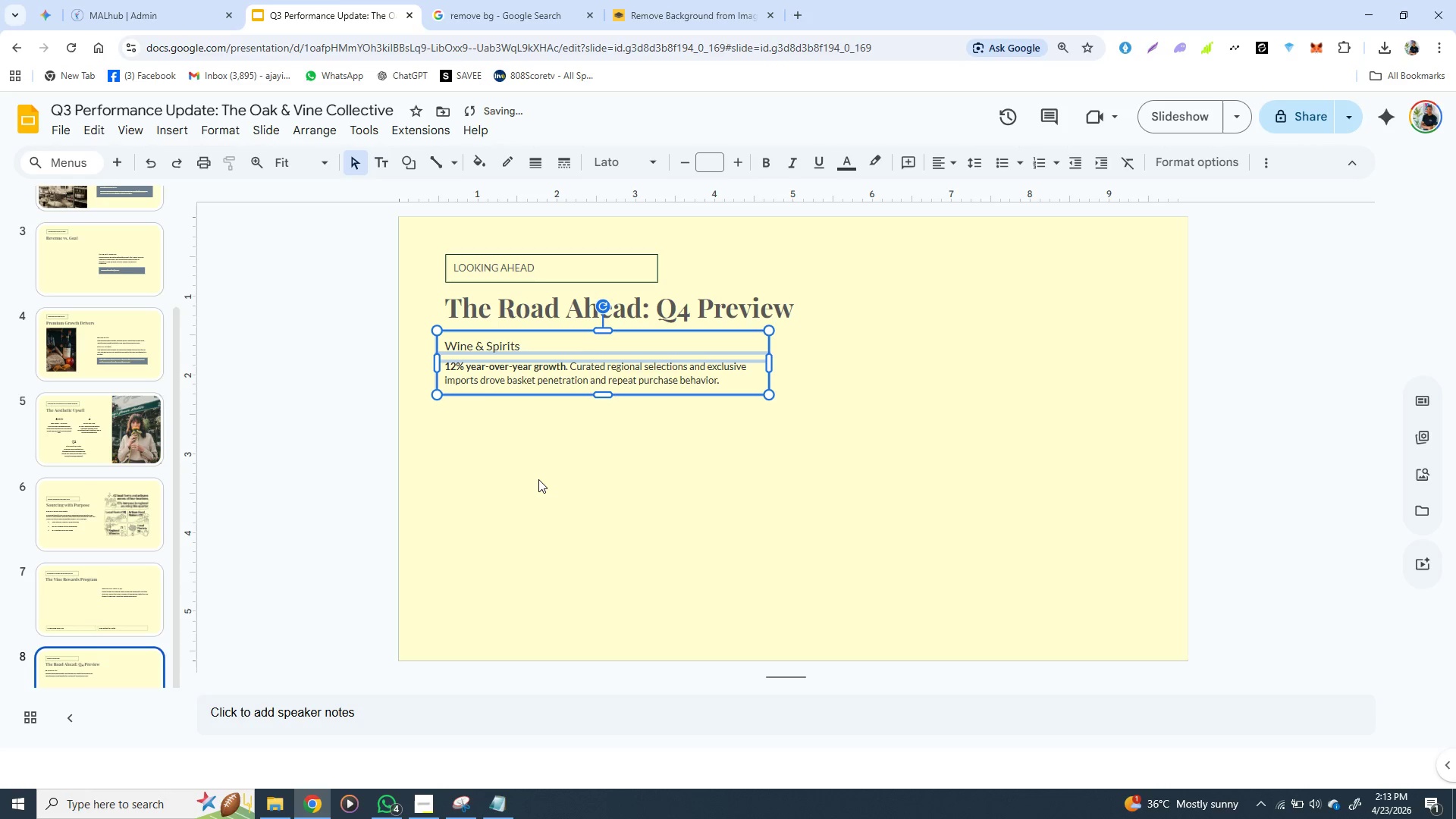 
key(ArrowUp)
 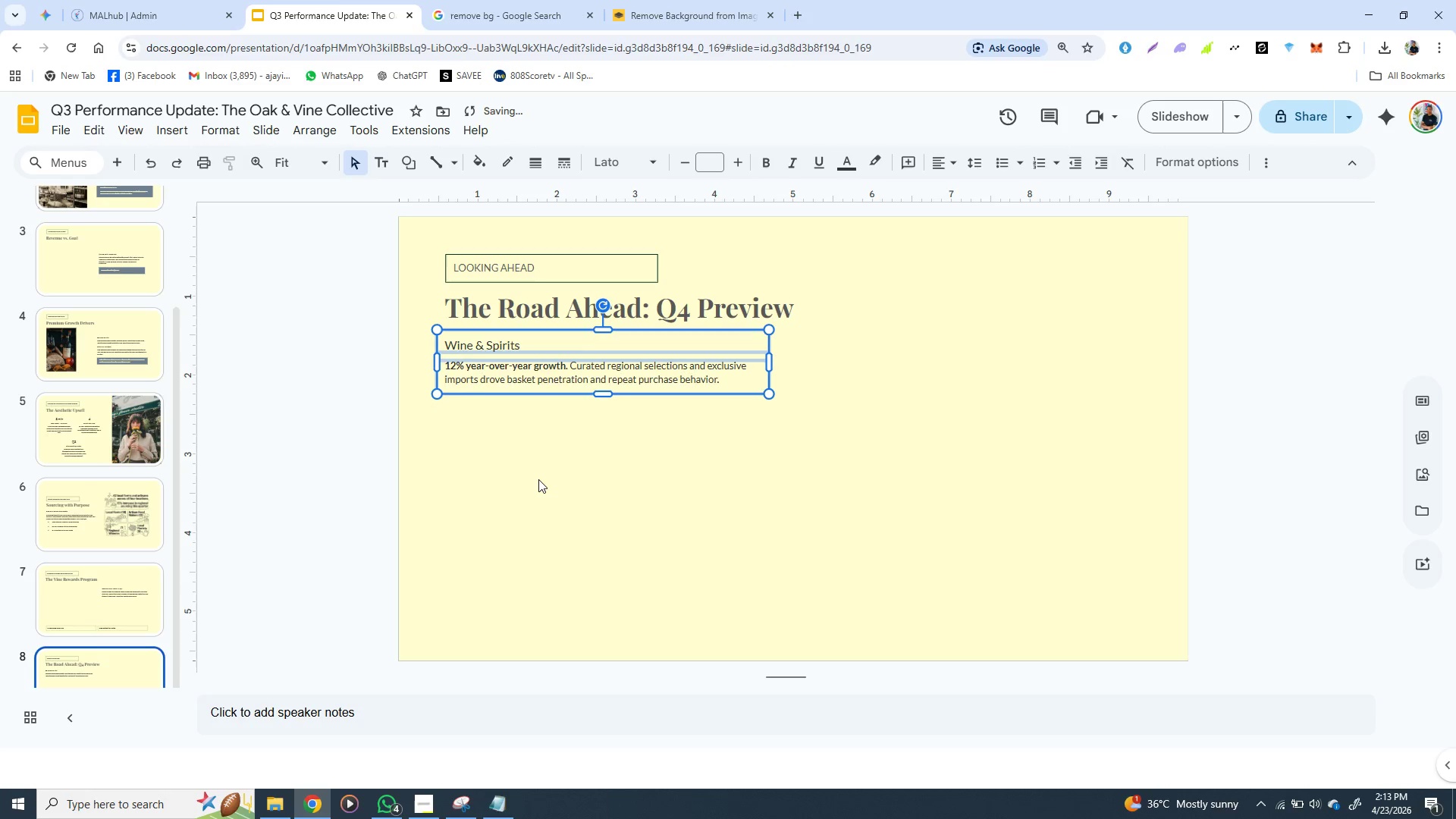 
key(ArrowUp)
 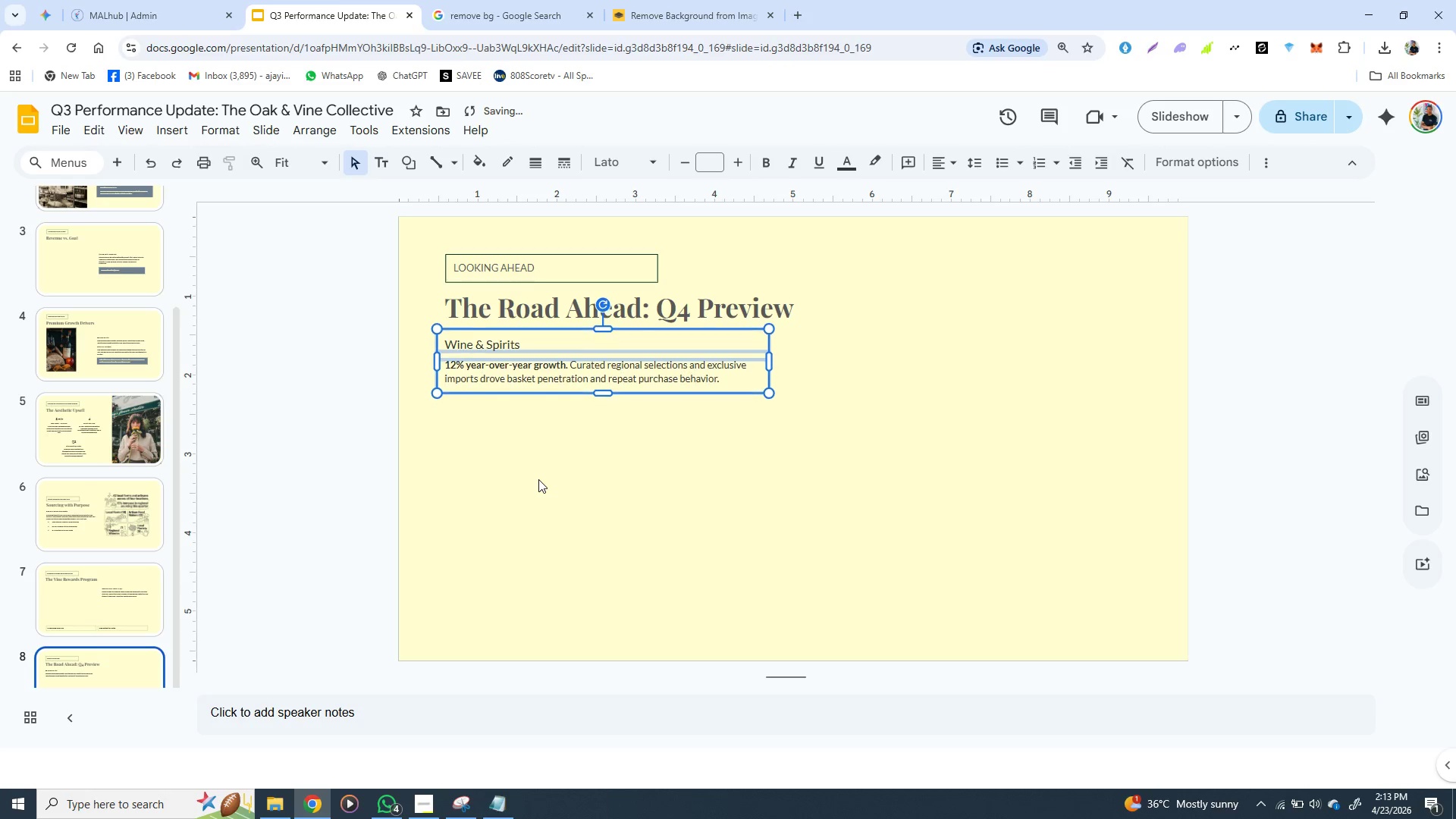 
key(ArrowUp)
 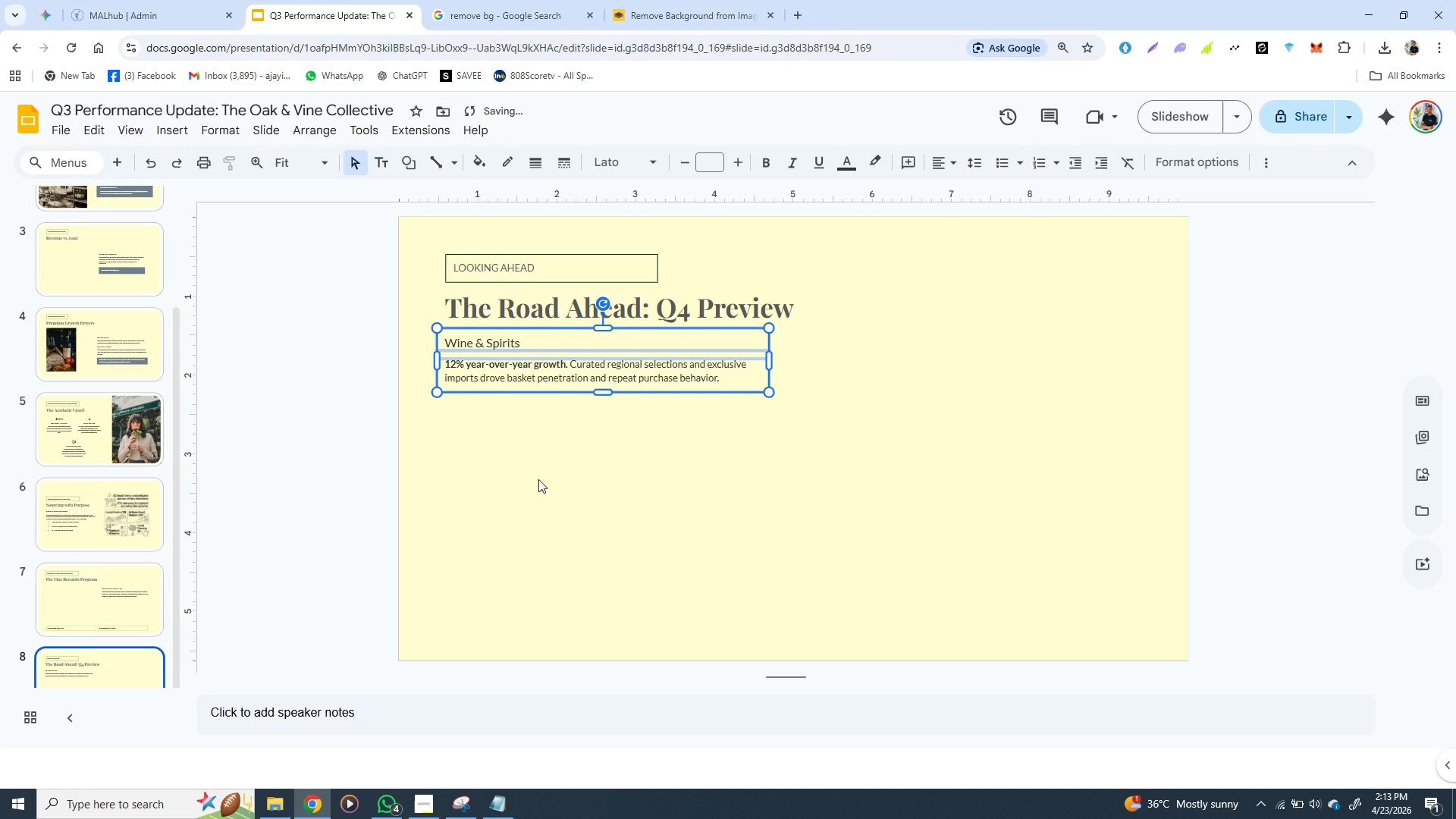 
hold_key(key=ArrowDown, duration=1.5)
 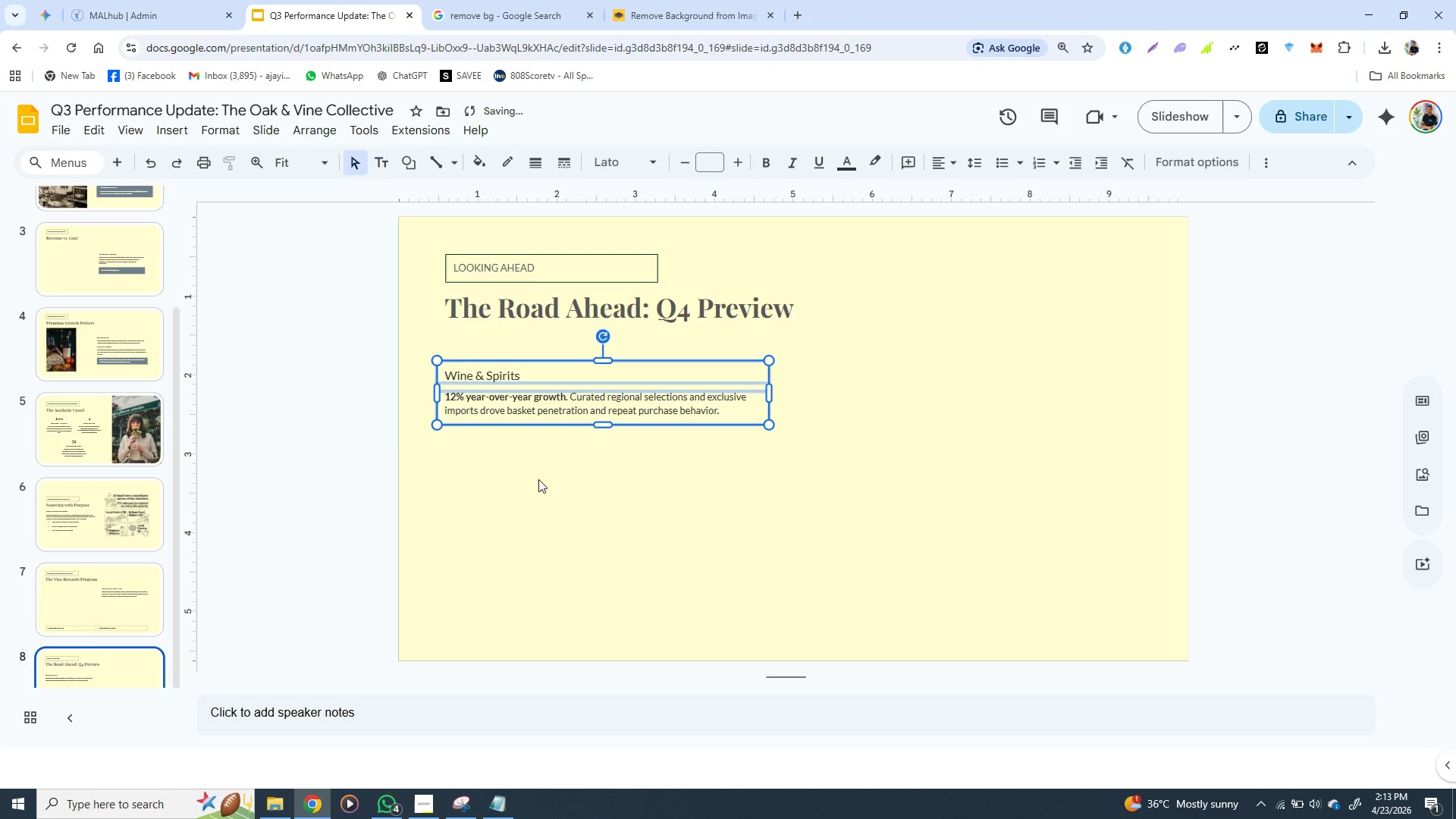 
hold_key(key=ArrowDown, duration=0.64)
 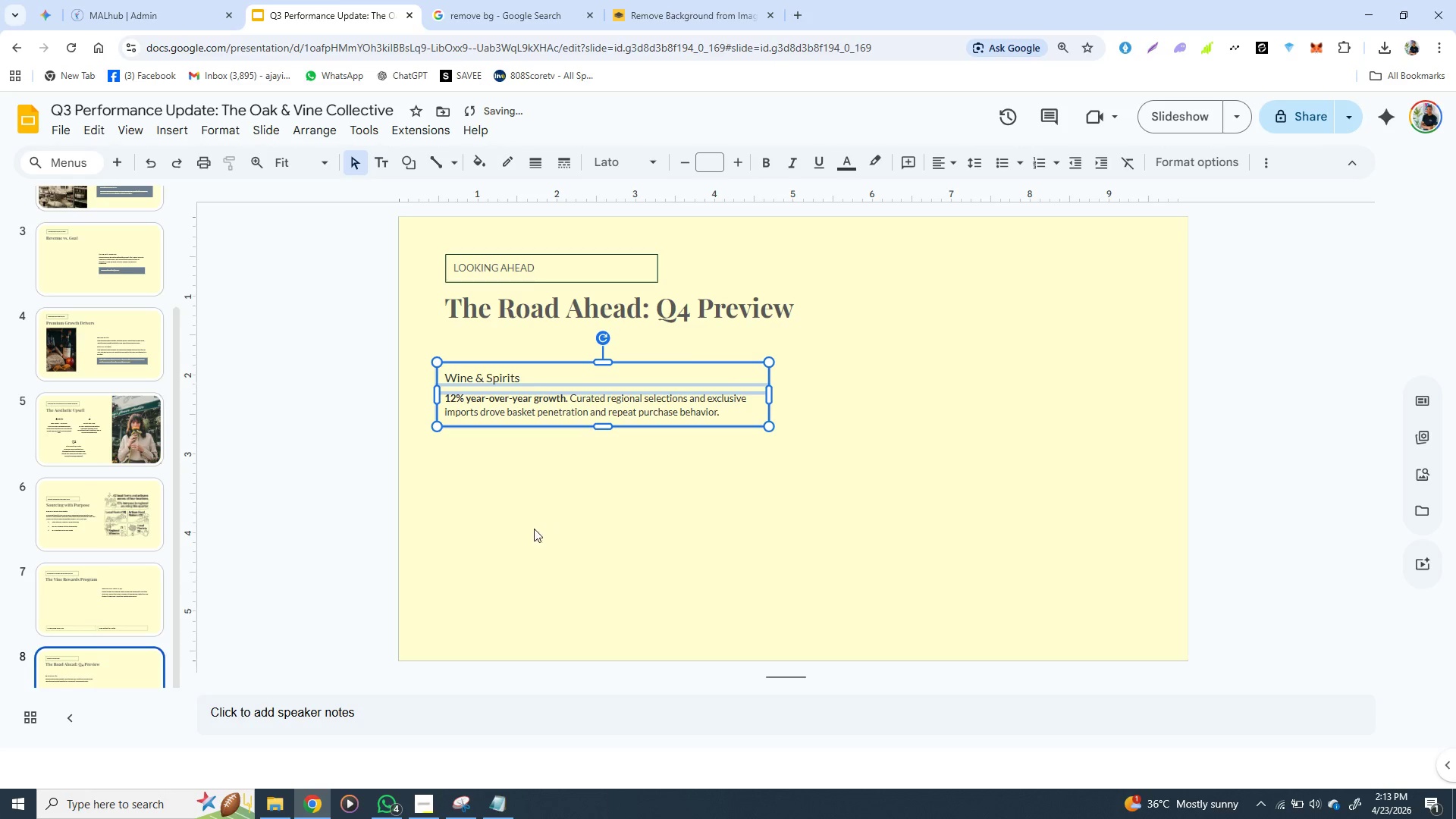 
left_click([513, 530])
 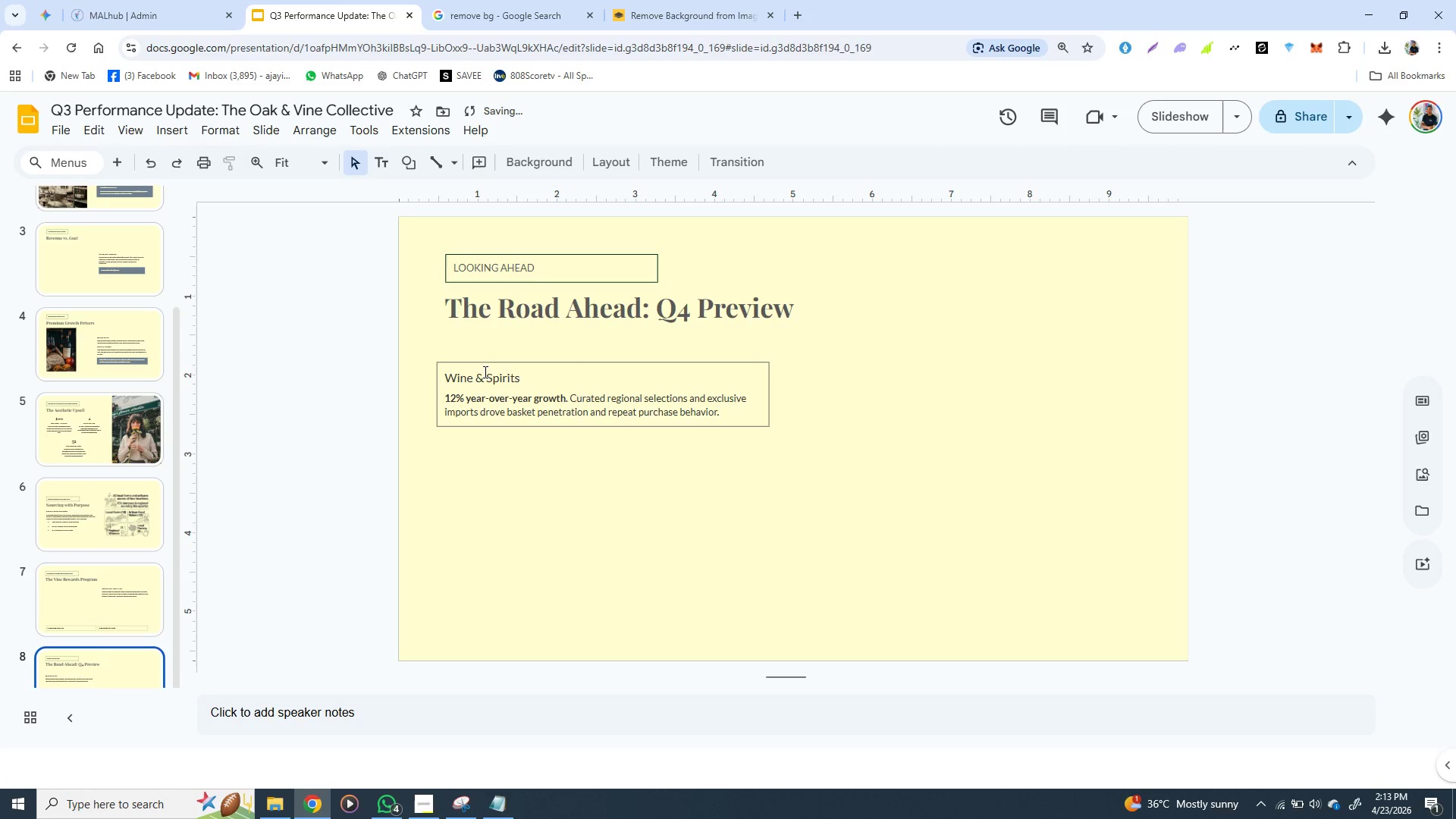 
left_click([484, 369])
 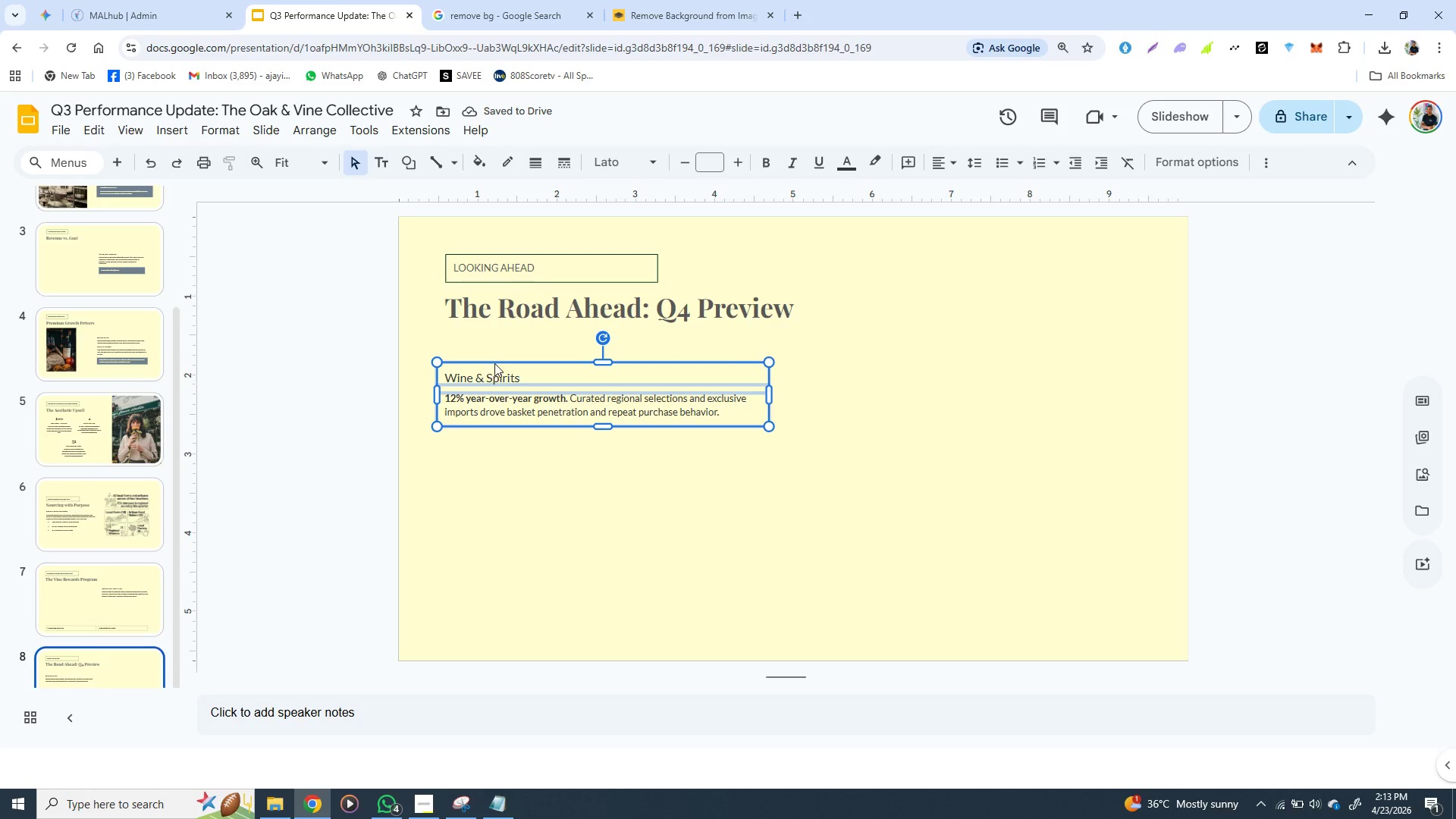 
left_click([495, 362])
 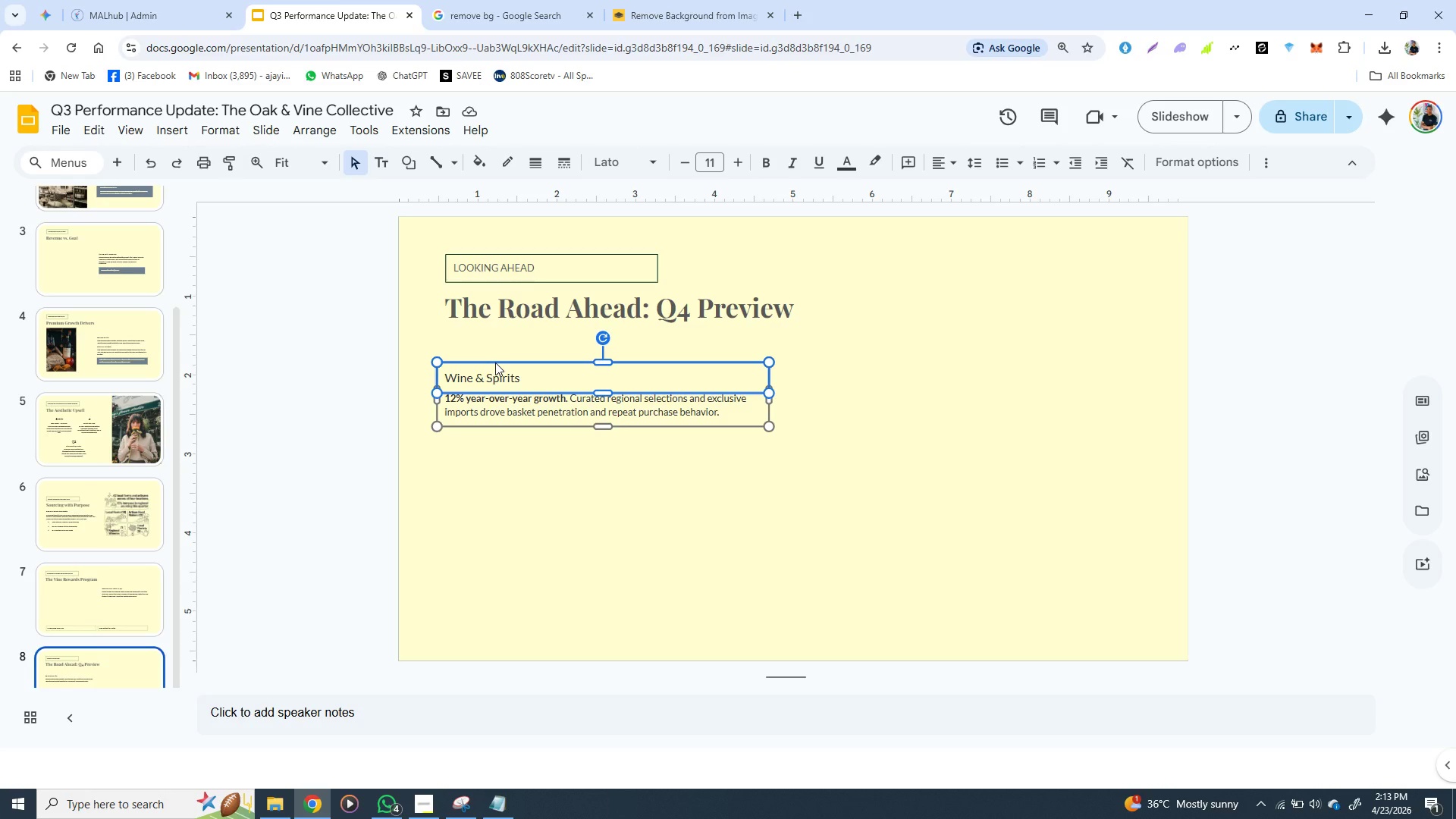 
hold_key(key=ControlLeft, duration=1.5)
 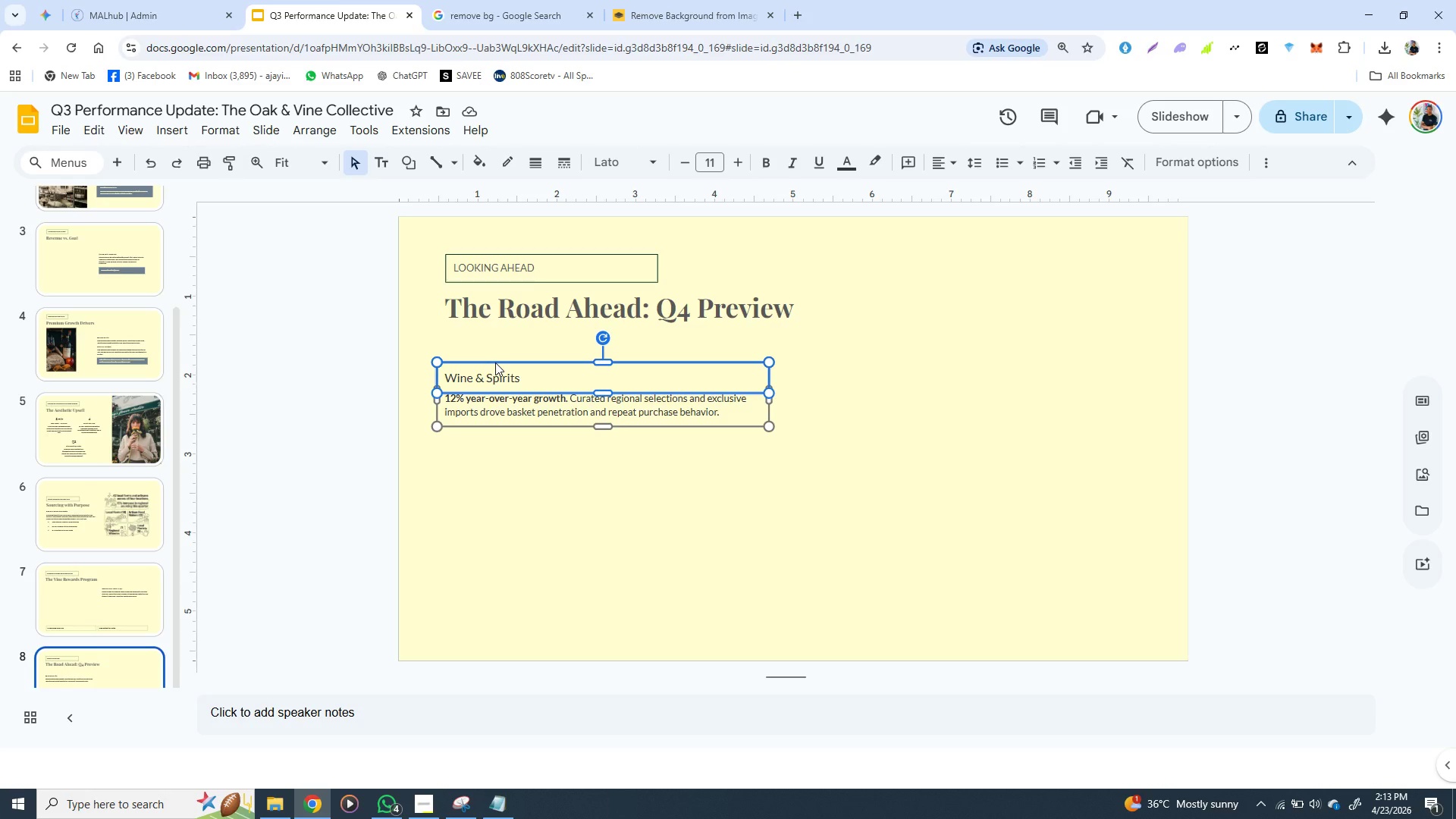 
key(Control+C)
 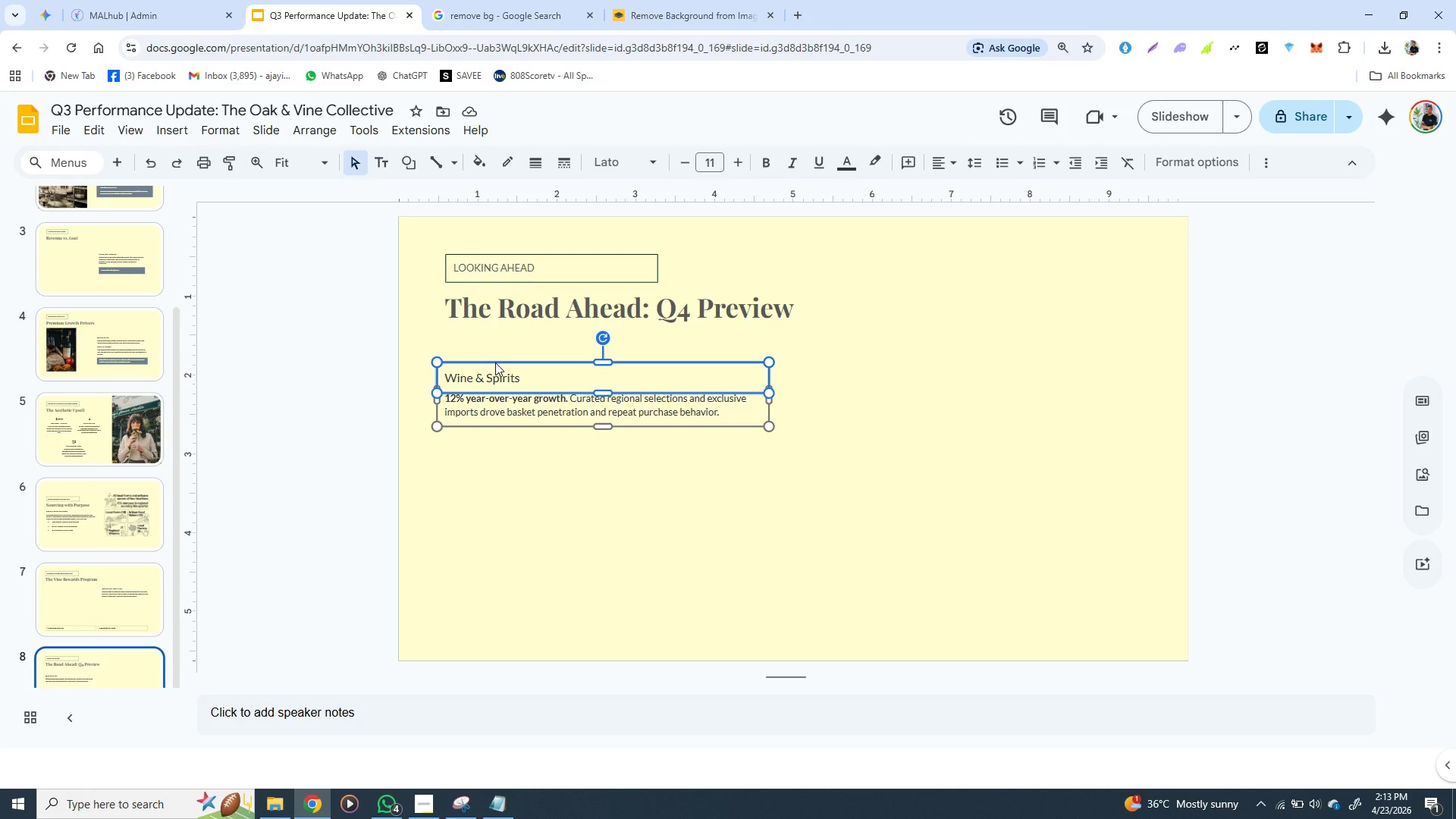 
key(Control+C)
 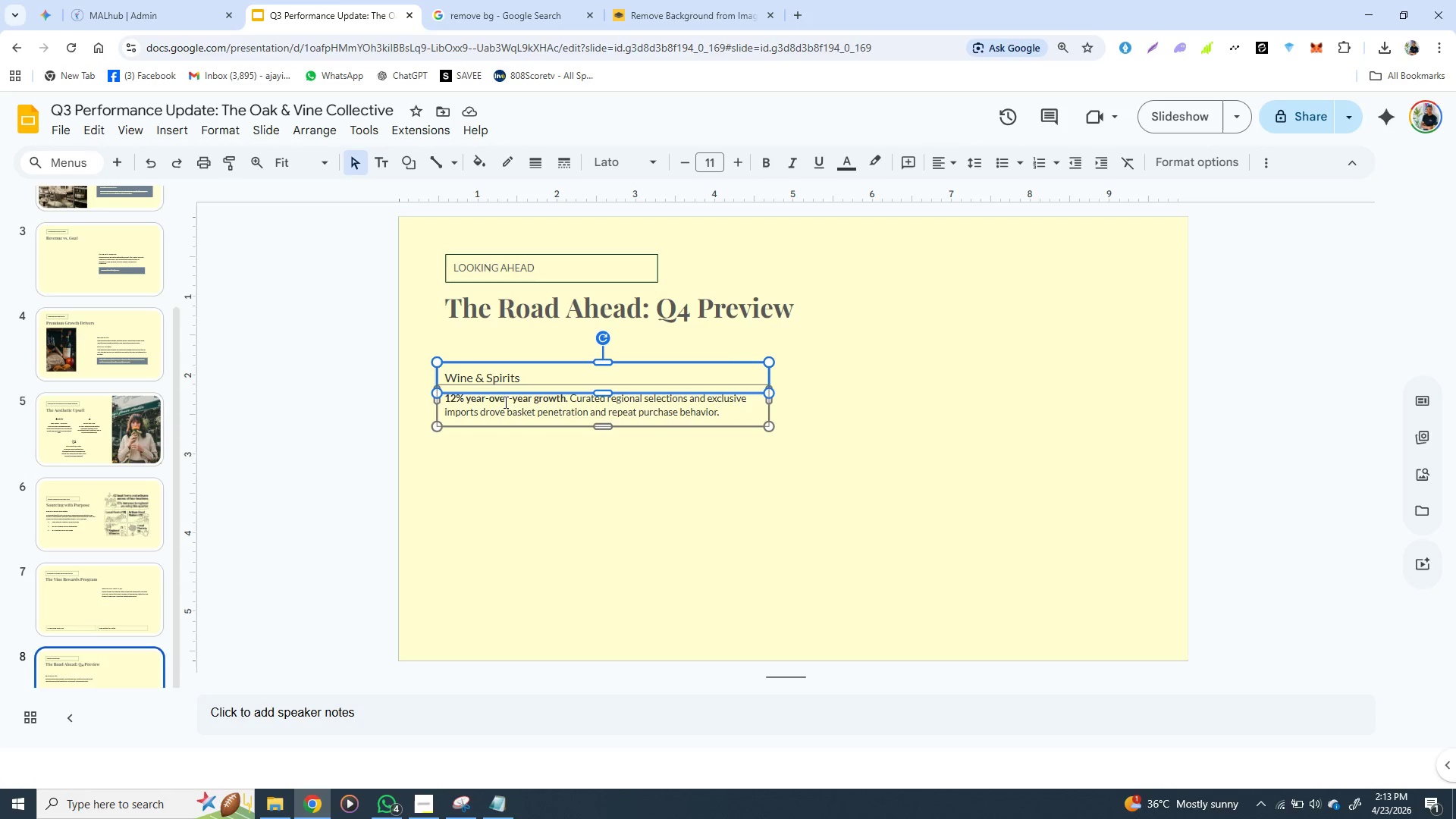 
key(Control+D)
 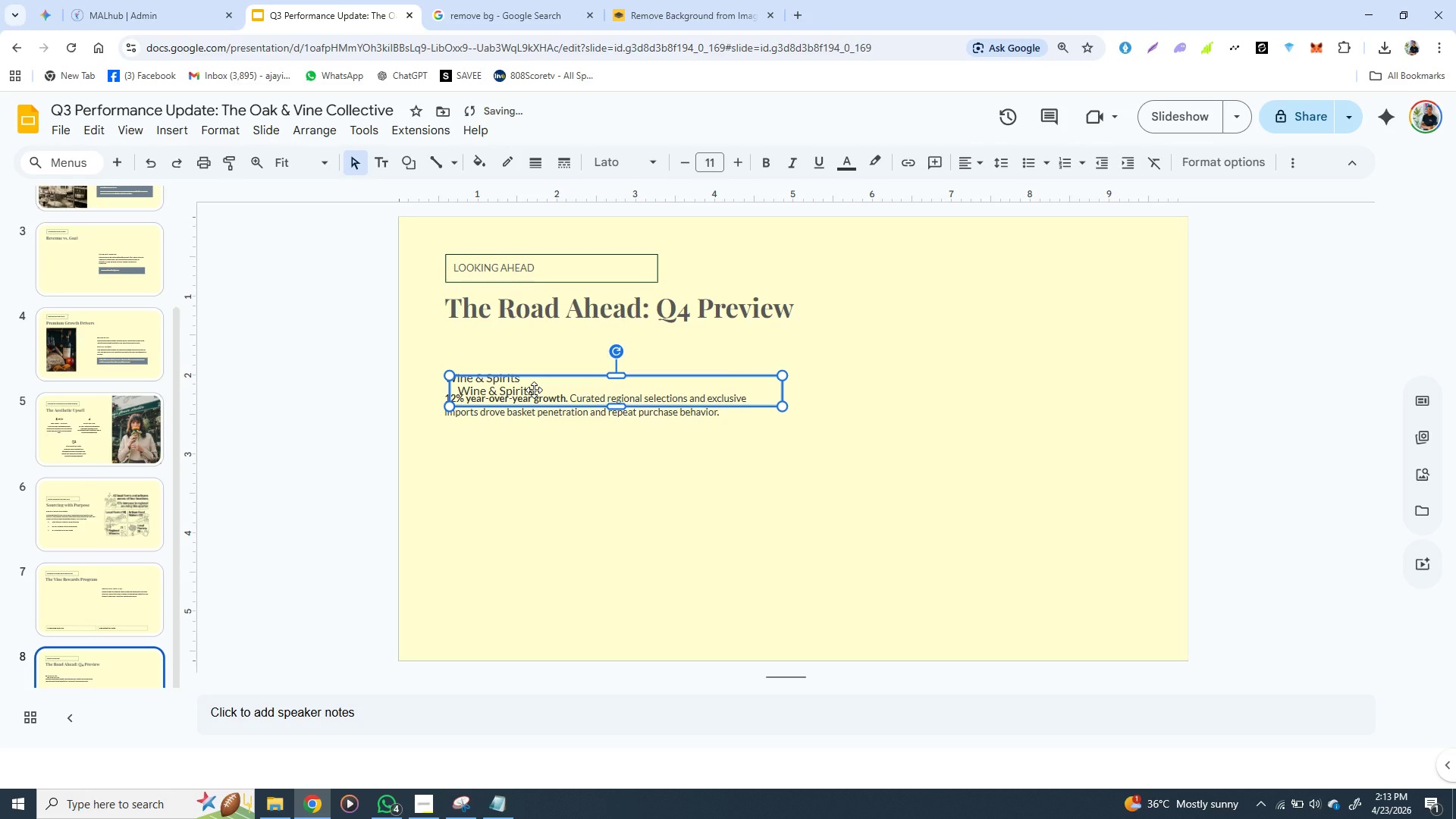 
left_click_drag(start_coordinate=[534, 390], to_coordinate=[530, 350])
 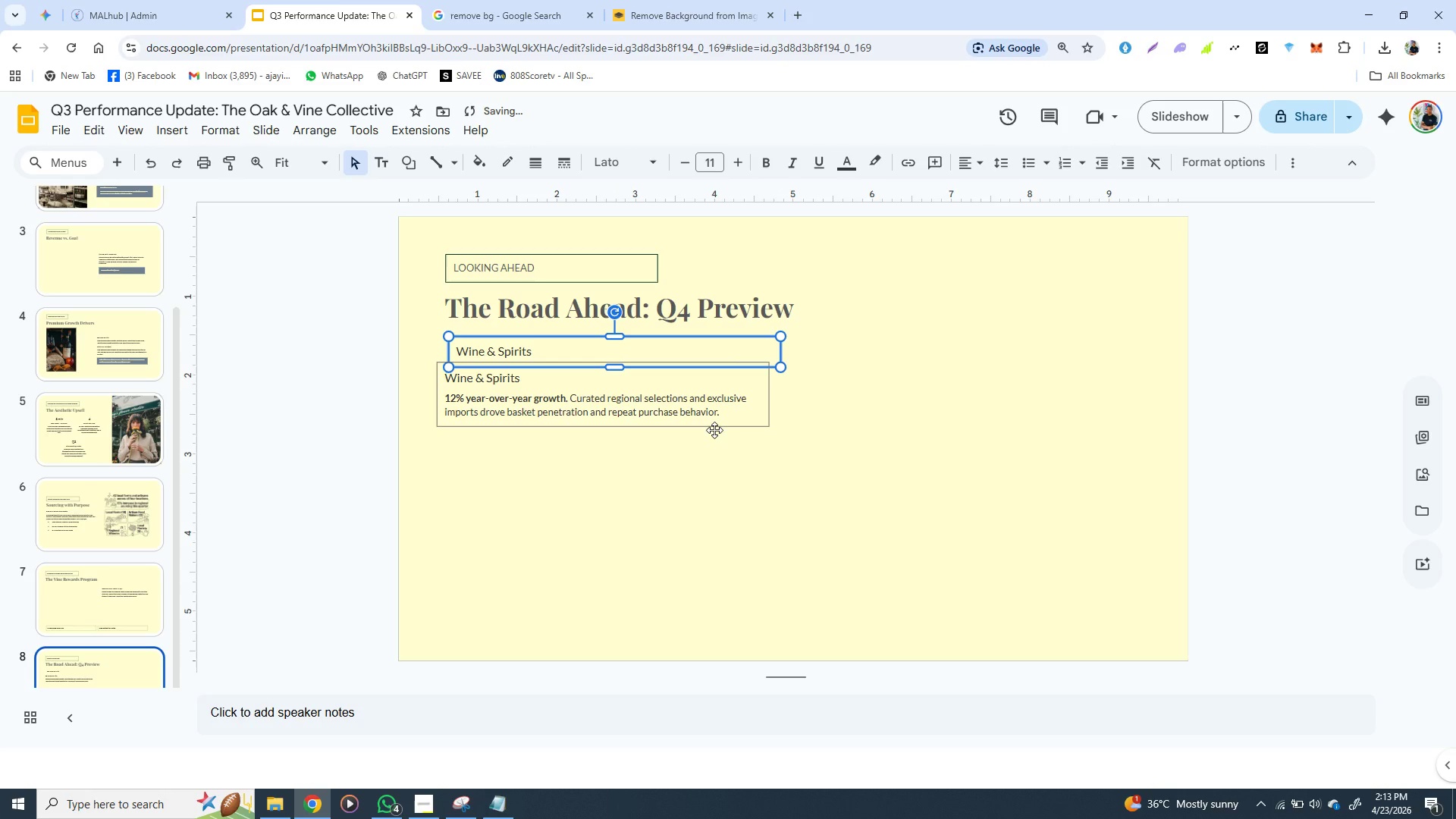 
hold_key(key=ArrowLeft, duration=1.16)
 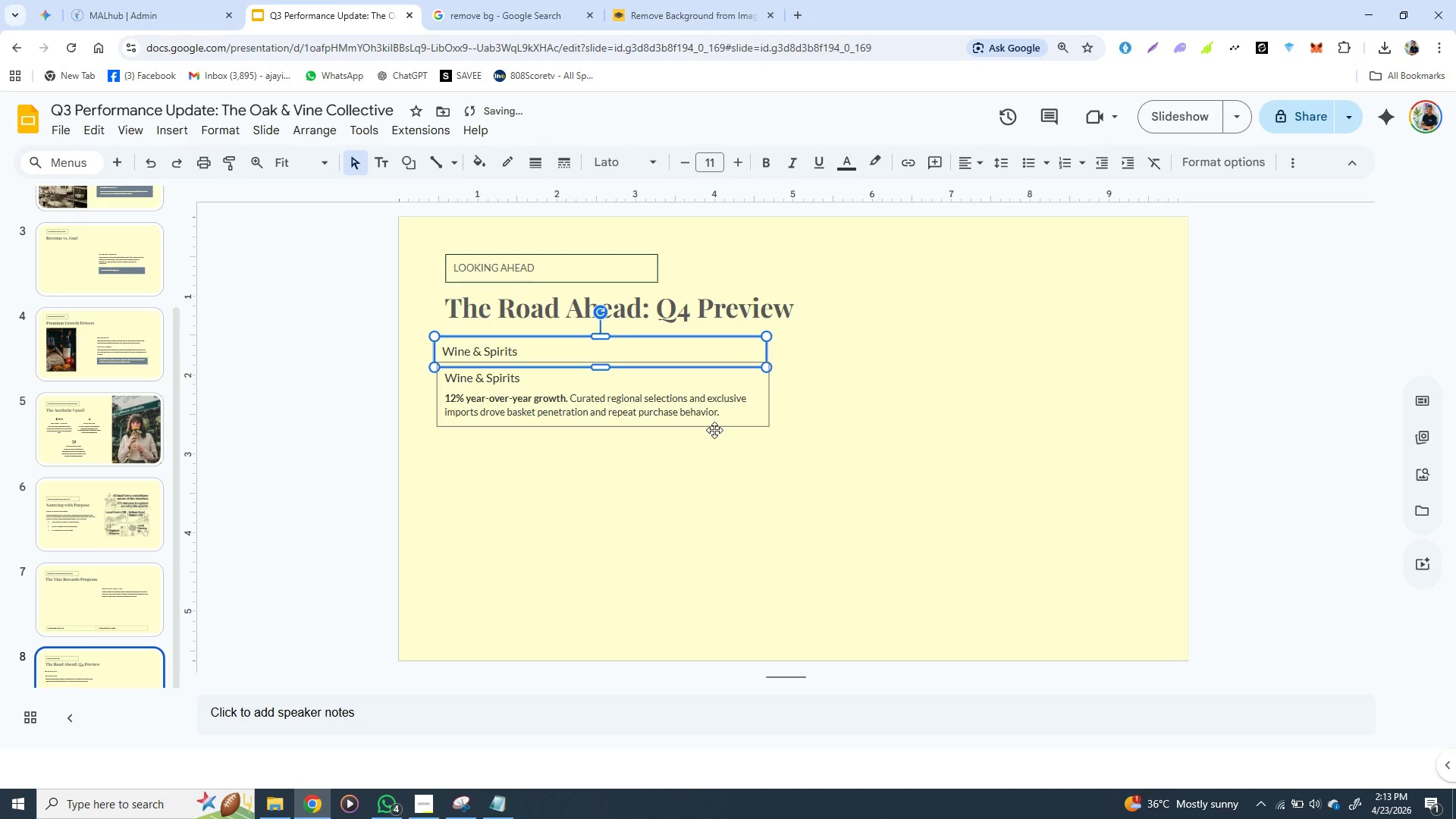 
key(ArrowRight)
 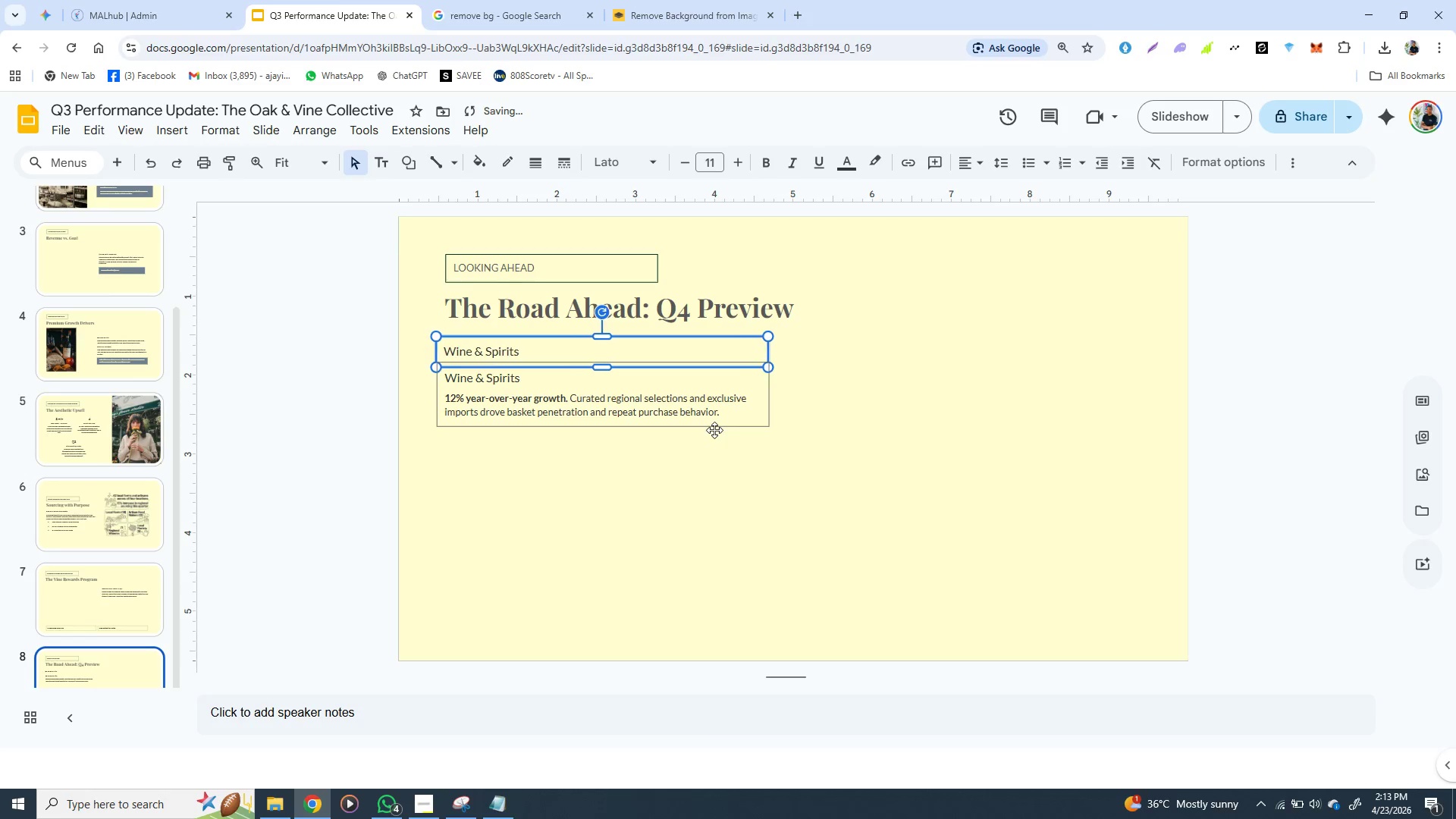 
key(ArrowRight)
 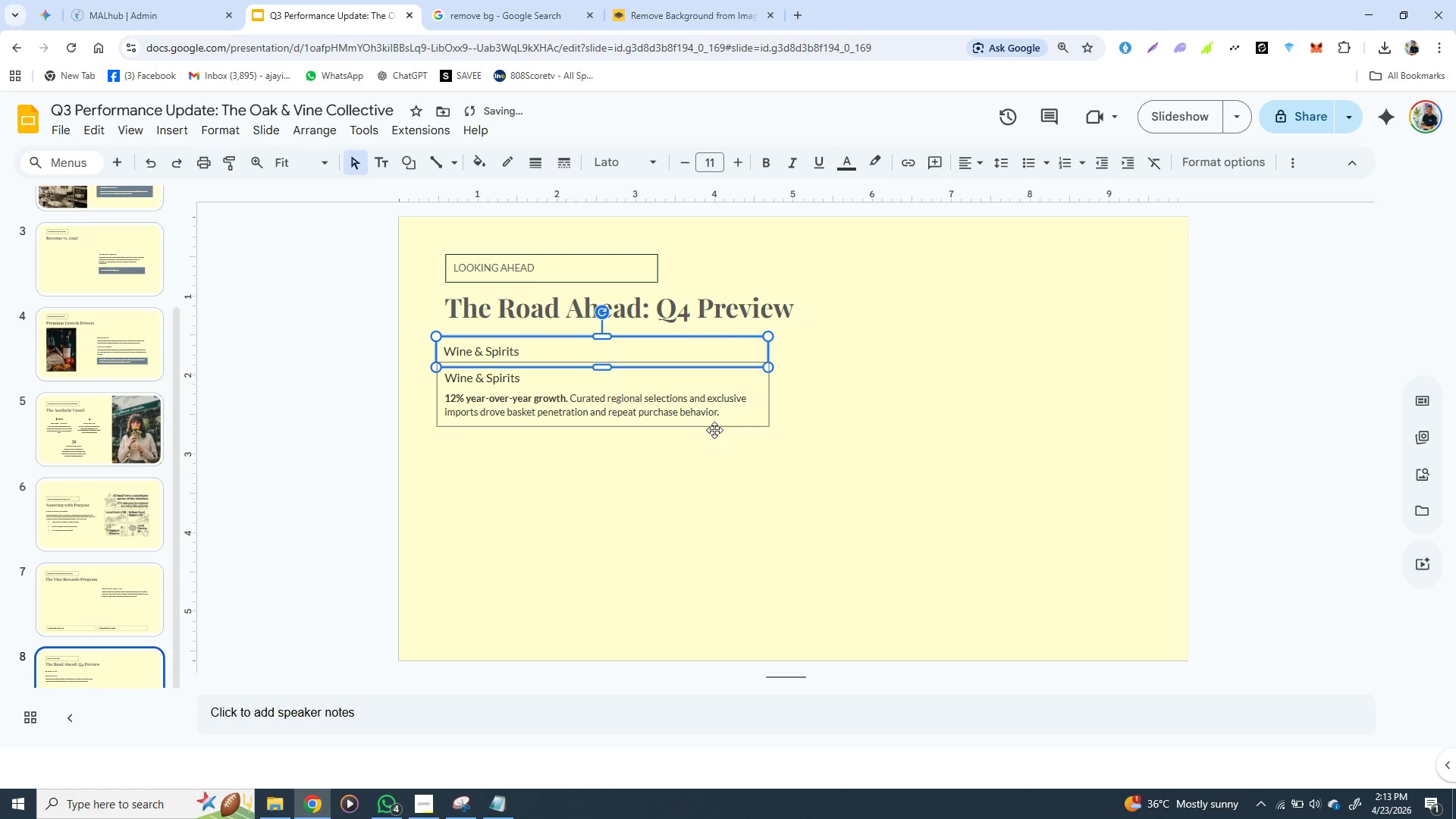 
key(ArrowRight)
 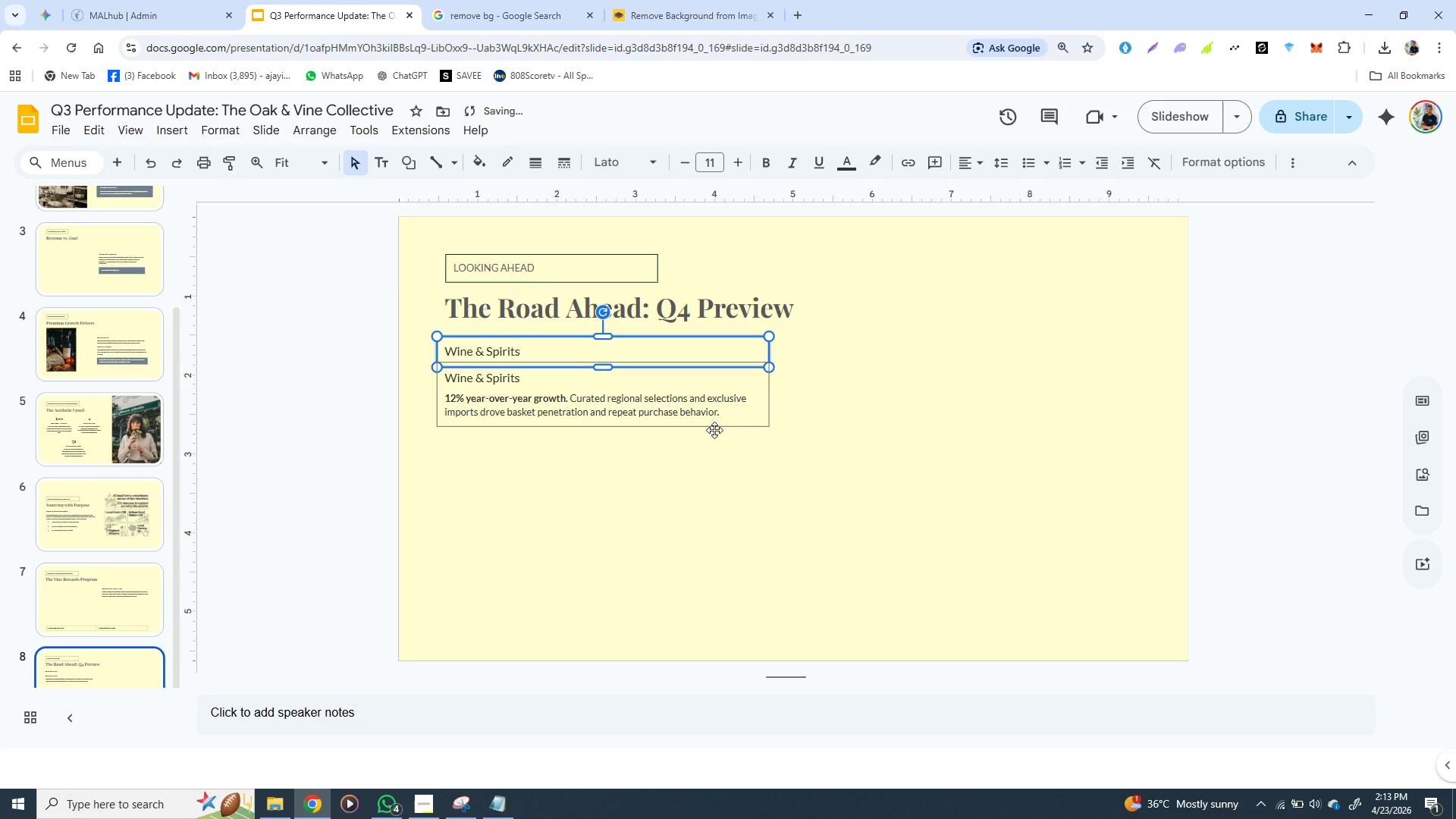 
key(ArrowRight)
 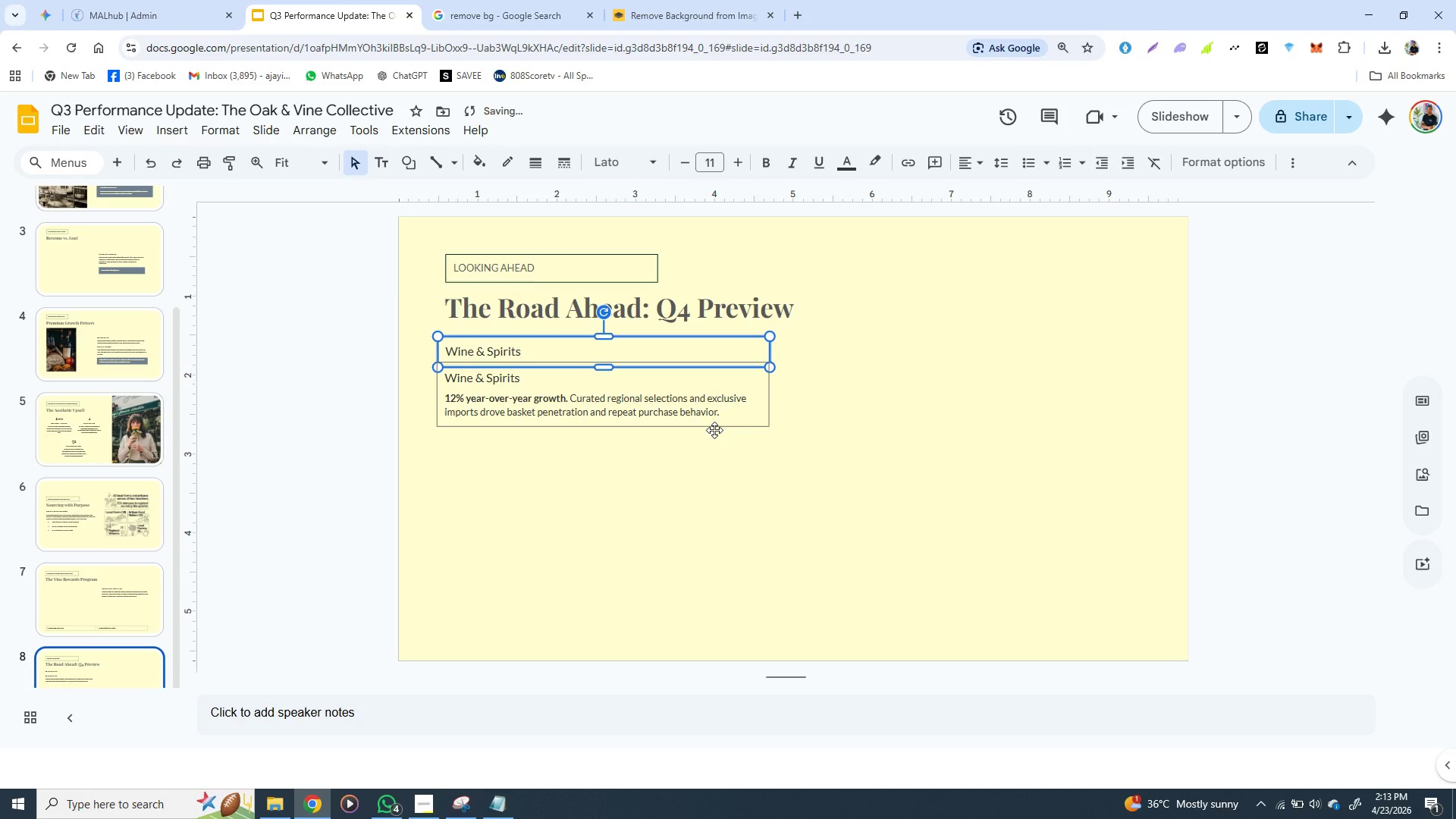 
key(ArrowLeft)
 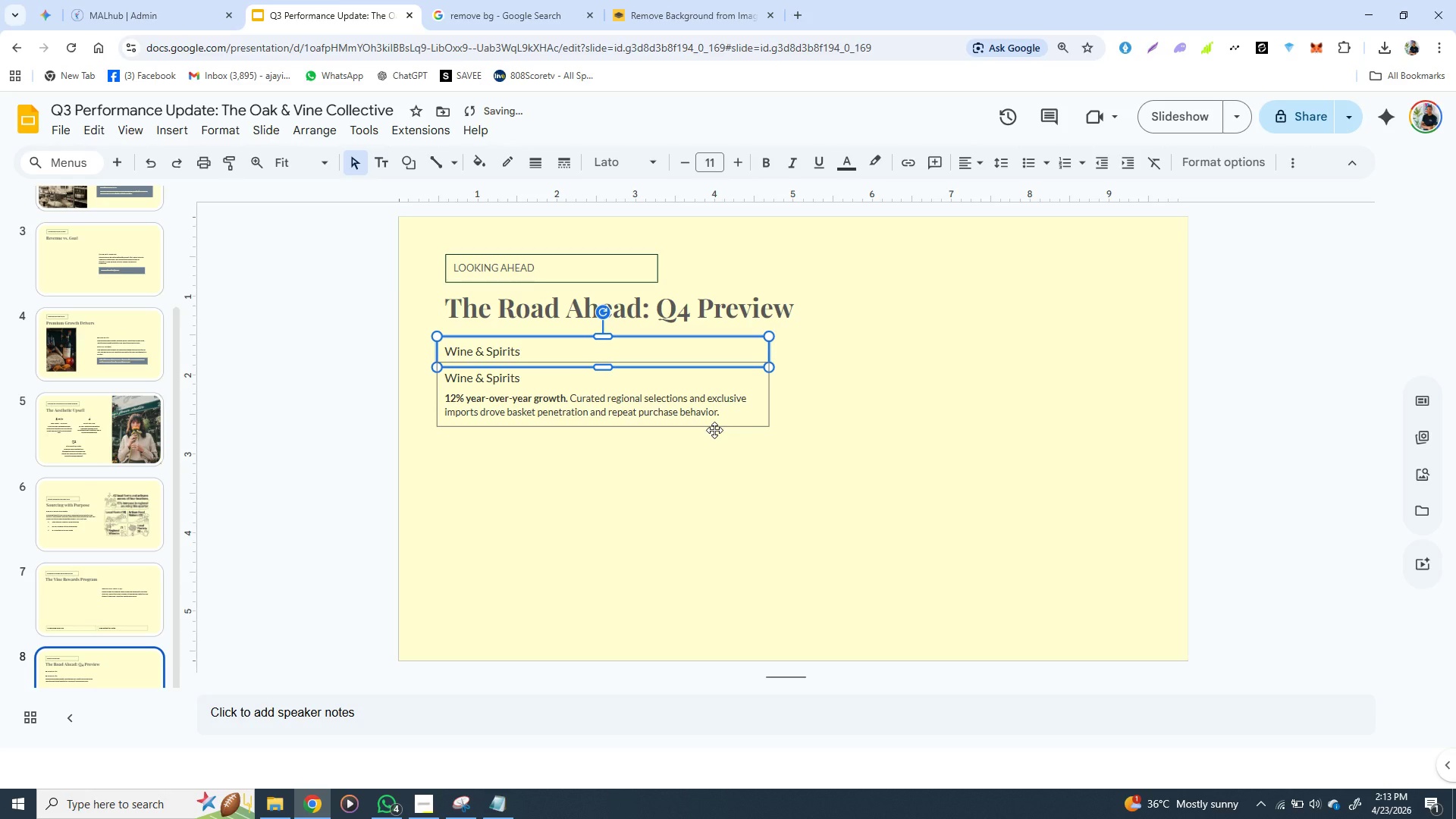 
key(ArrowUp)
 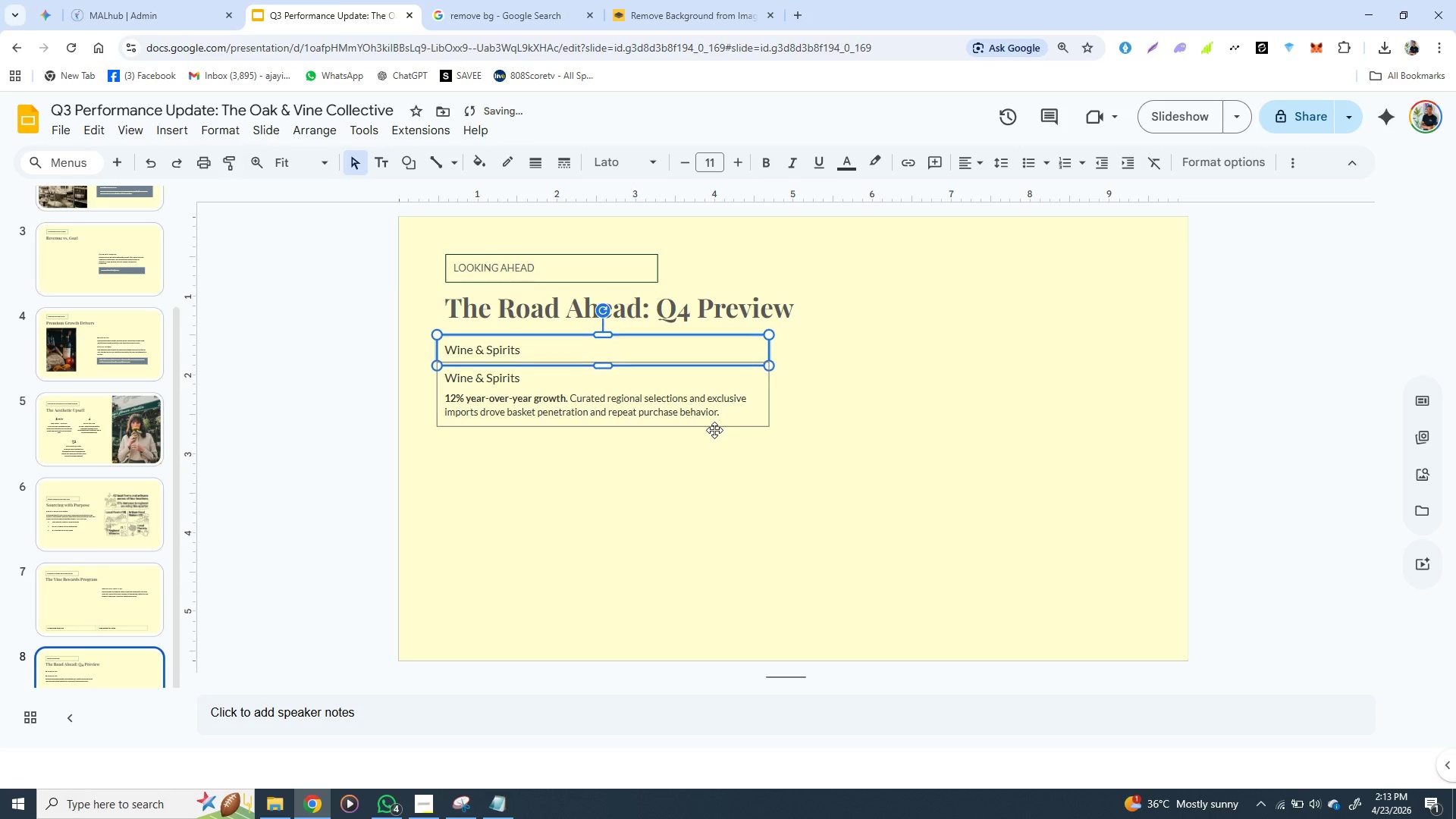 
key(ArrowUp)
 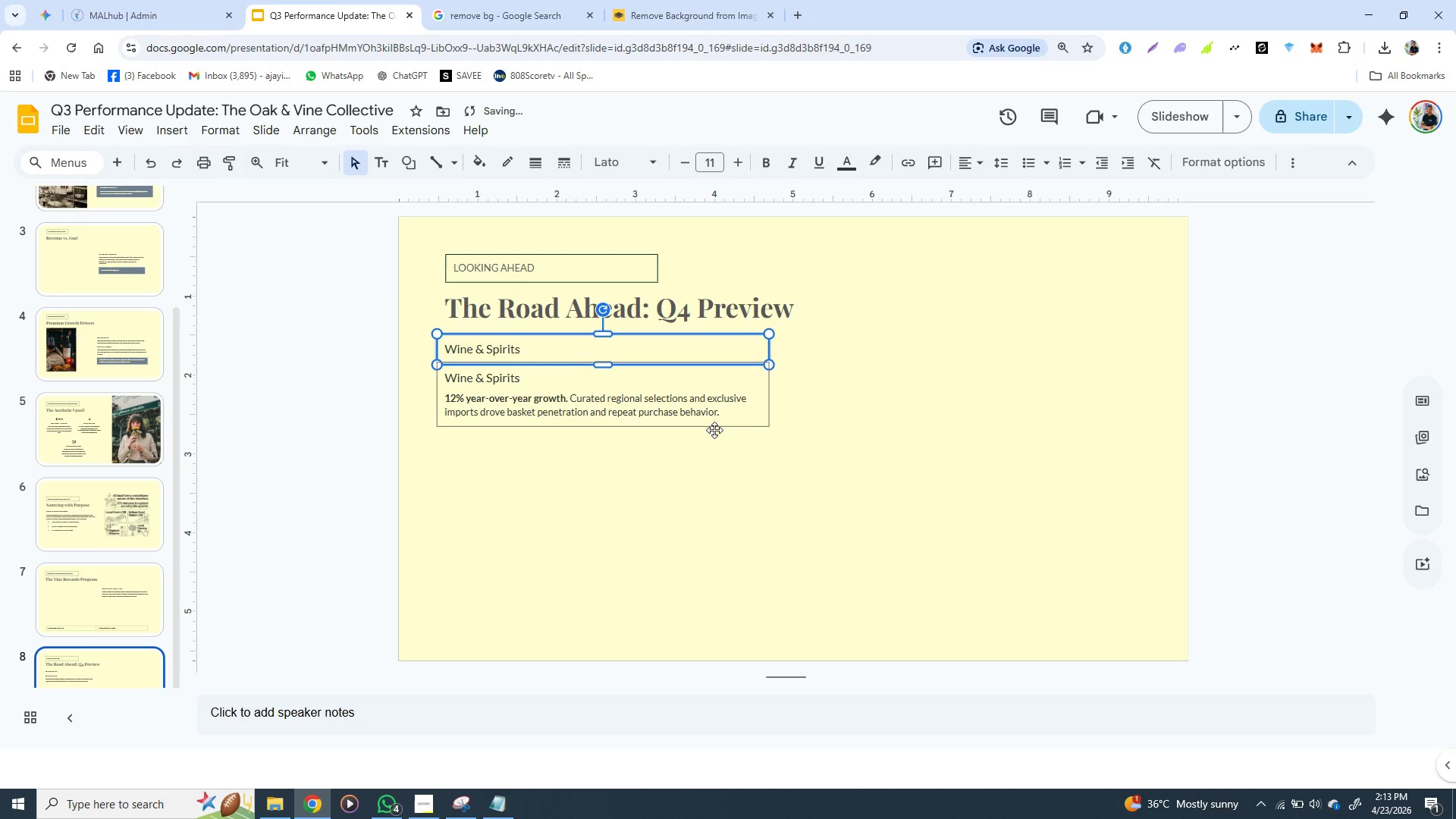 
key(ArrowUp)
 